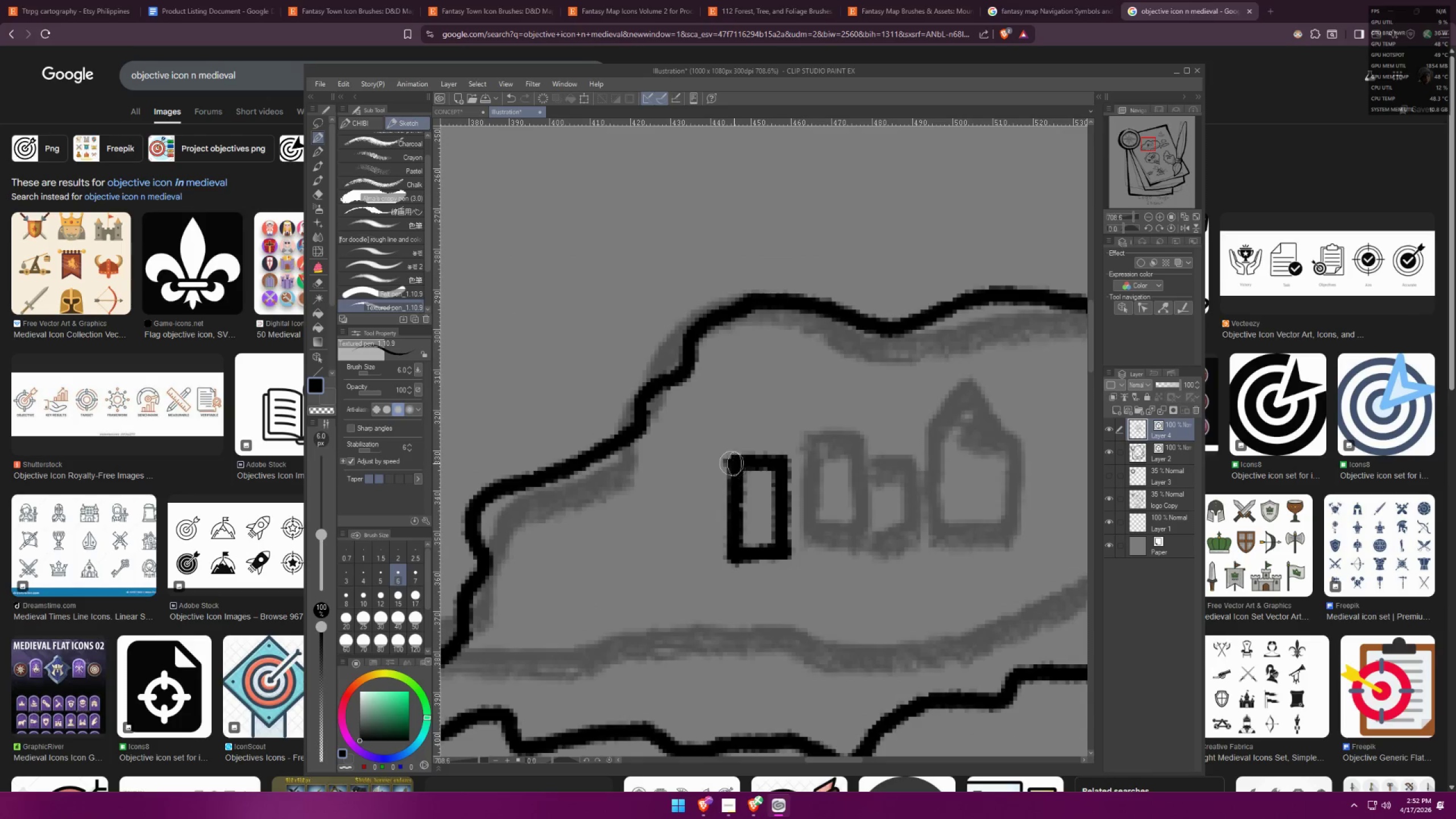 
key(Shift+ShiftLeft)
 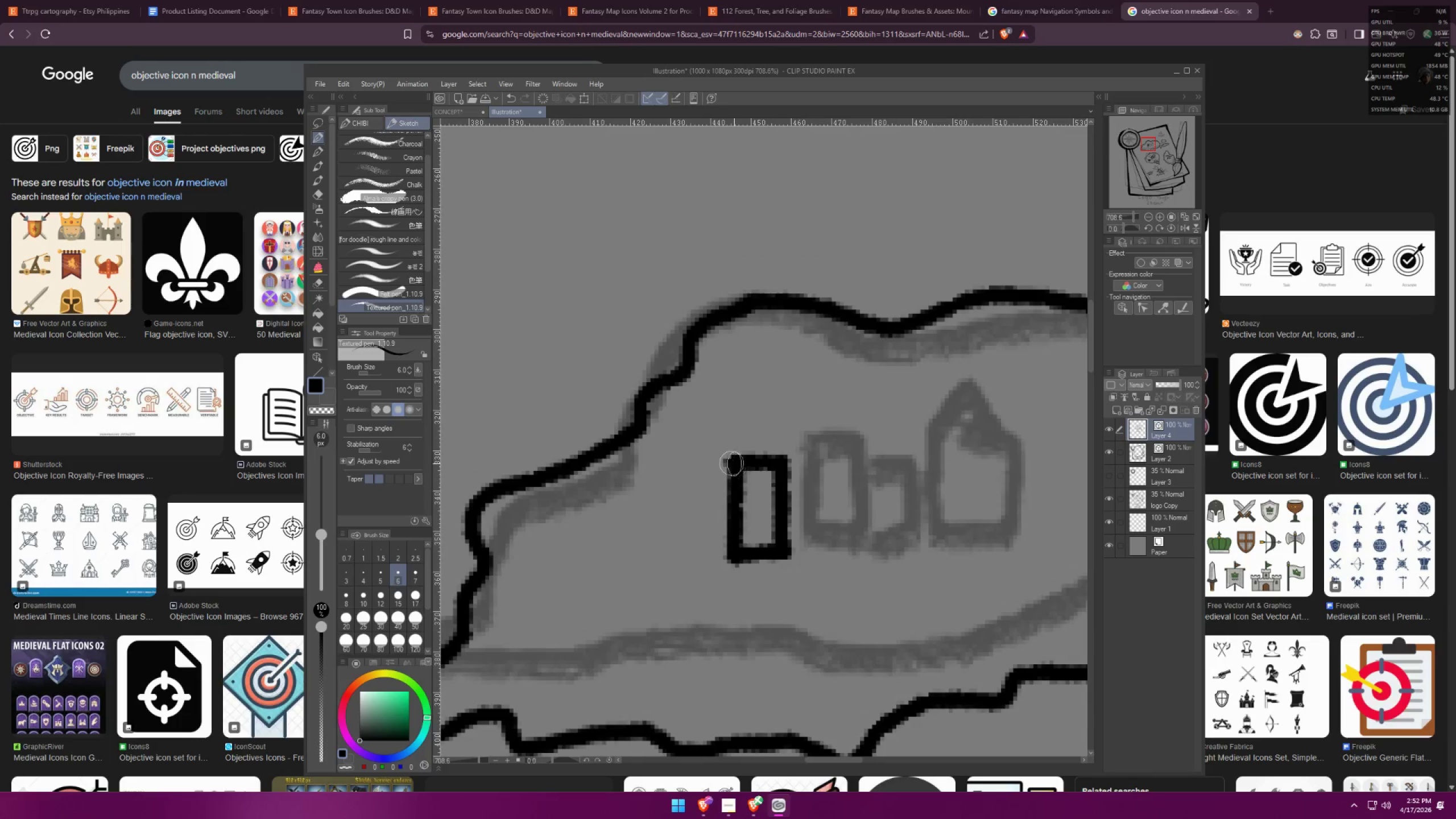 
key(Shift+ShiftLeft)
 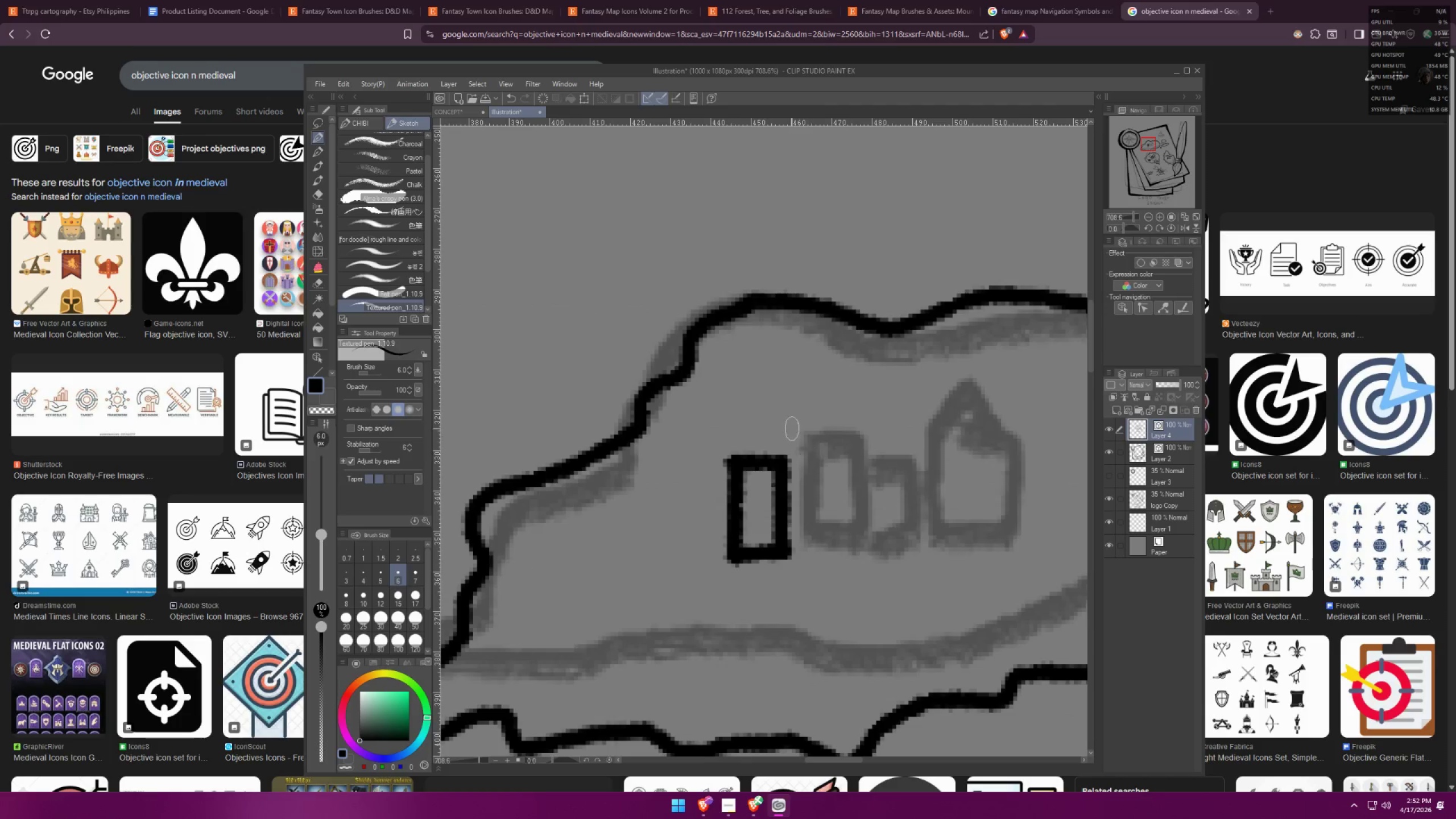 
hold_key(key=ShiftLeft, duration=1.52)
left_click([785, 551])
 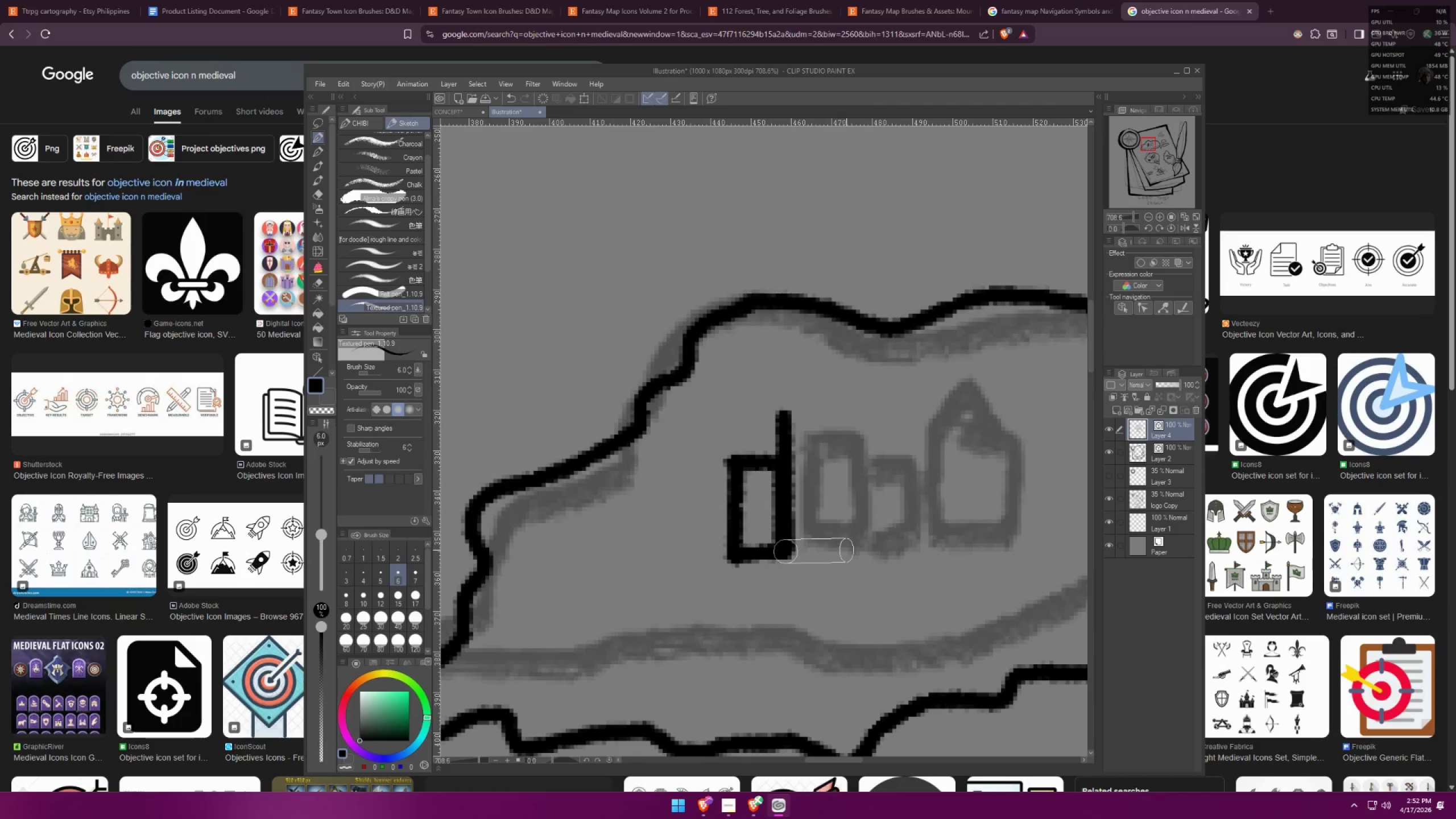 
hold_key(key=ShiftLeft, duration=1.52)
 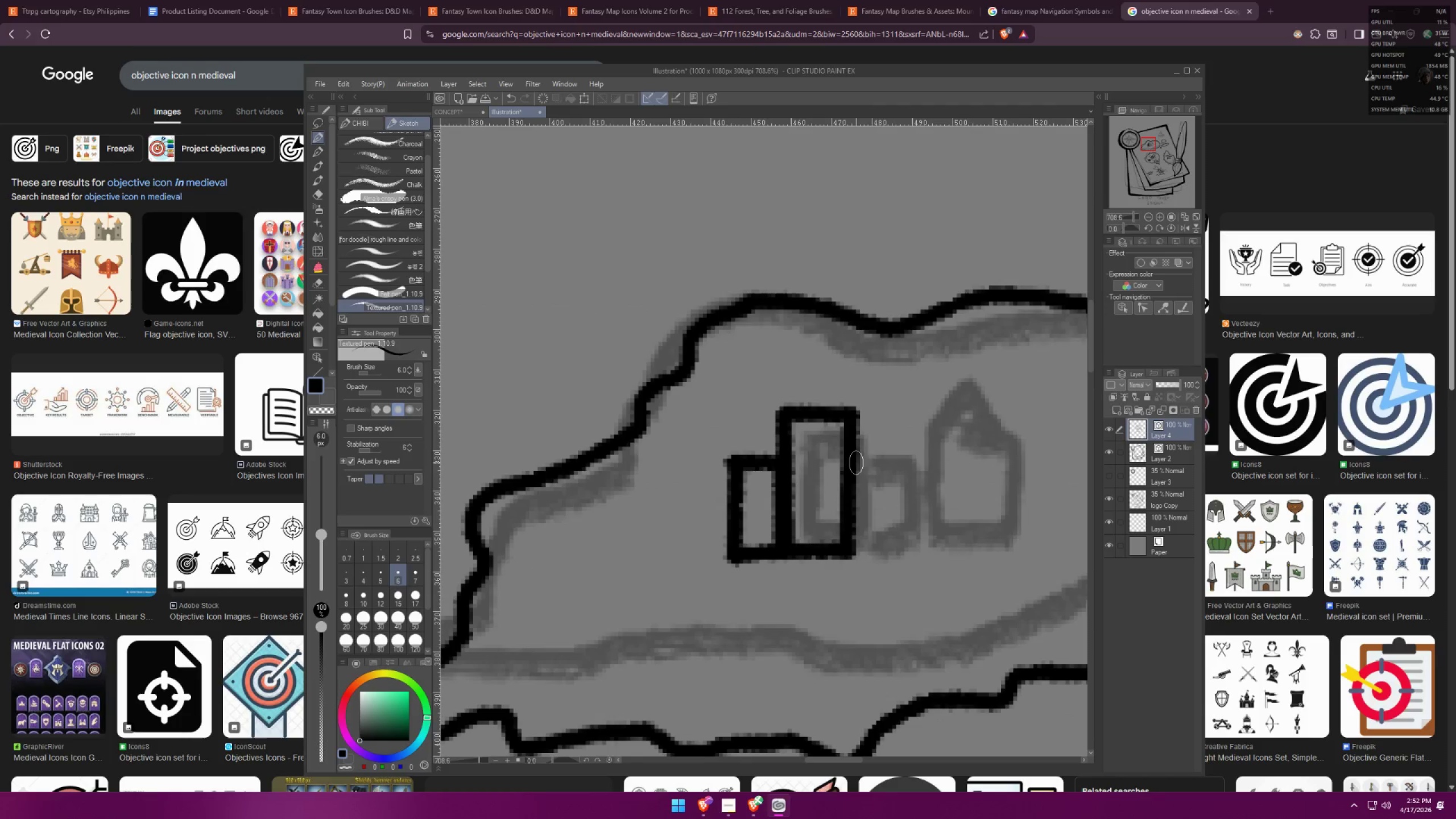 
hold_key(key=ShiftLeft, duration=1.53)
left_click([902, 555])
 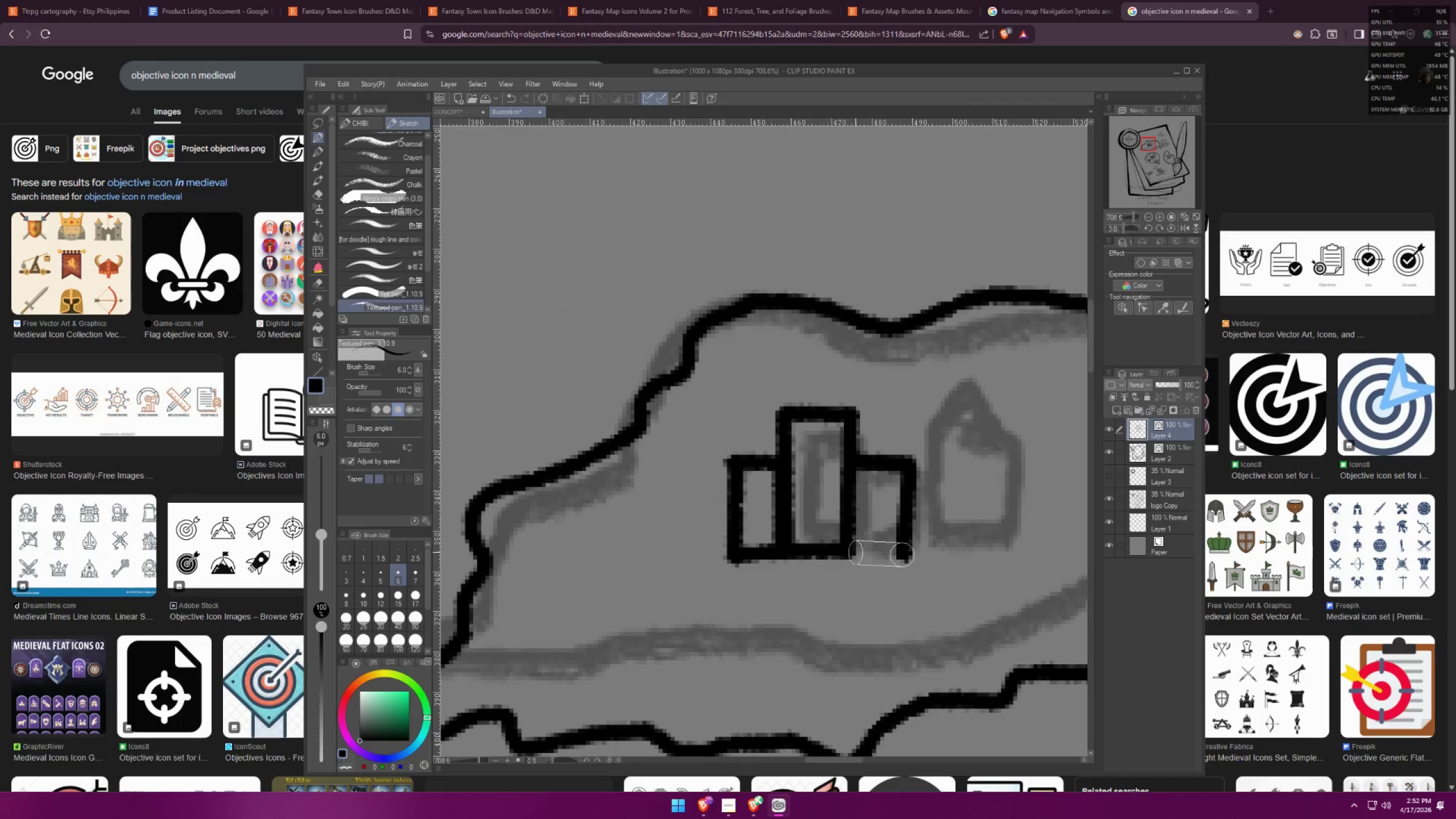 
hold_key(key=ShiftLeft, duration=0.33)
double_click([851, 552])
 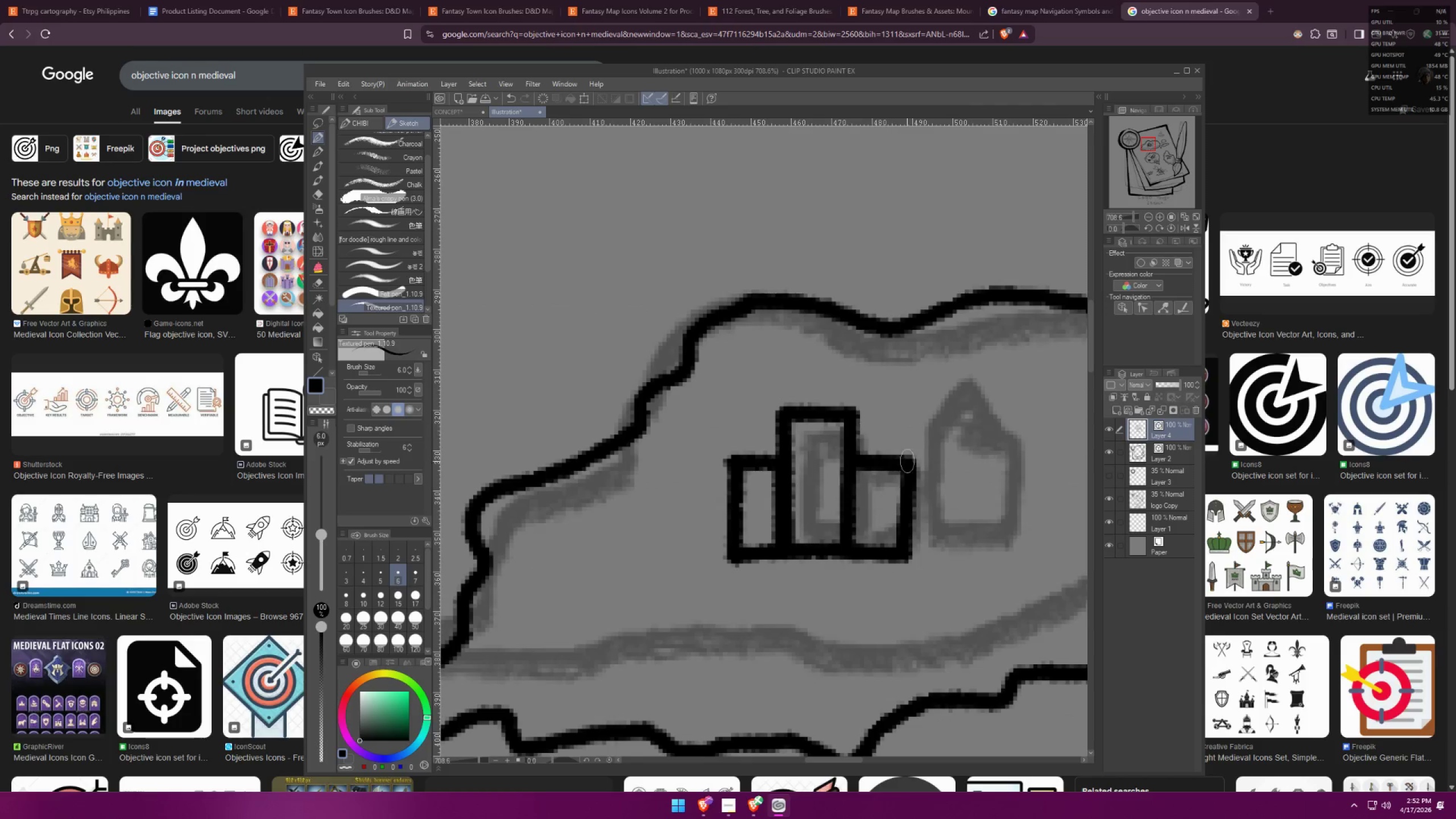 
left_click([879, 457])
 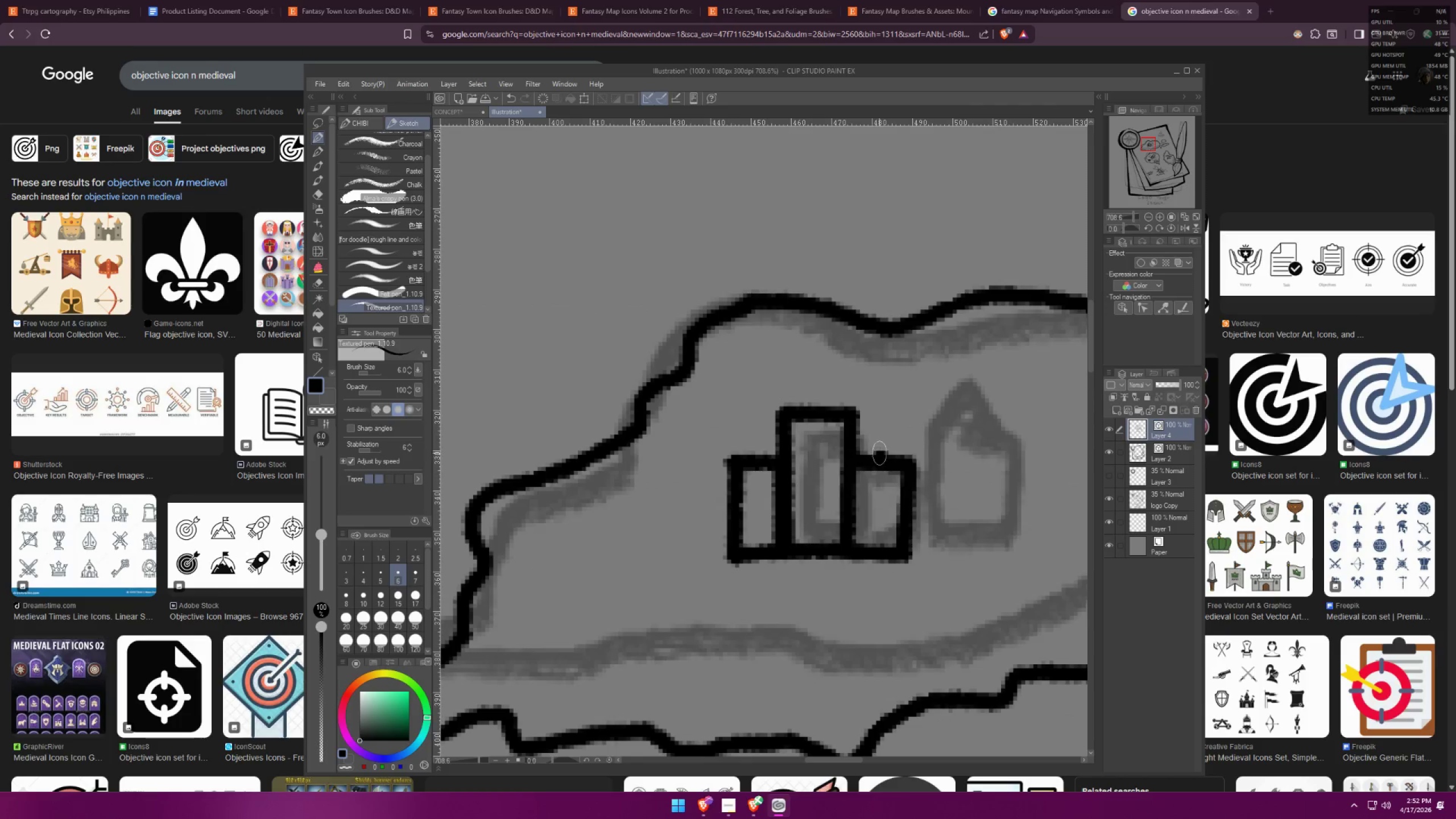 
hold_key(key=ShiftLeft, duration=1.52)
left_click([882, 383])
 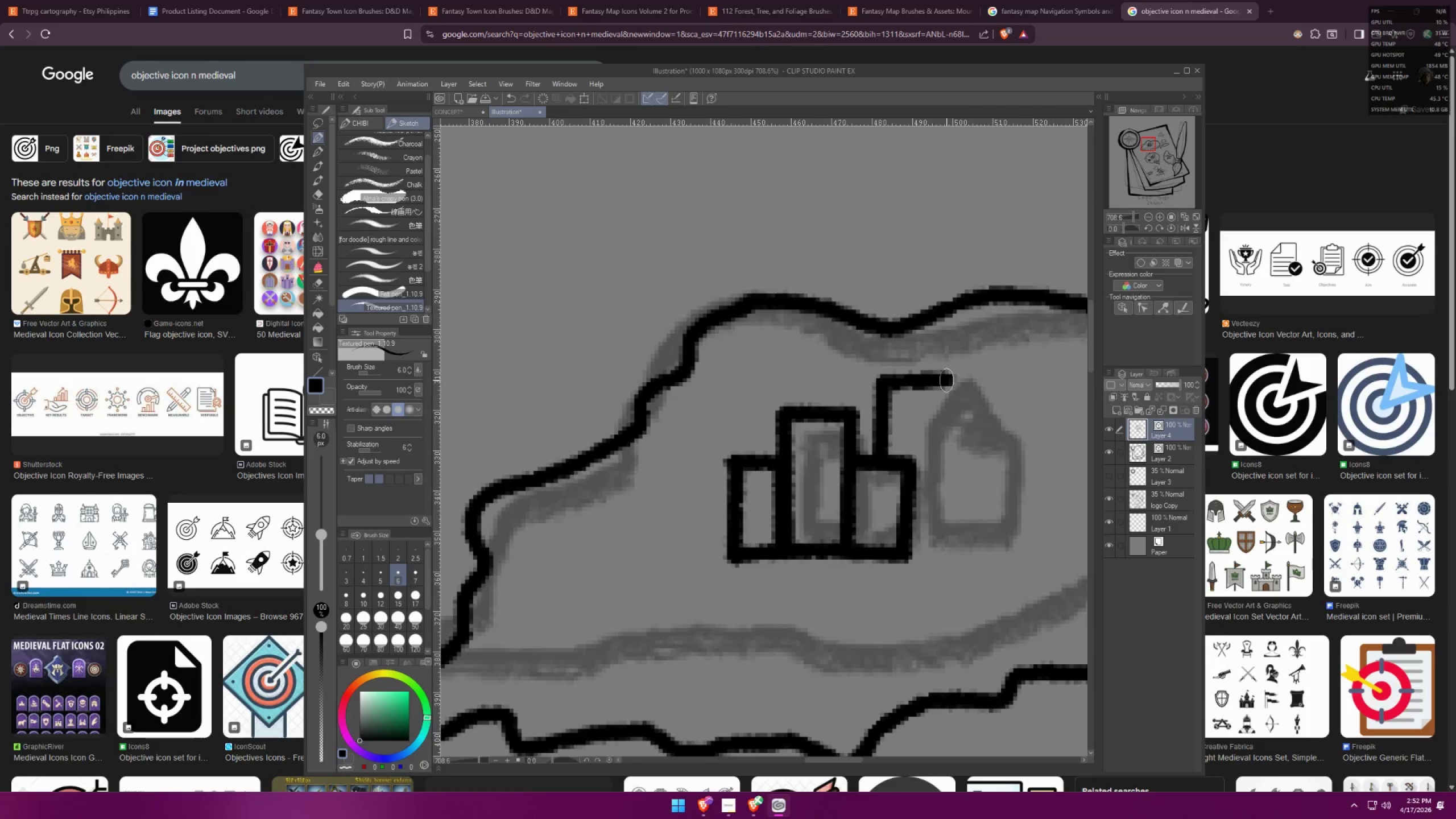 
hold_key(key=ShiftLeft, duration=1.15)
left_click([955, 561])
 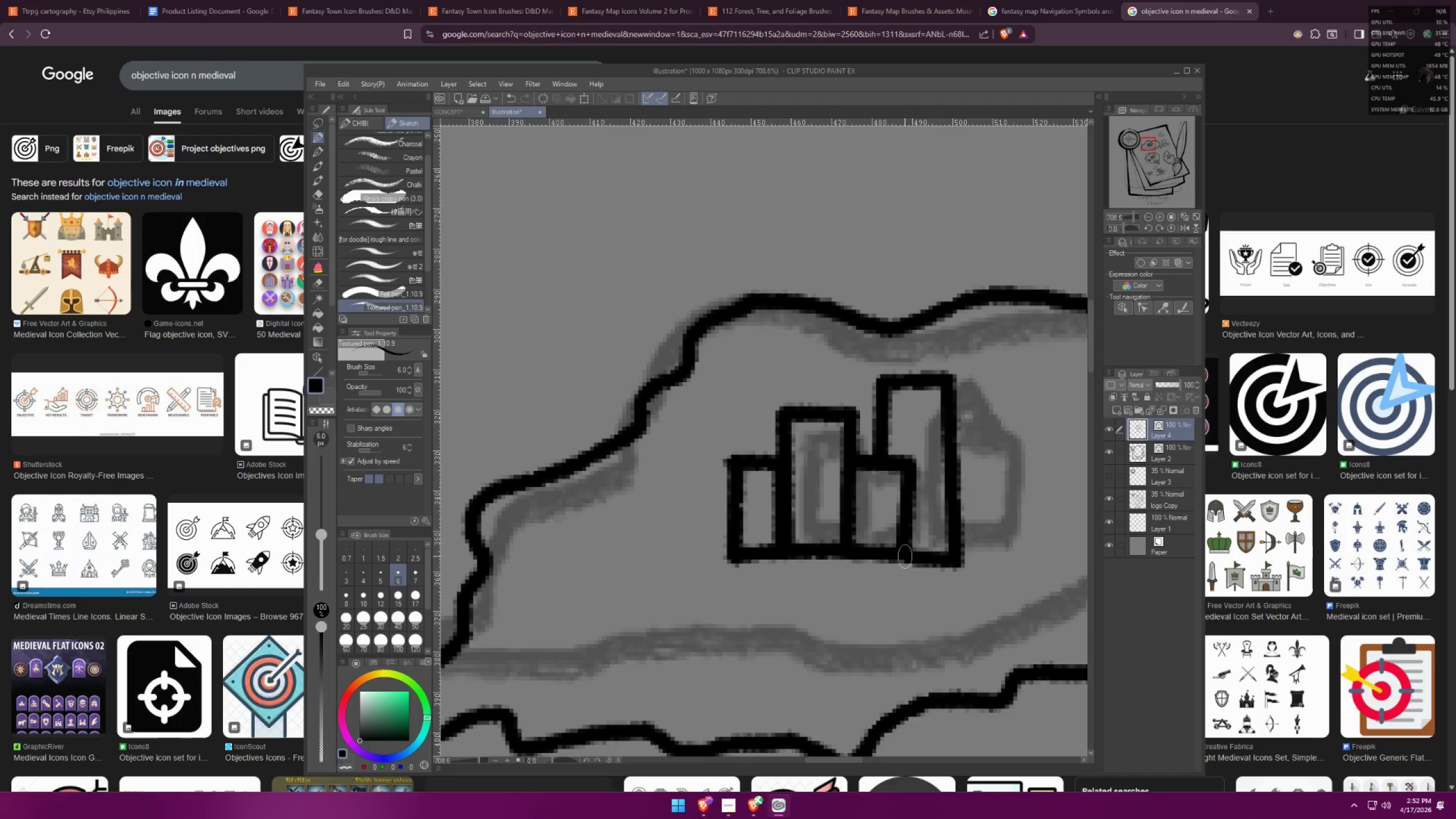 
left_click_drag(start_coordinate=[774, 404], to_coordinate=[863, 399])
 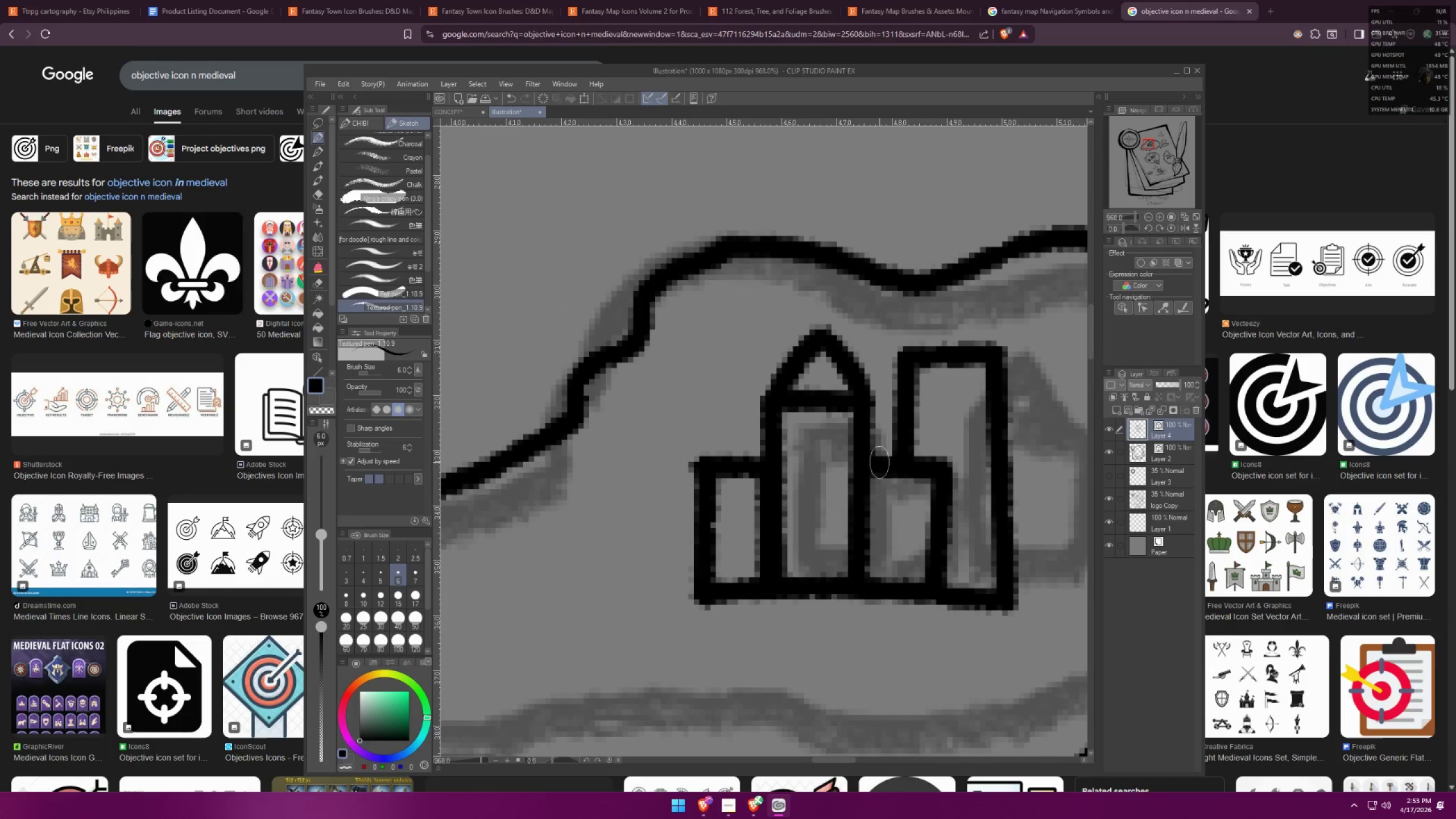 
scroll: coordinate [814, 450], scroll_direction: up, amount: 4.0
 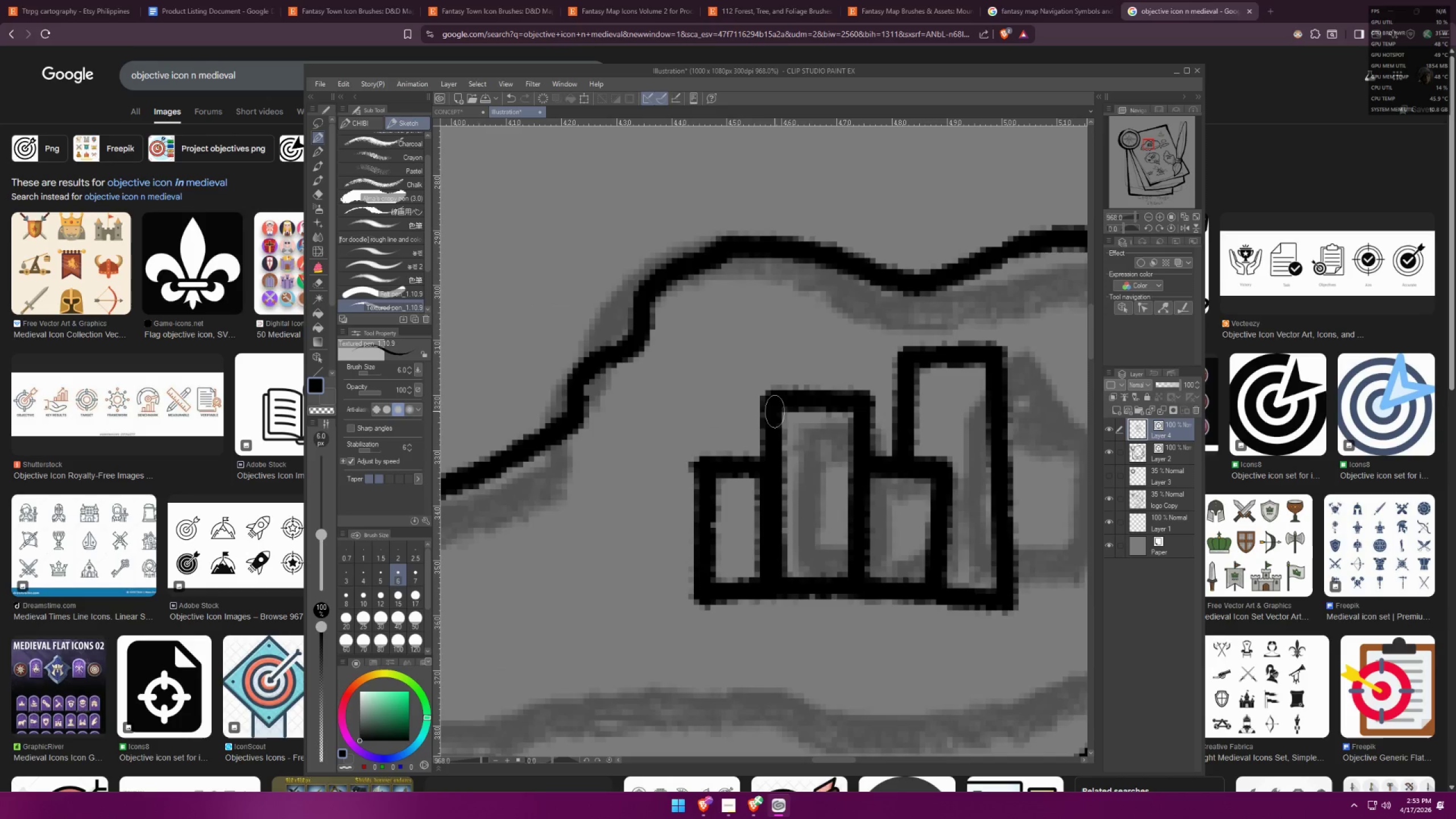 
left_click_drag(start_coordinate=[868, 462], to_coordinate=[949, 462])
 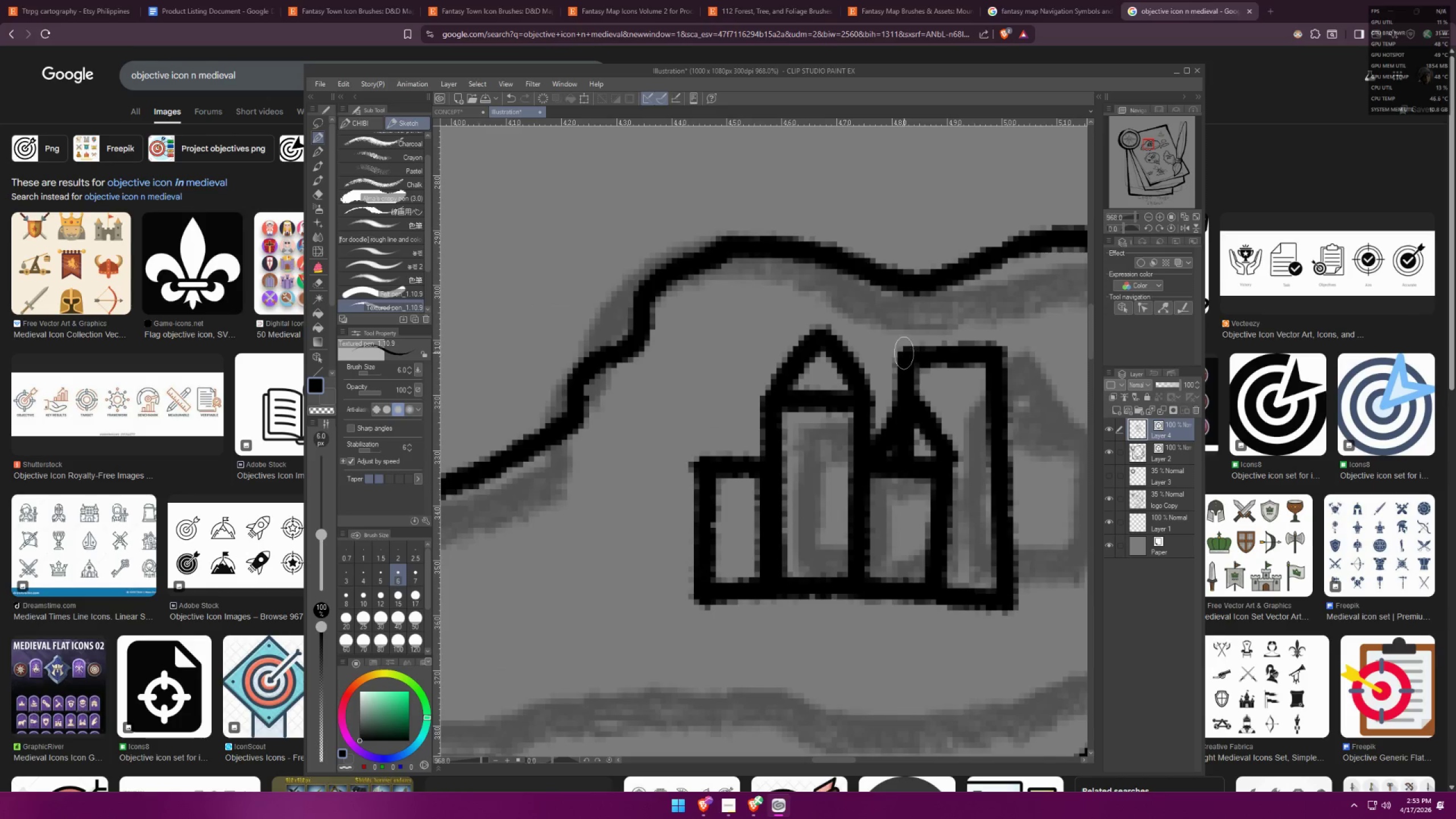 
left_click_drag(start_coordinate=[906, 351], to_coordinate=[1014, 340])
 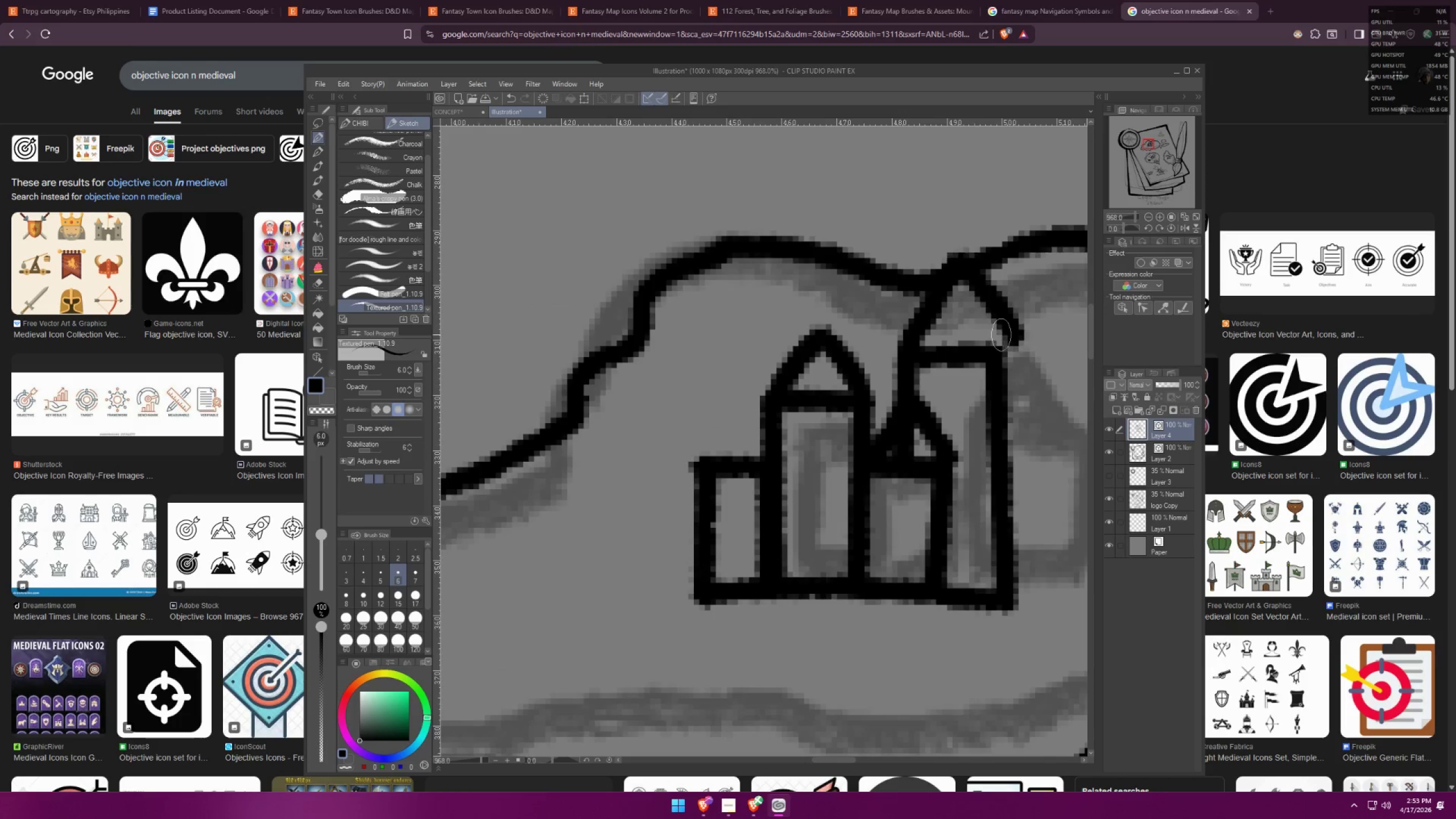 
key(Control+ControlLeft)
 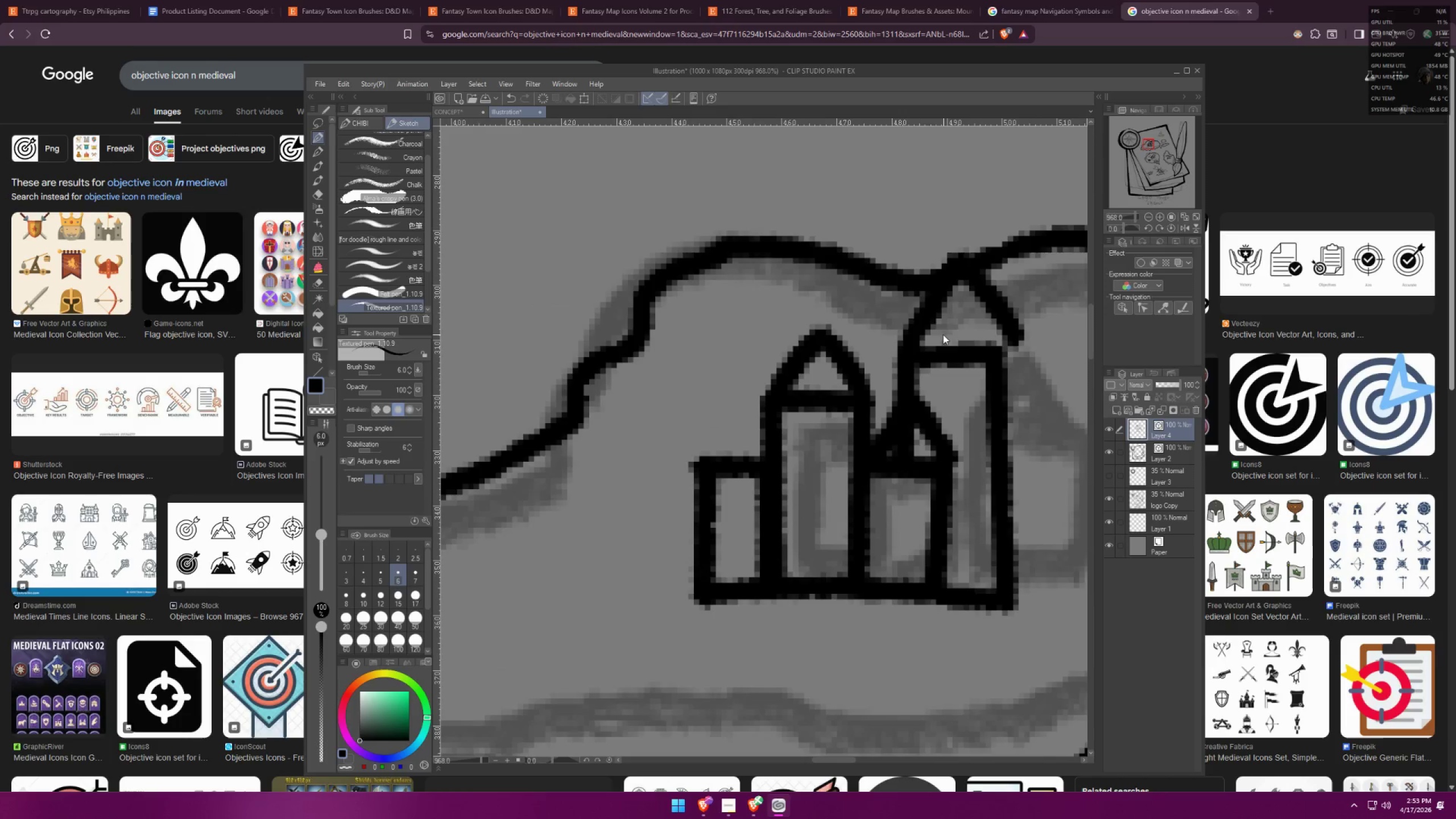 
key(Control+Z)
 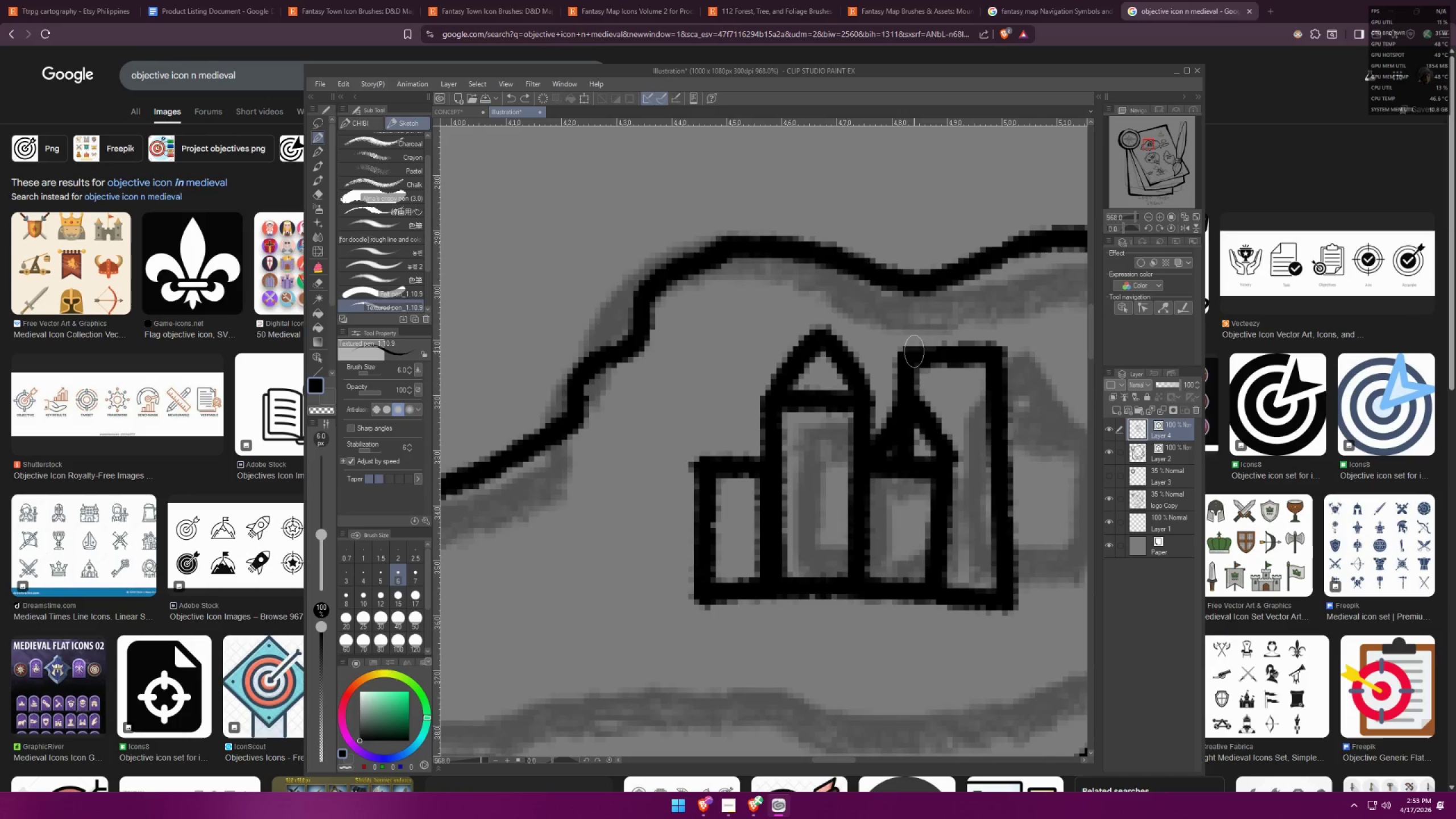 
left_click_drag(start_coordinate=[913, 351], to_coordinate=[926, 288])
 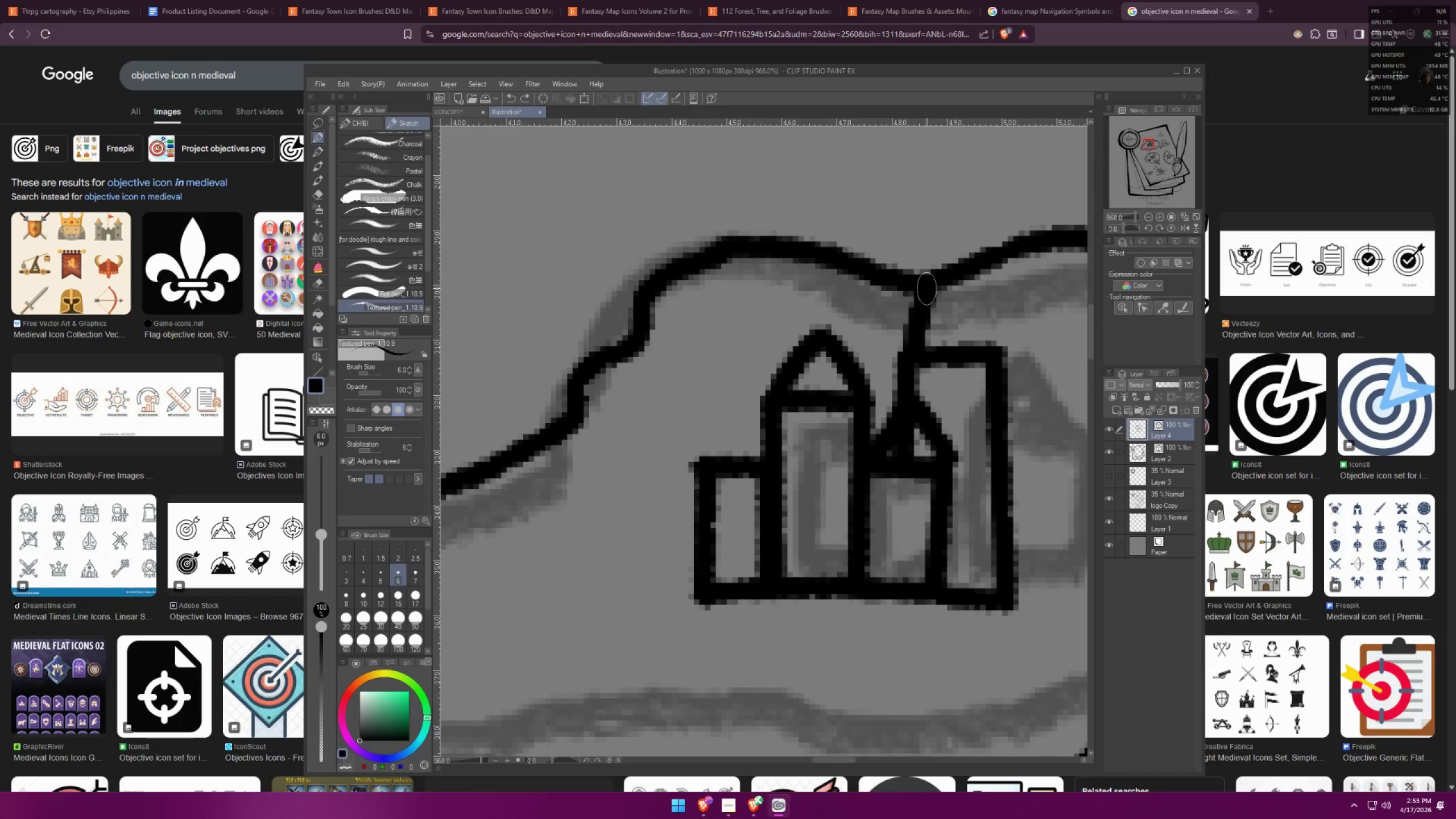 
key(Control+ControlLeft)
 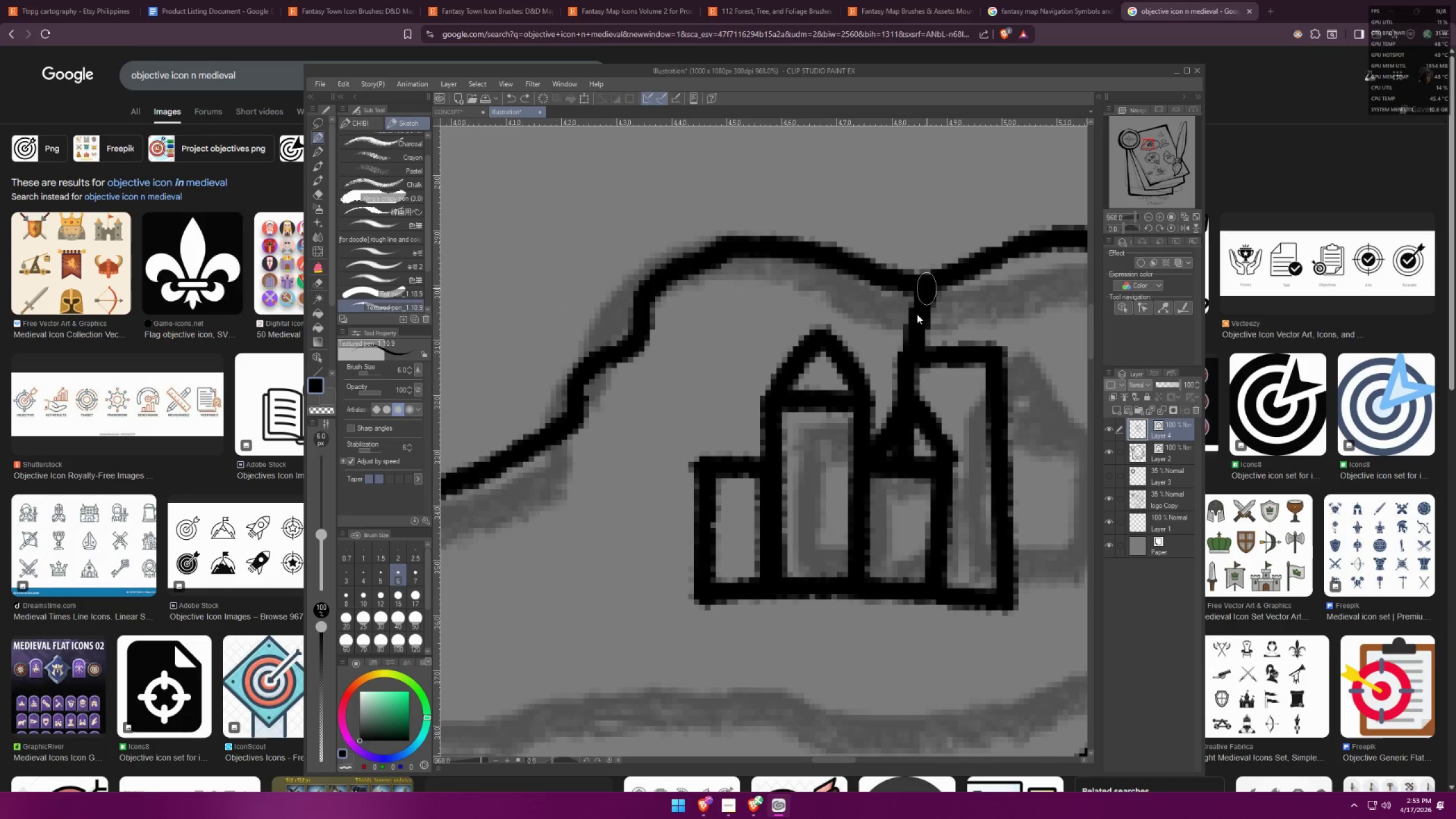 
key(Control+Z)
 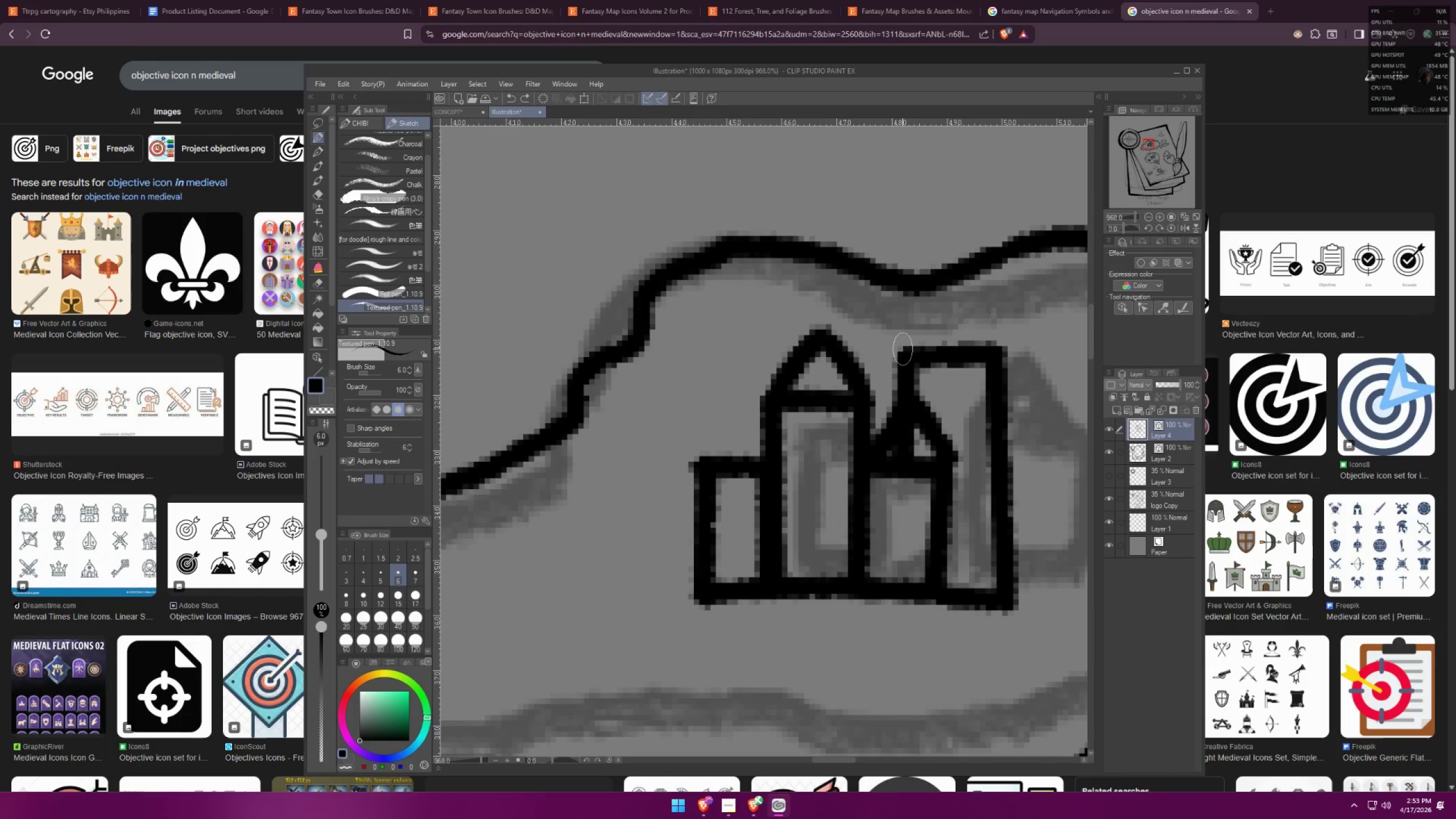 
left_click_drag(start_coordinate=[898, 348], to_coordinate=[961, 304])
 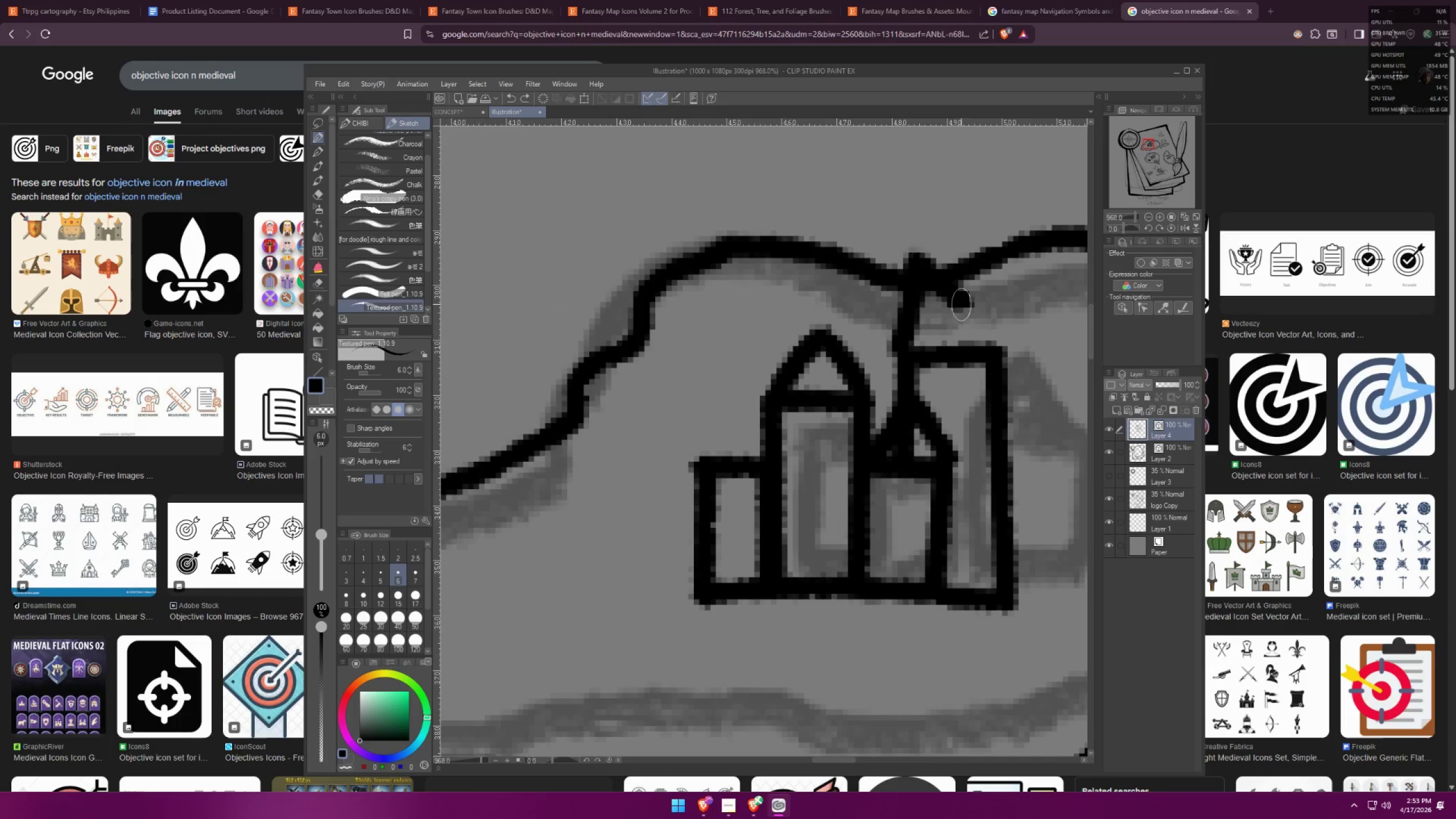 
key(Control+ControlLeft)
 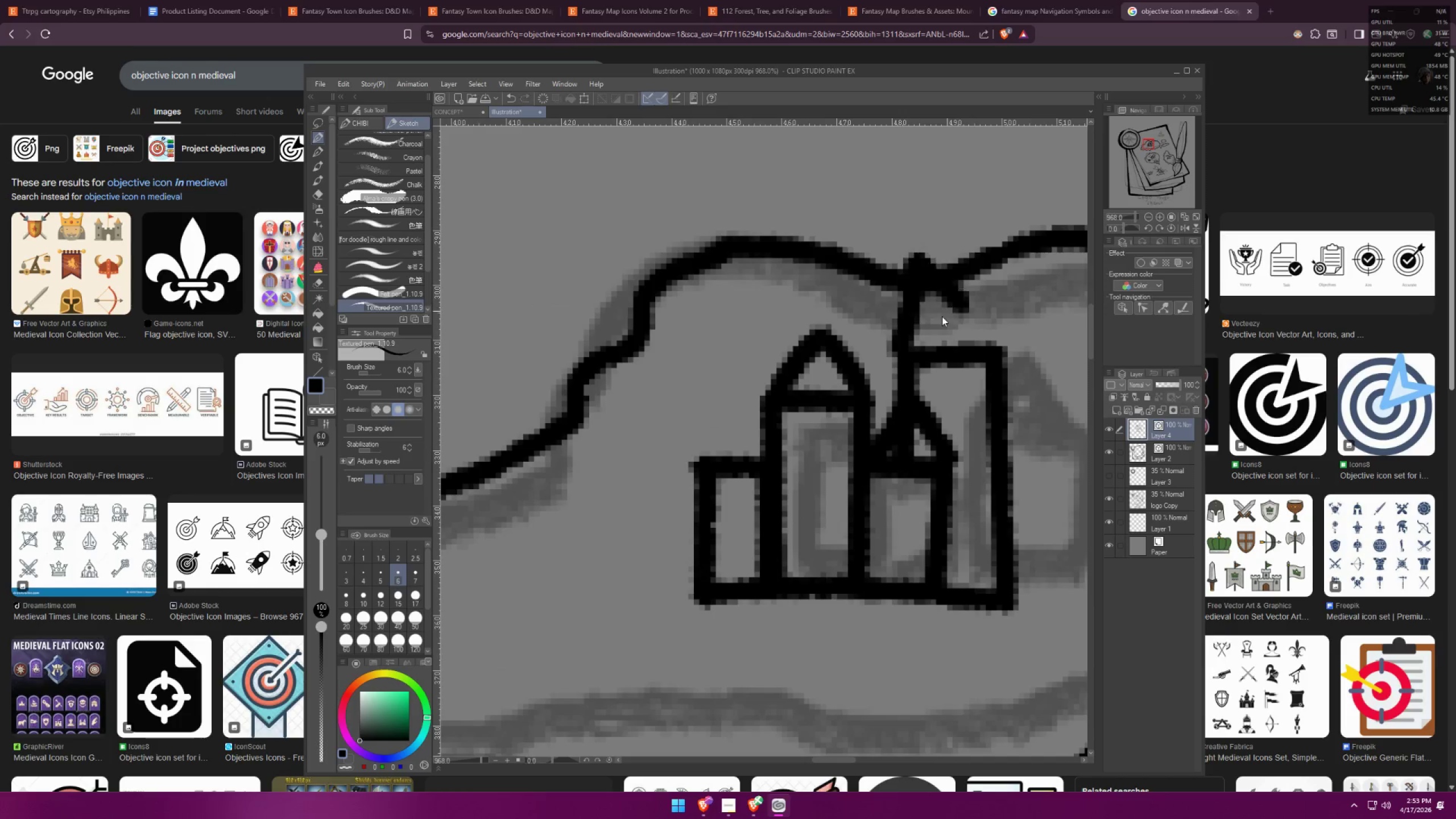 
key(Control+Z)
 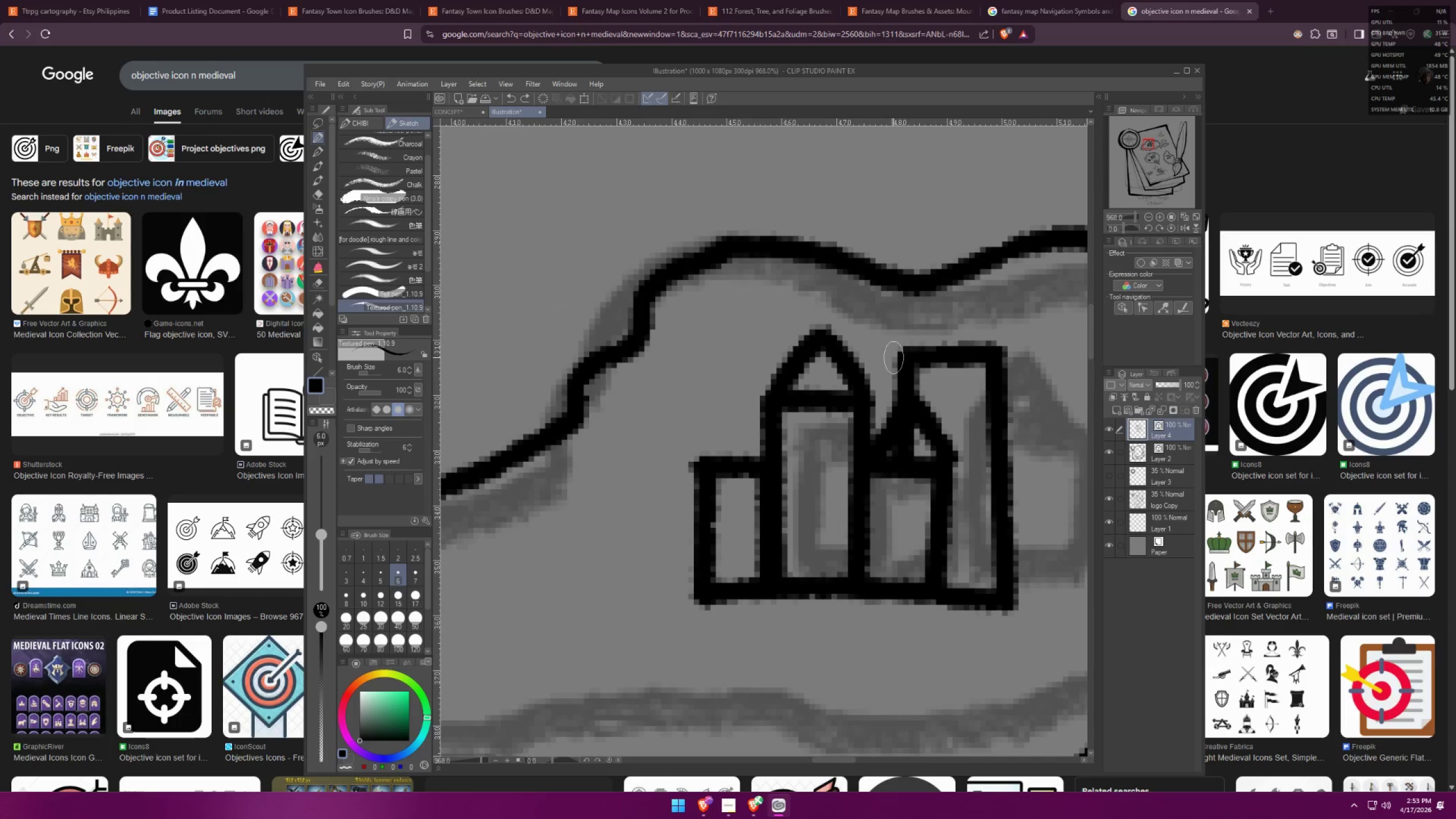 
left_click_drag(start_coordinate=[894, 357], to_coordinate=[999, 360])
 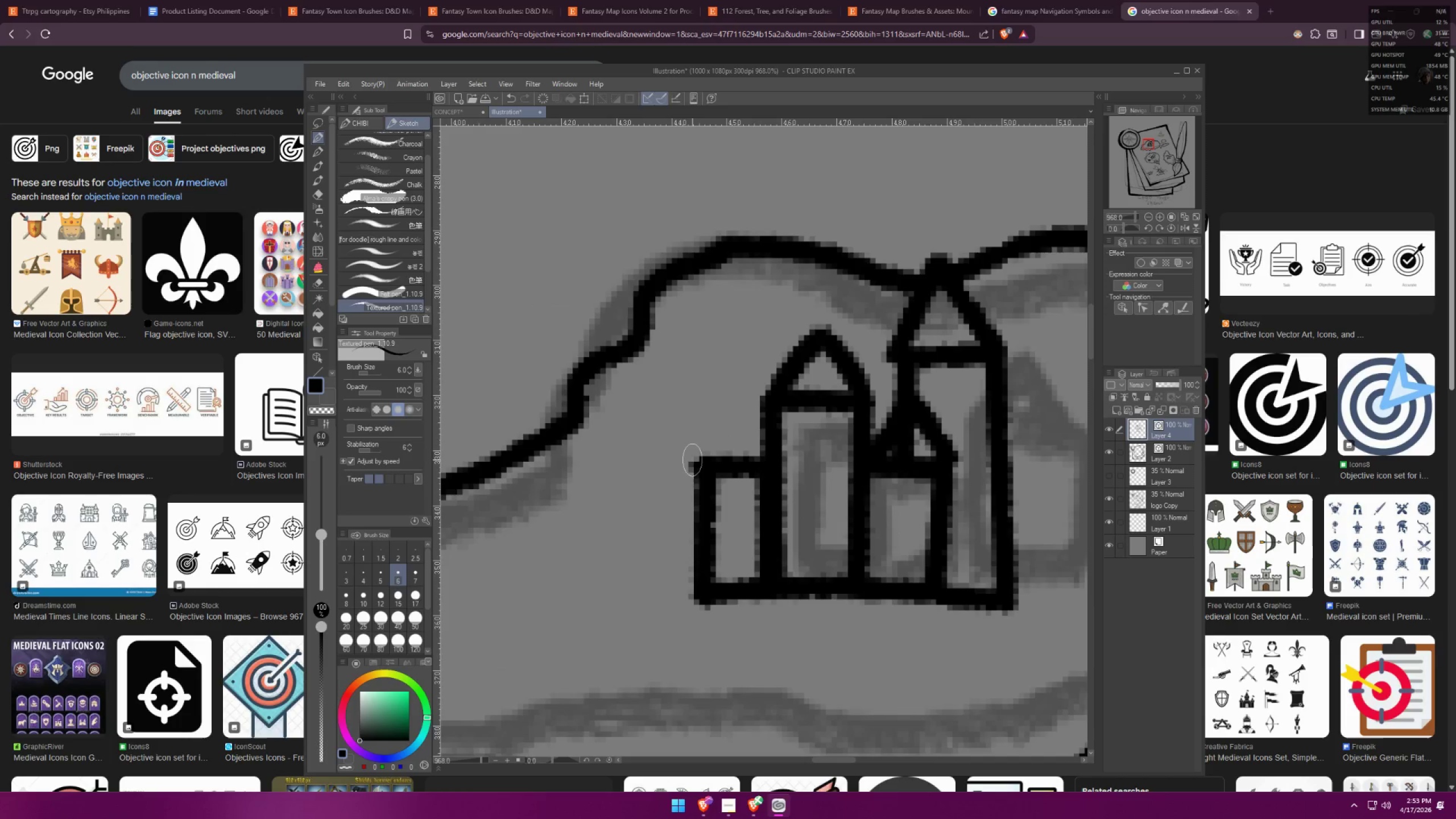 
left_click_drag(start_coordinate=[690, 464], to_coordinate=[768, 468])
 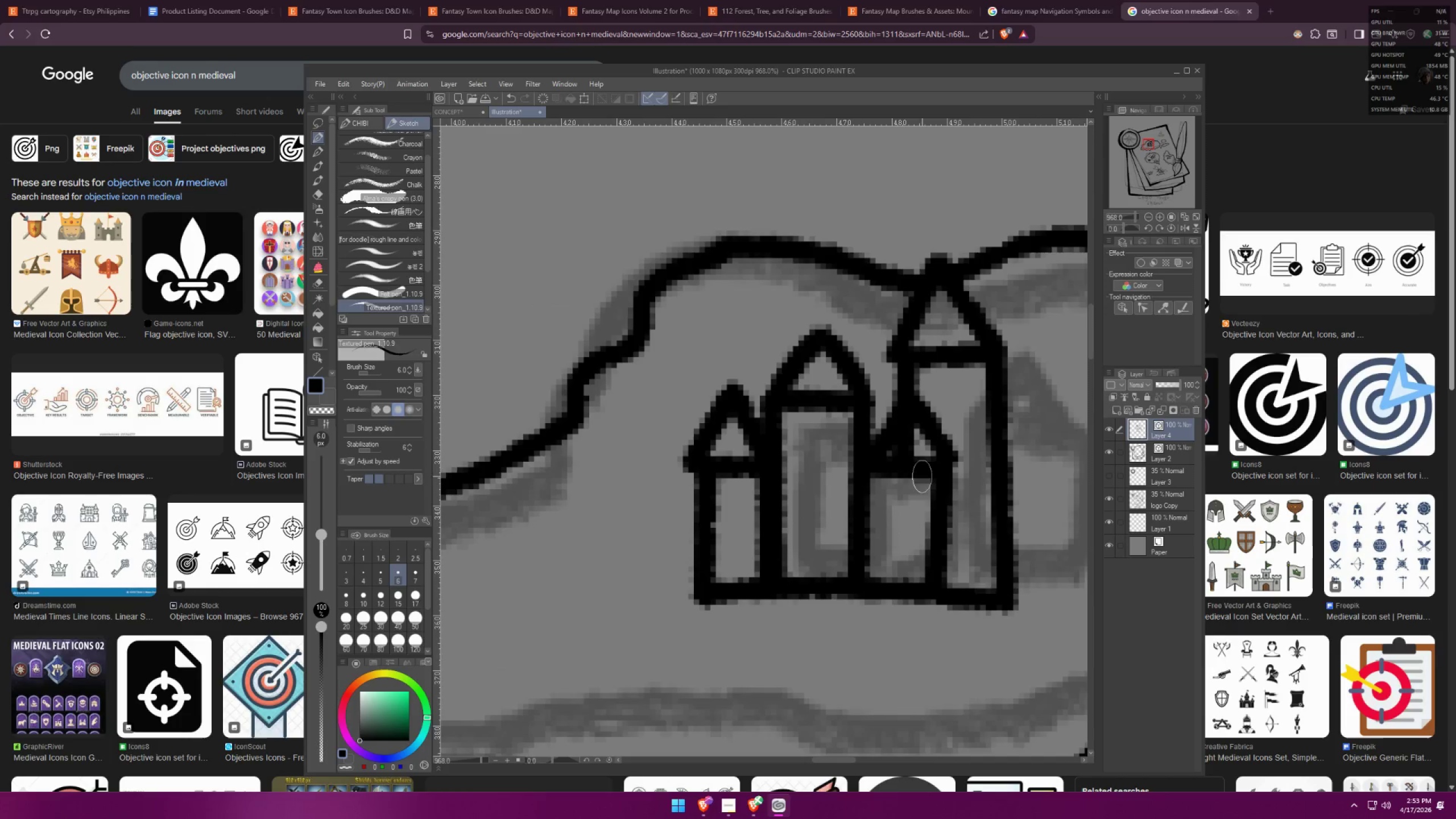 
key(E)
 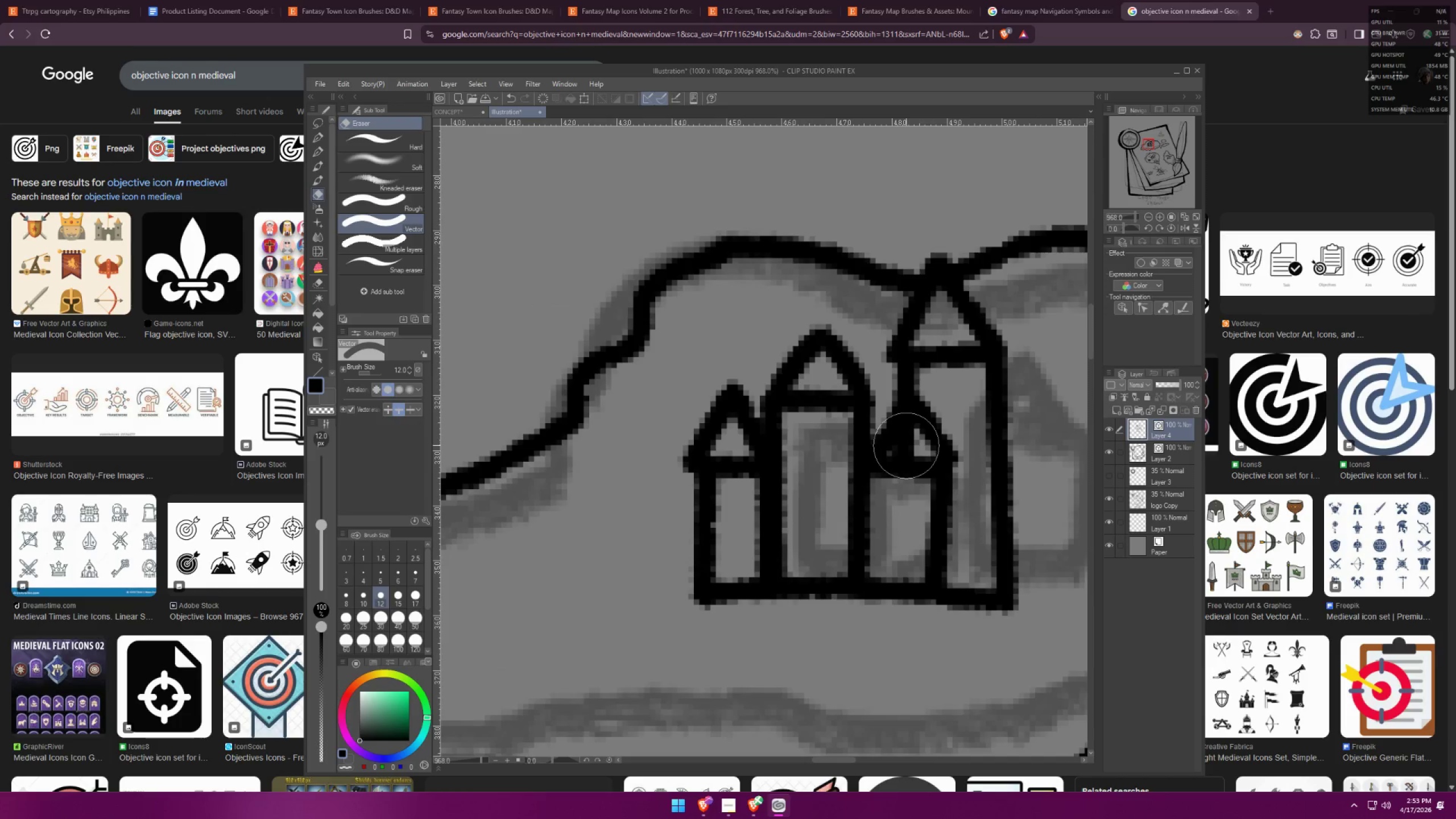 
key(BracketLeft)
 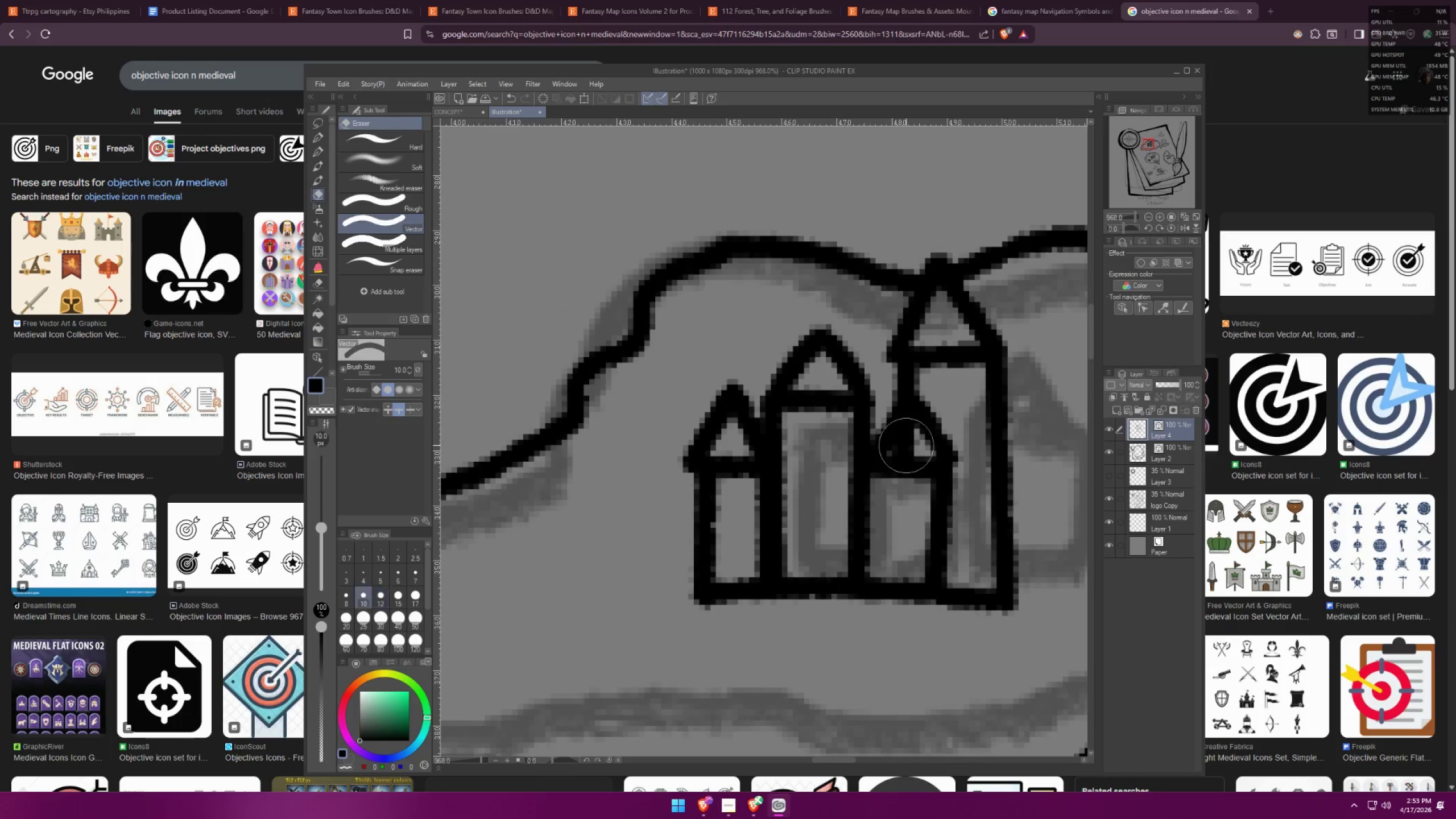 
key(BracketLeft)
 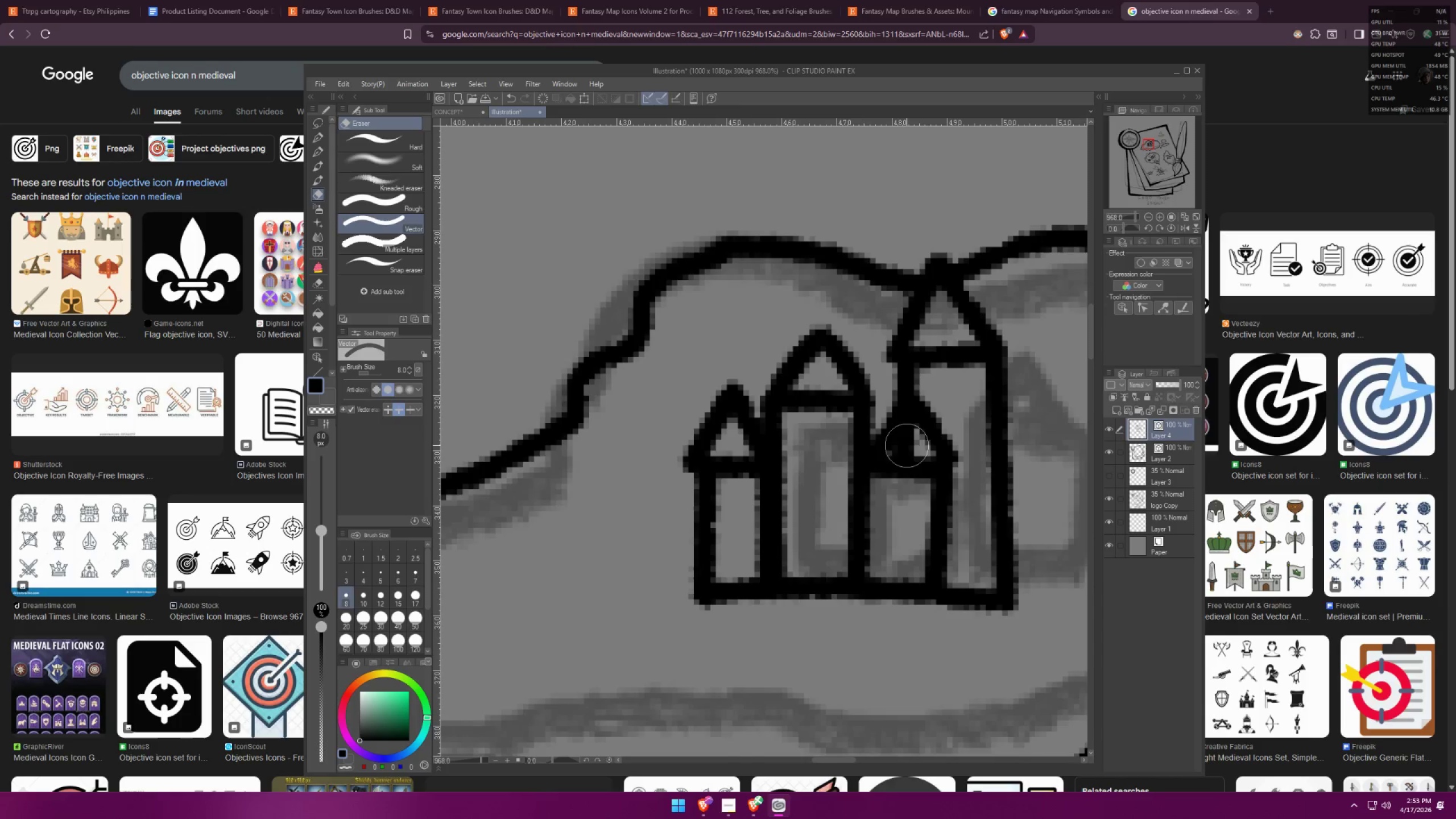 
key(BracketLeft)
 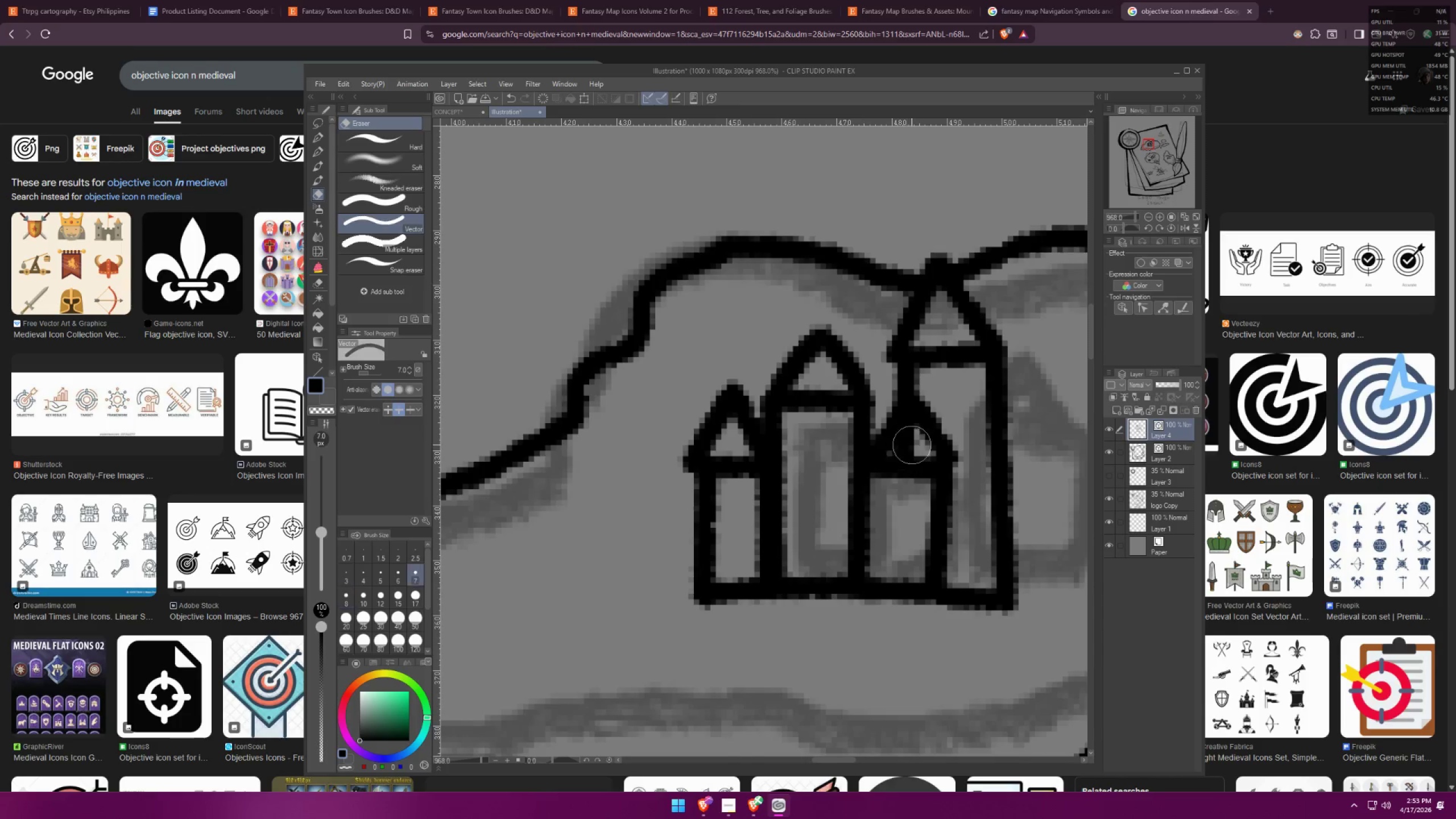 
key(BracketLeft)
 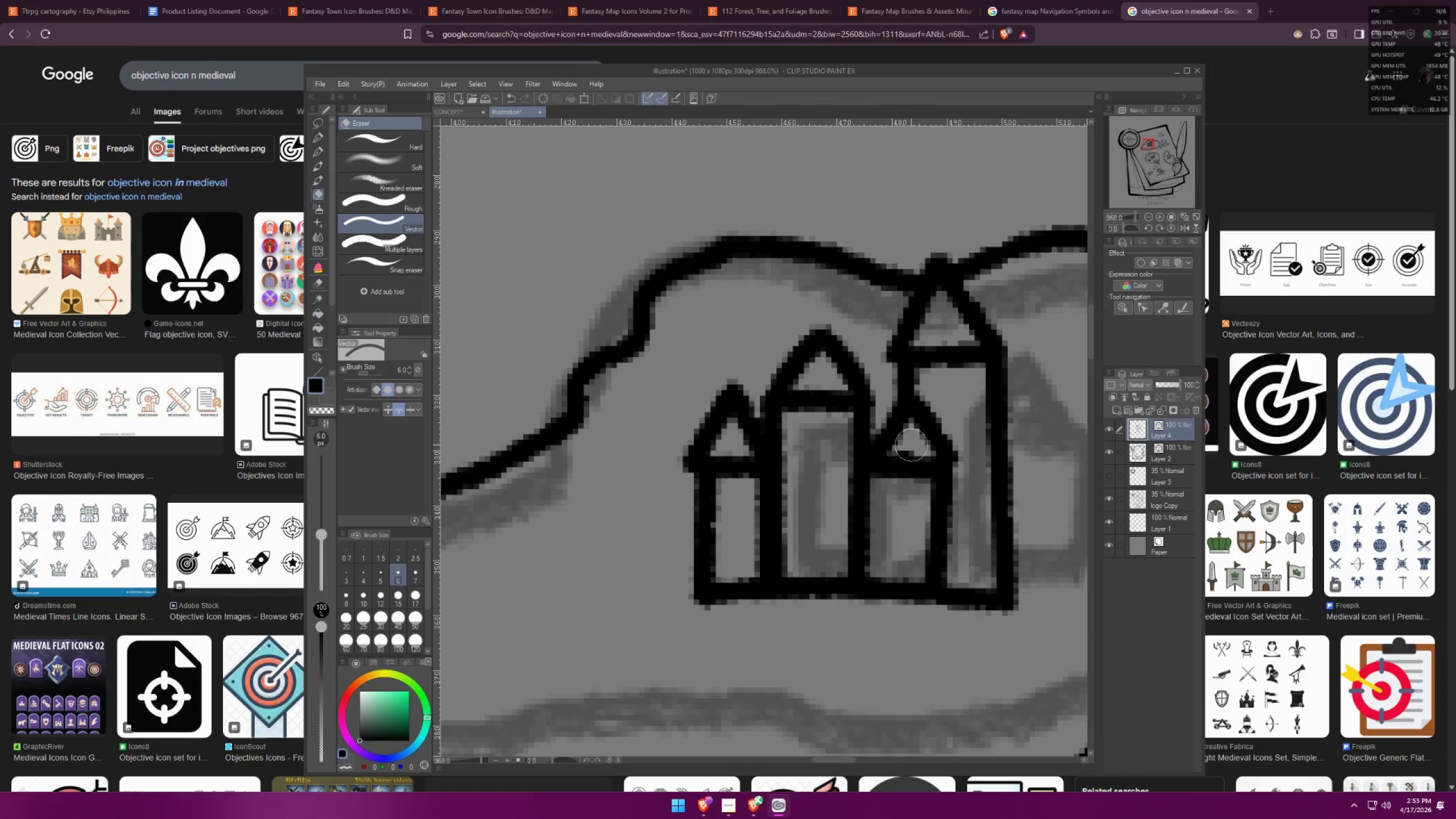 
key(BracketLeft)
 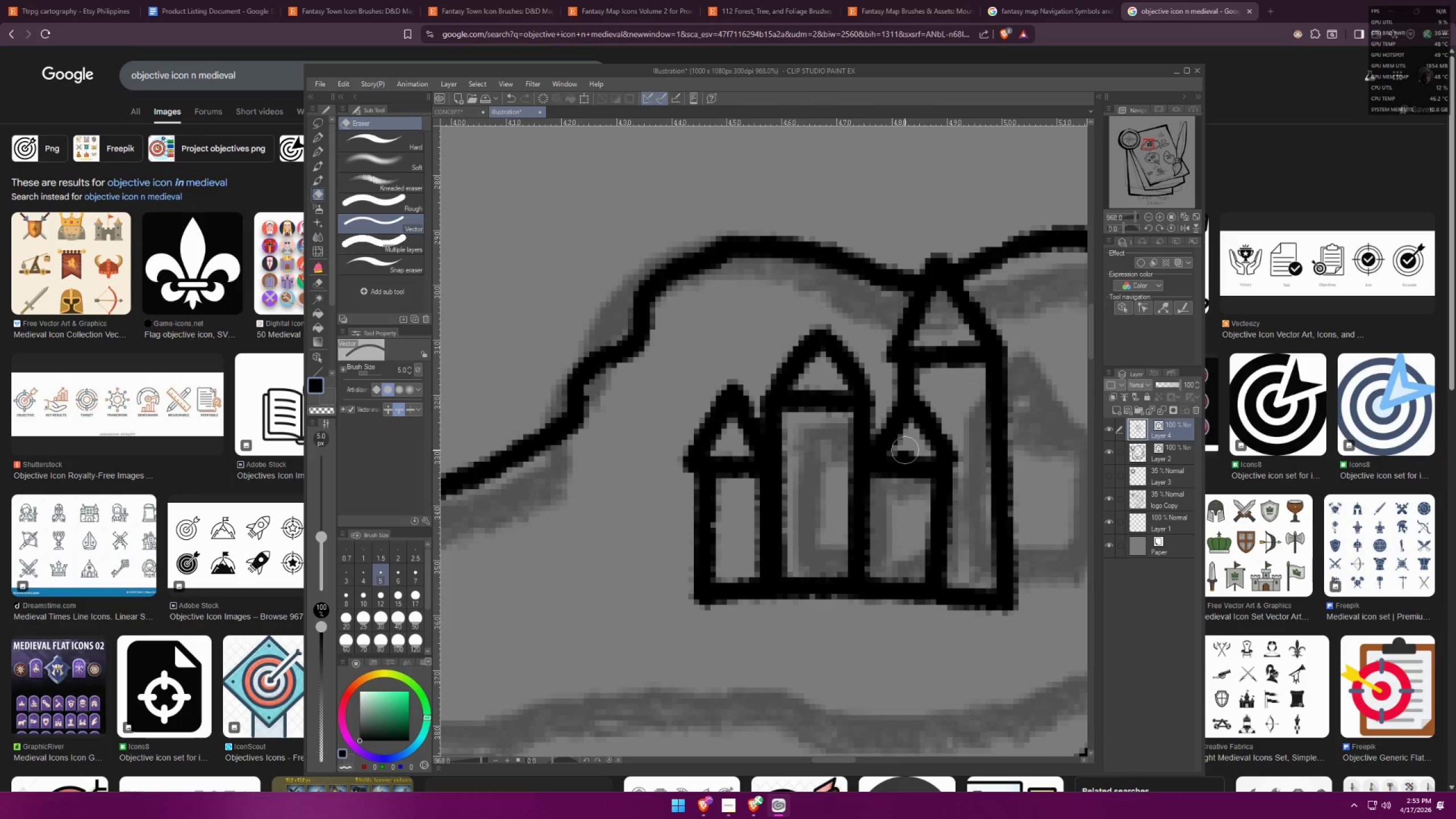 
left_click([905, 450])
 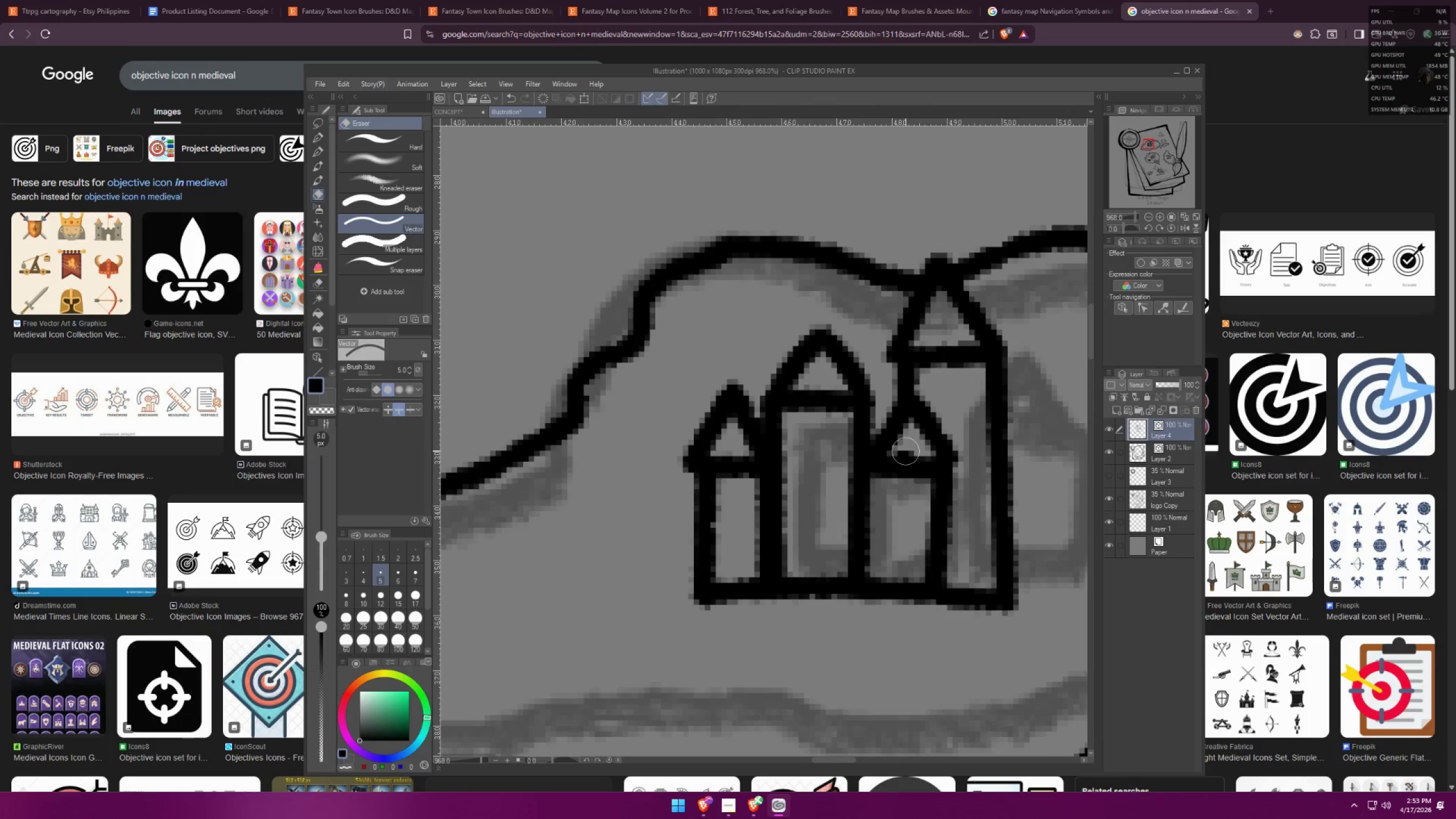 
left_click_drag(start_coordinate=[907, 454], to_coordinate=[911, 456])
 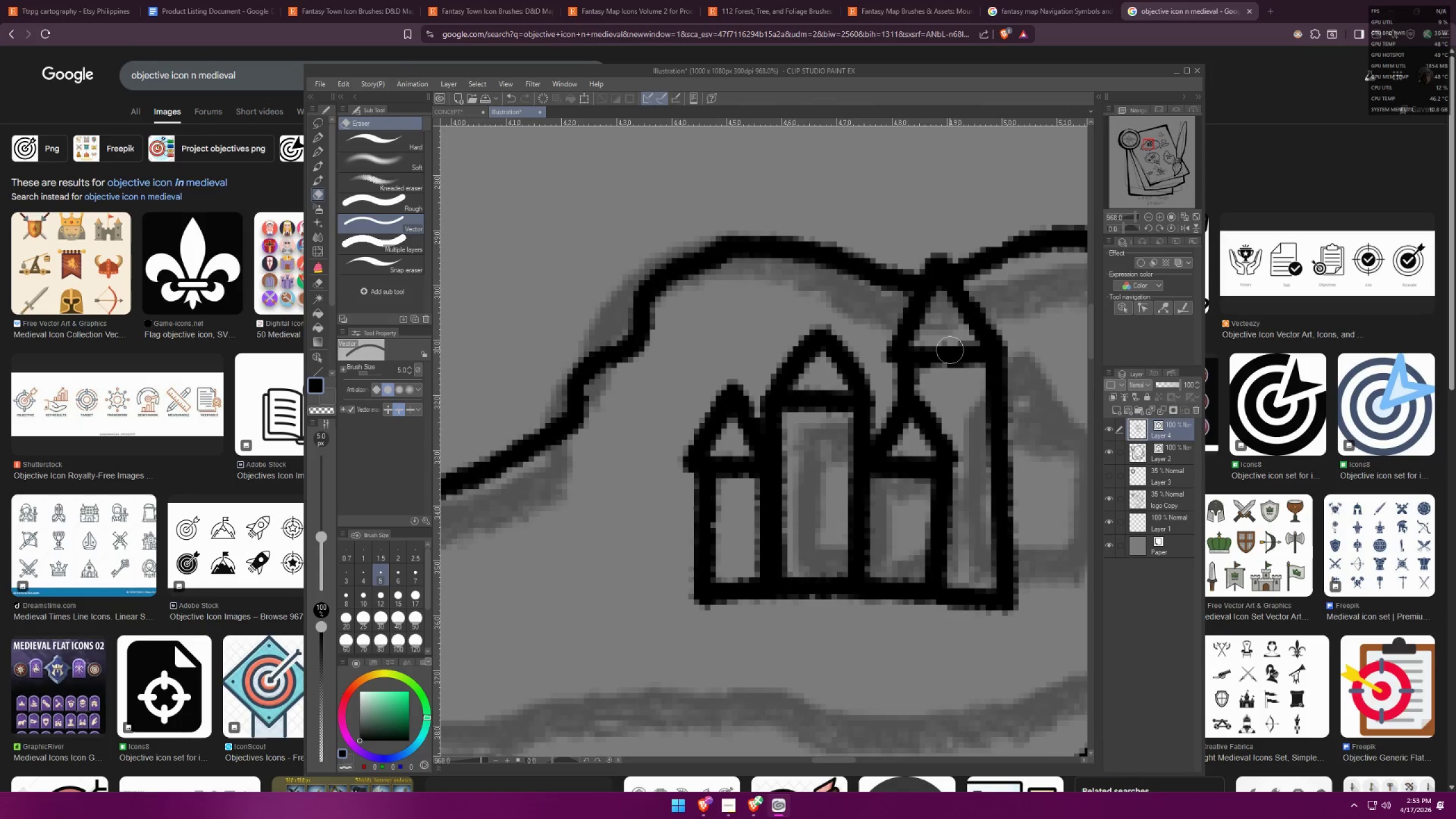 
left_click_drag(start_coordinate=[954, 334], to_coordinate=[969, 339])
 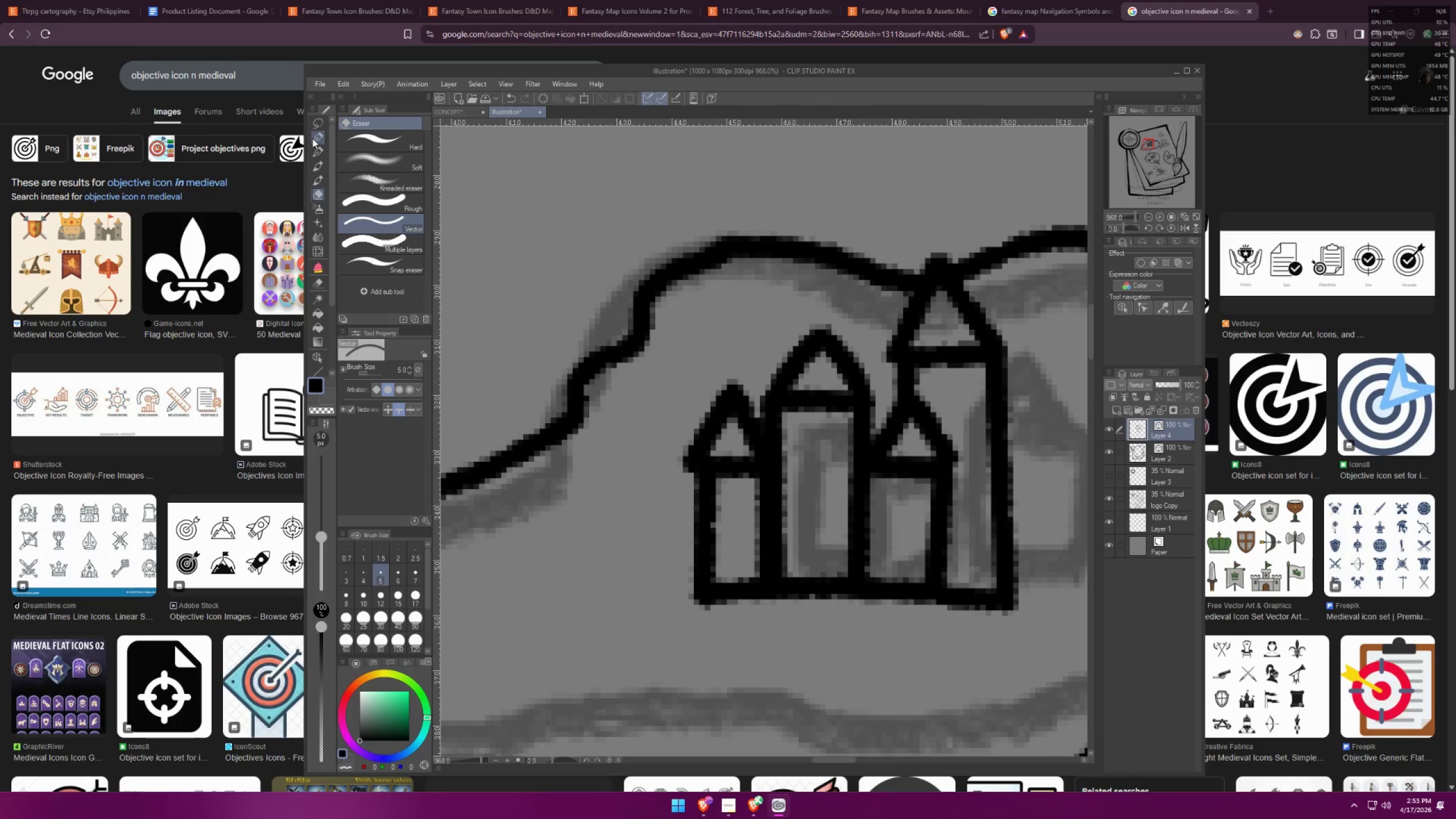 
scroll: coordinate [816, 535], scroll_direction: up, amount: 6.0
 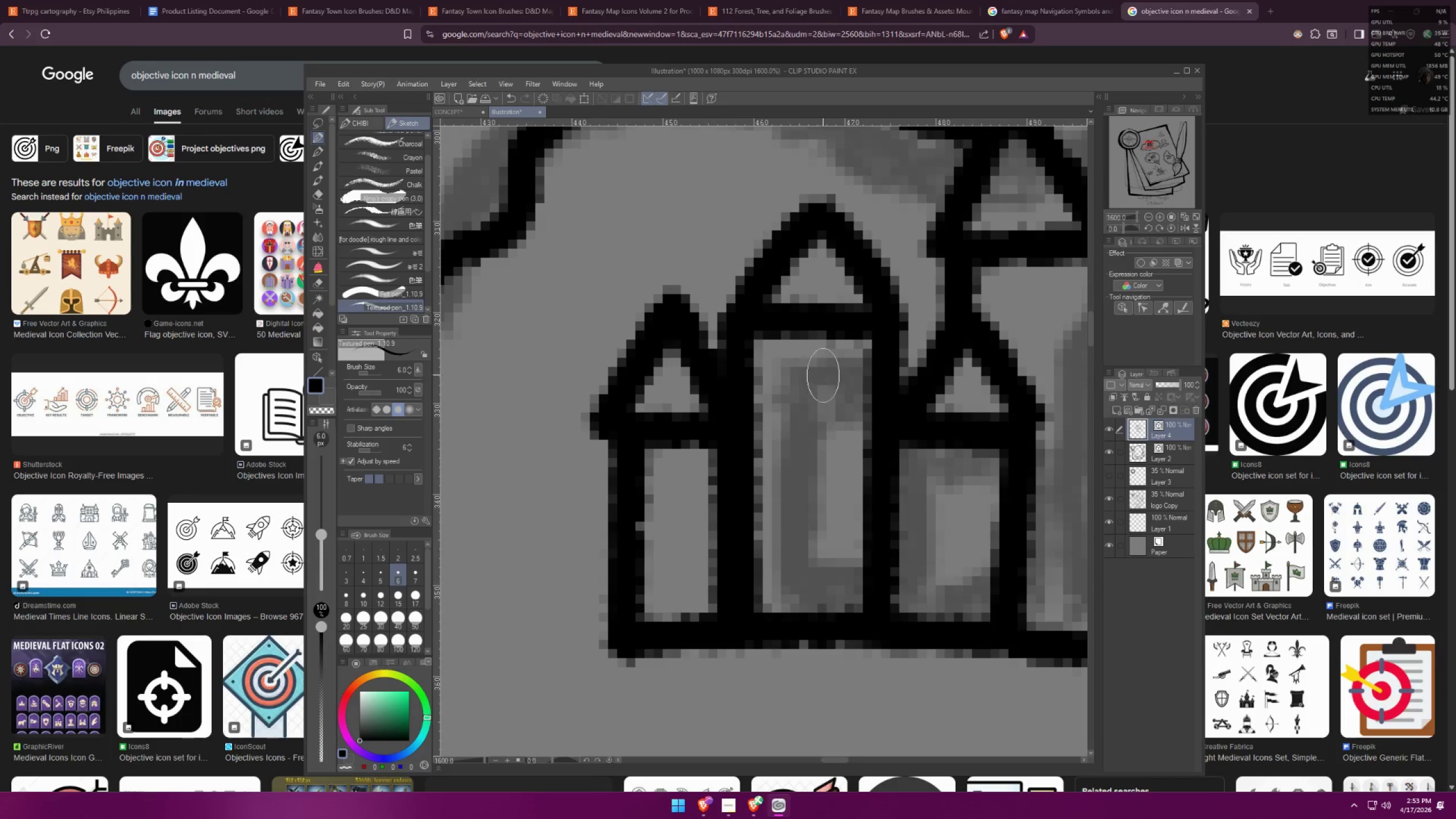 
left_click_drag(start_coordinate=[798, 367], to_coordinate=[795, 374])
 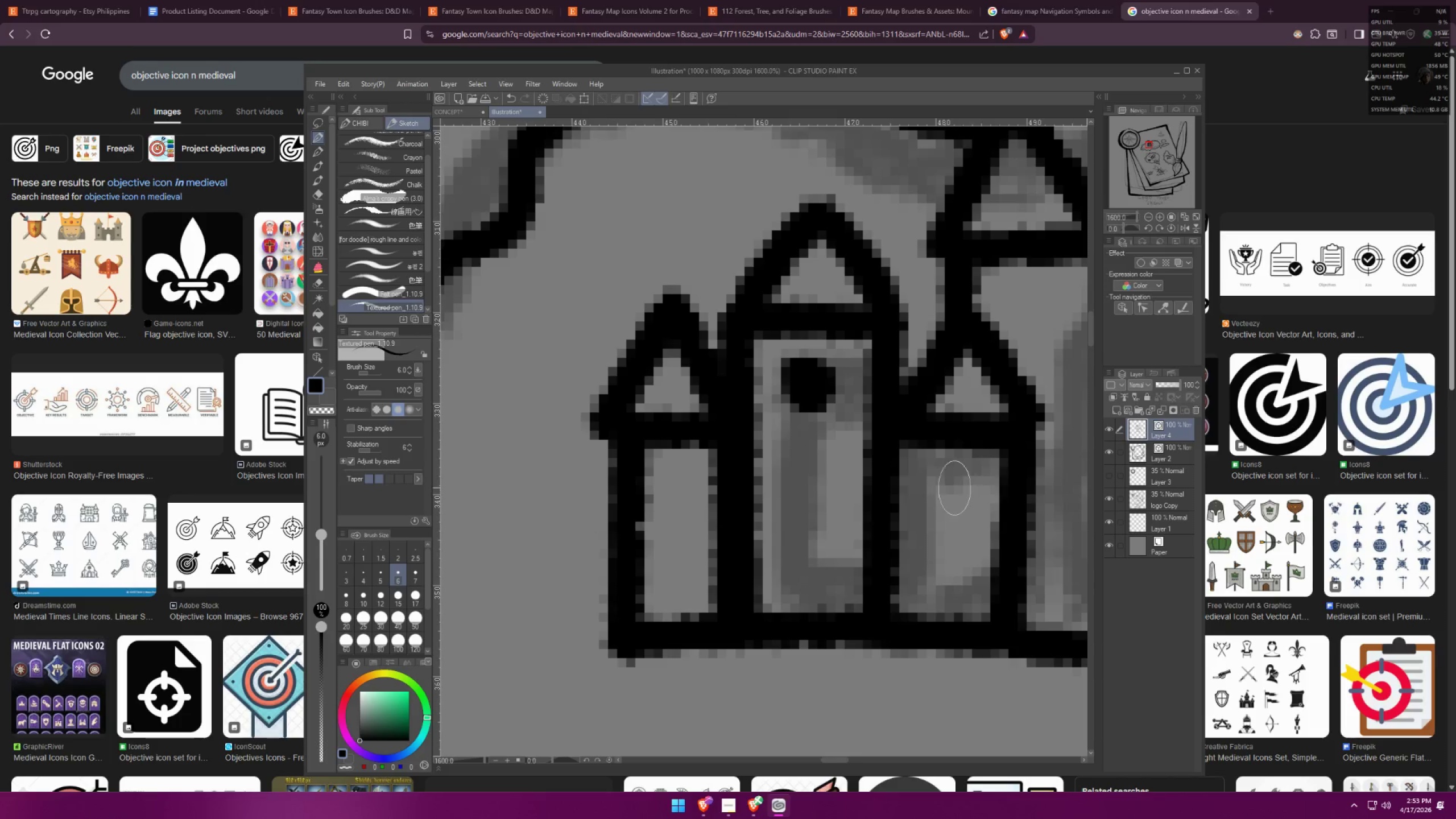 
left_click_drag(start_coordinate=[941, 482], to_coordinate=[946, 481])
 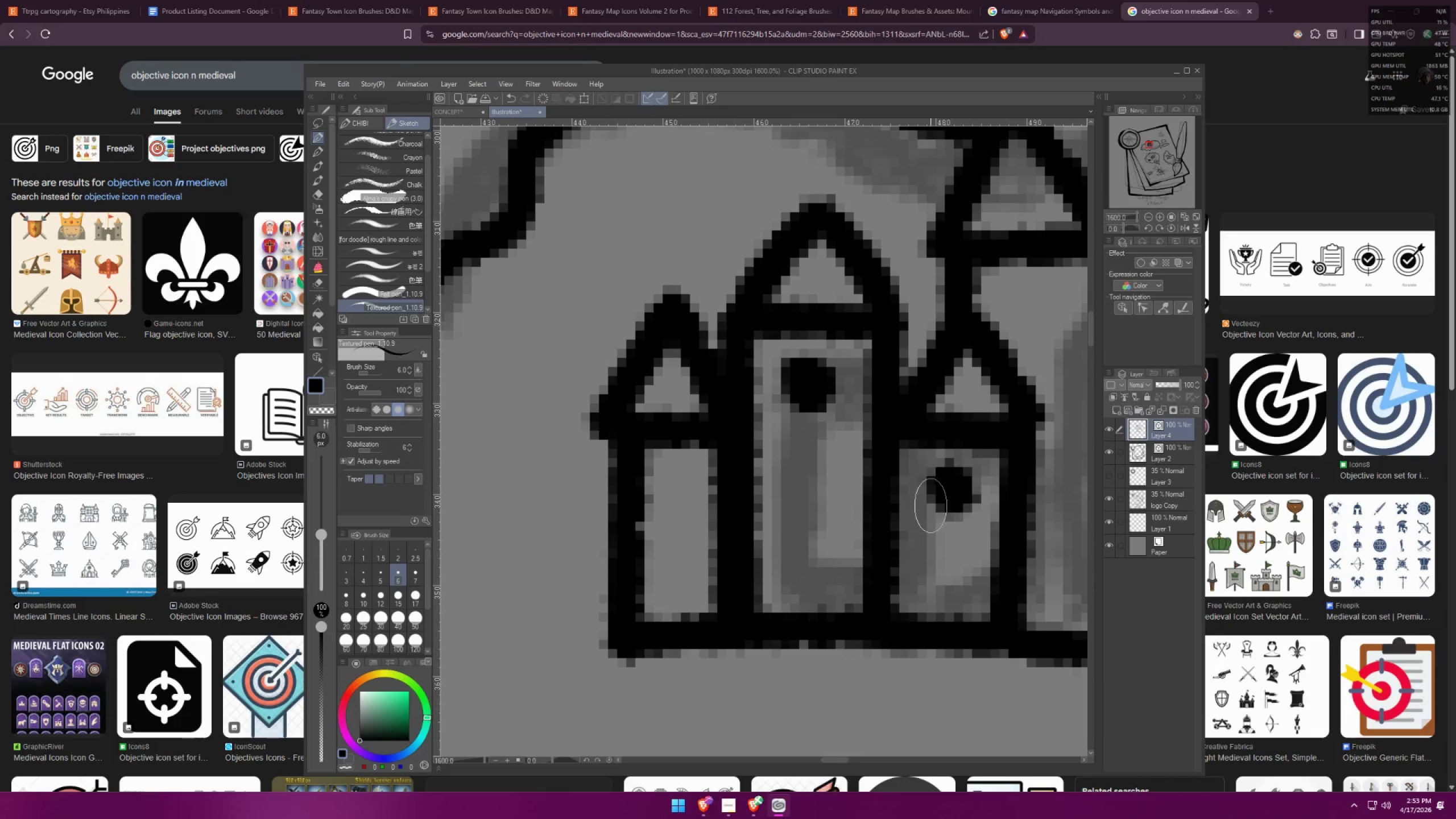 
hold_key(key=Space, duration=0.35)
 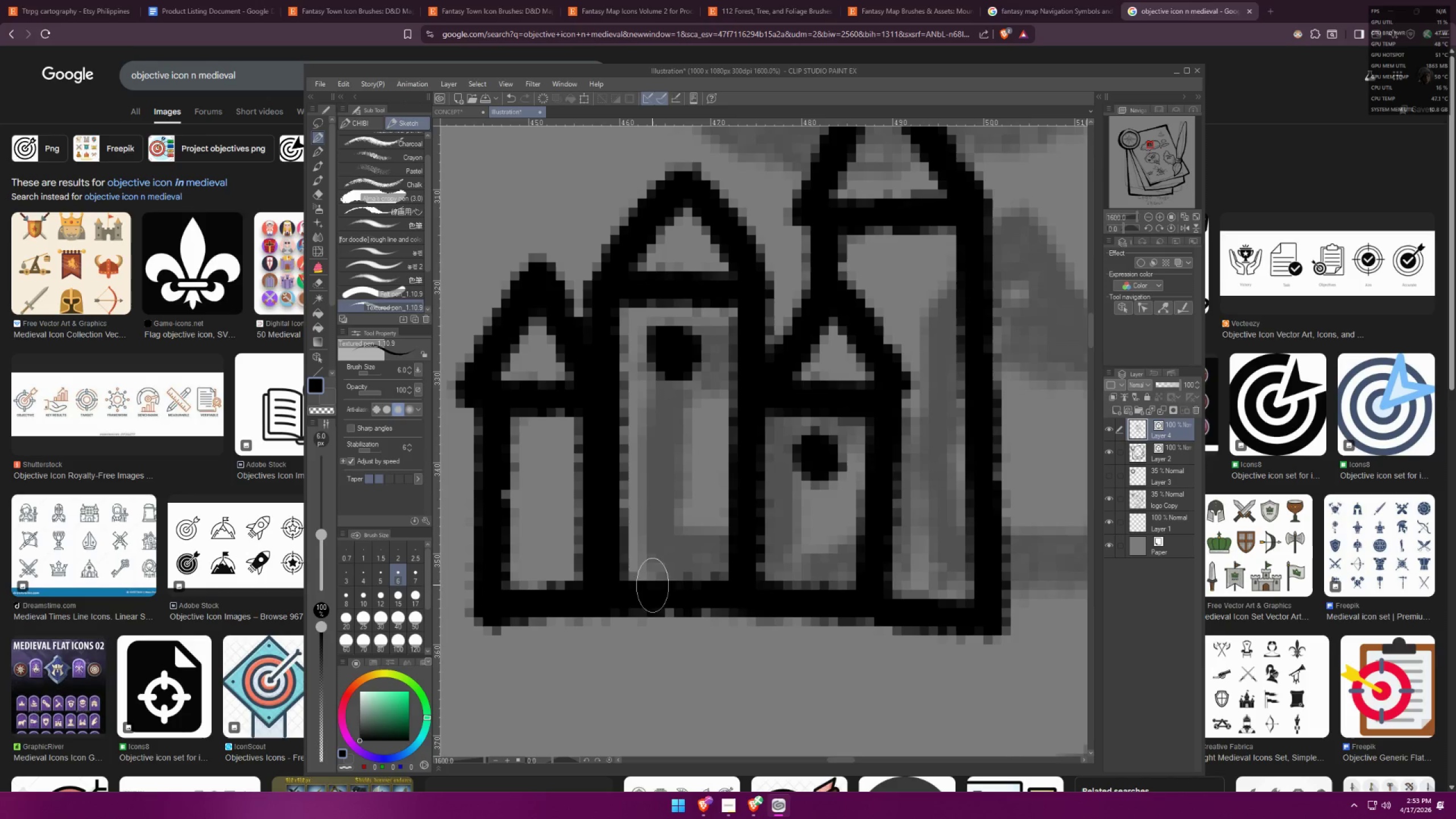 
left_click_drag(start_coordinate=[909, 566], to_coordinate=[775, 535])
 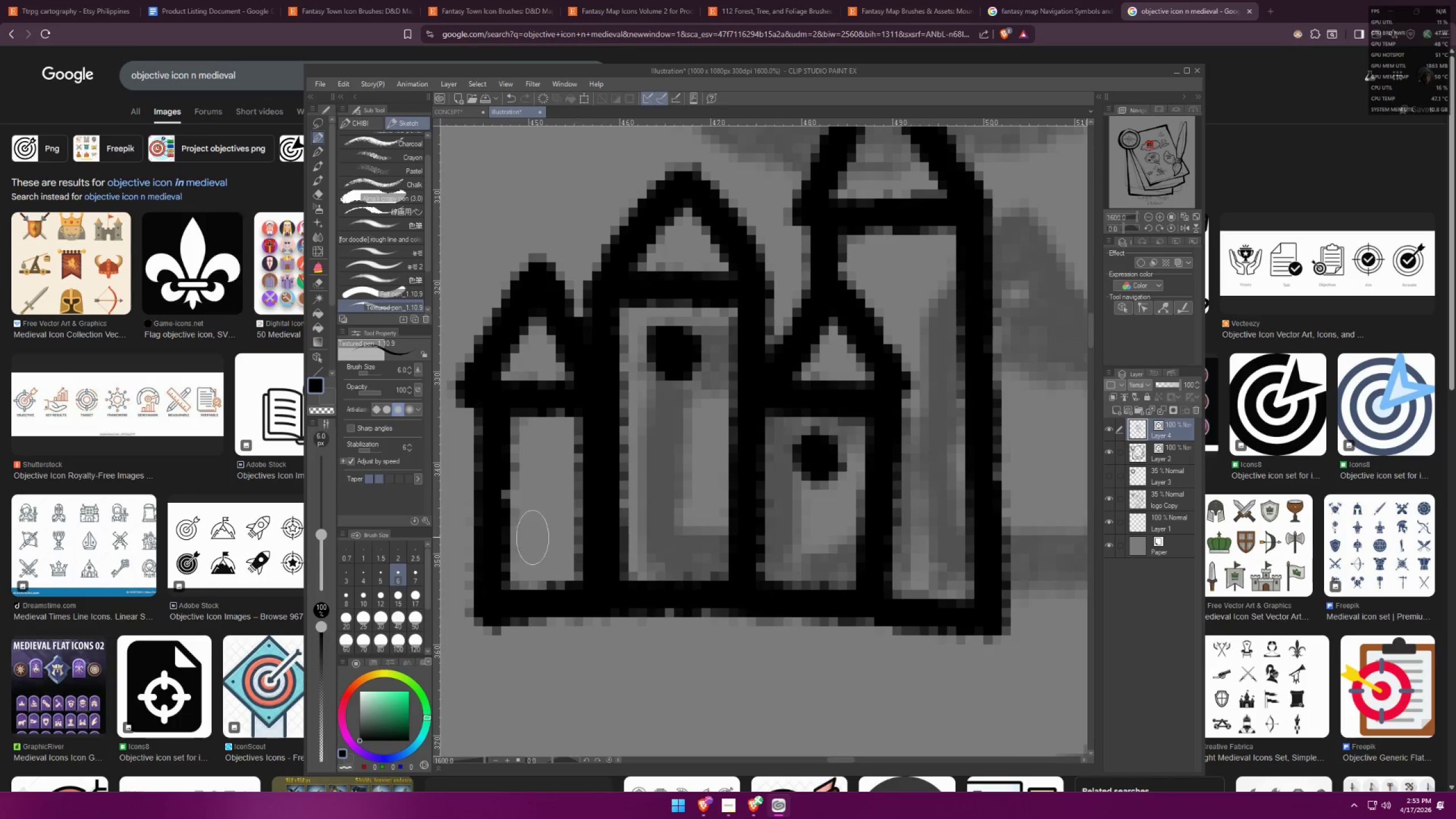 
left_click_drag(start_coordinate=[471, 516], to_coordinate=[962, 519])
 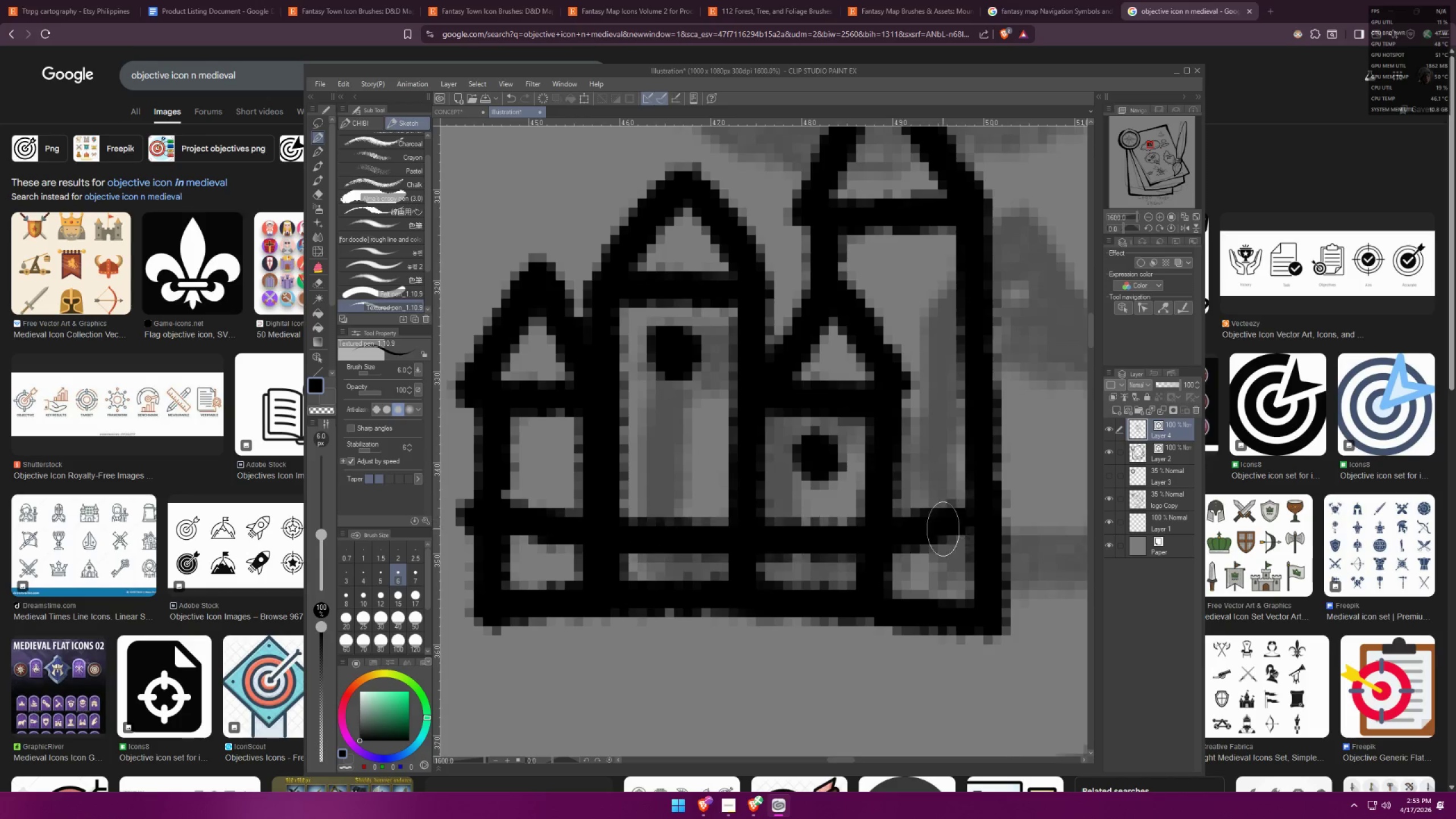 
hold_key(key=Space, duration=0.3)
 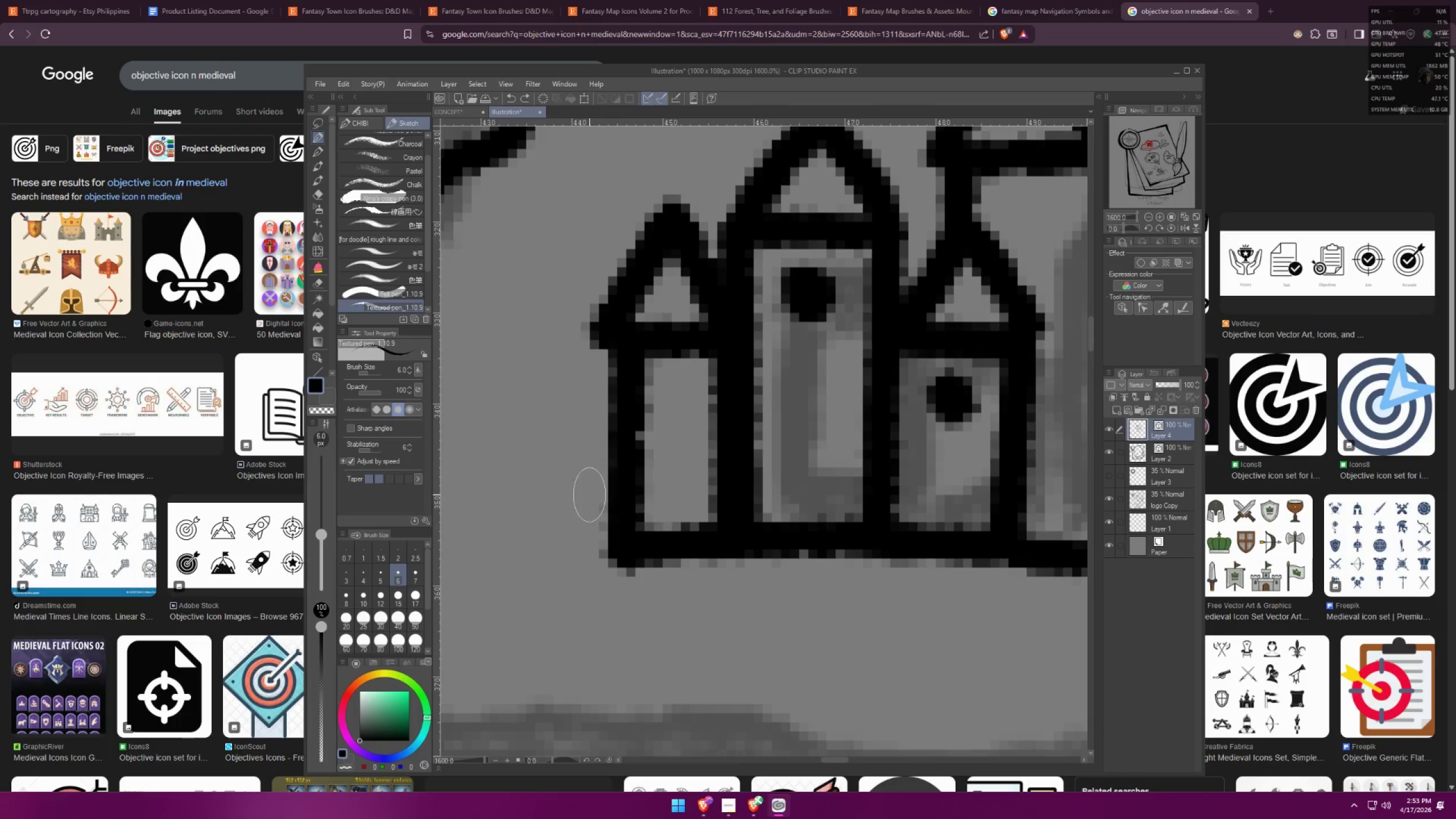 
left_click_drag(start_coordinate=[797, 553], to_coordinate=[932, 494])
 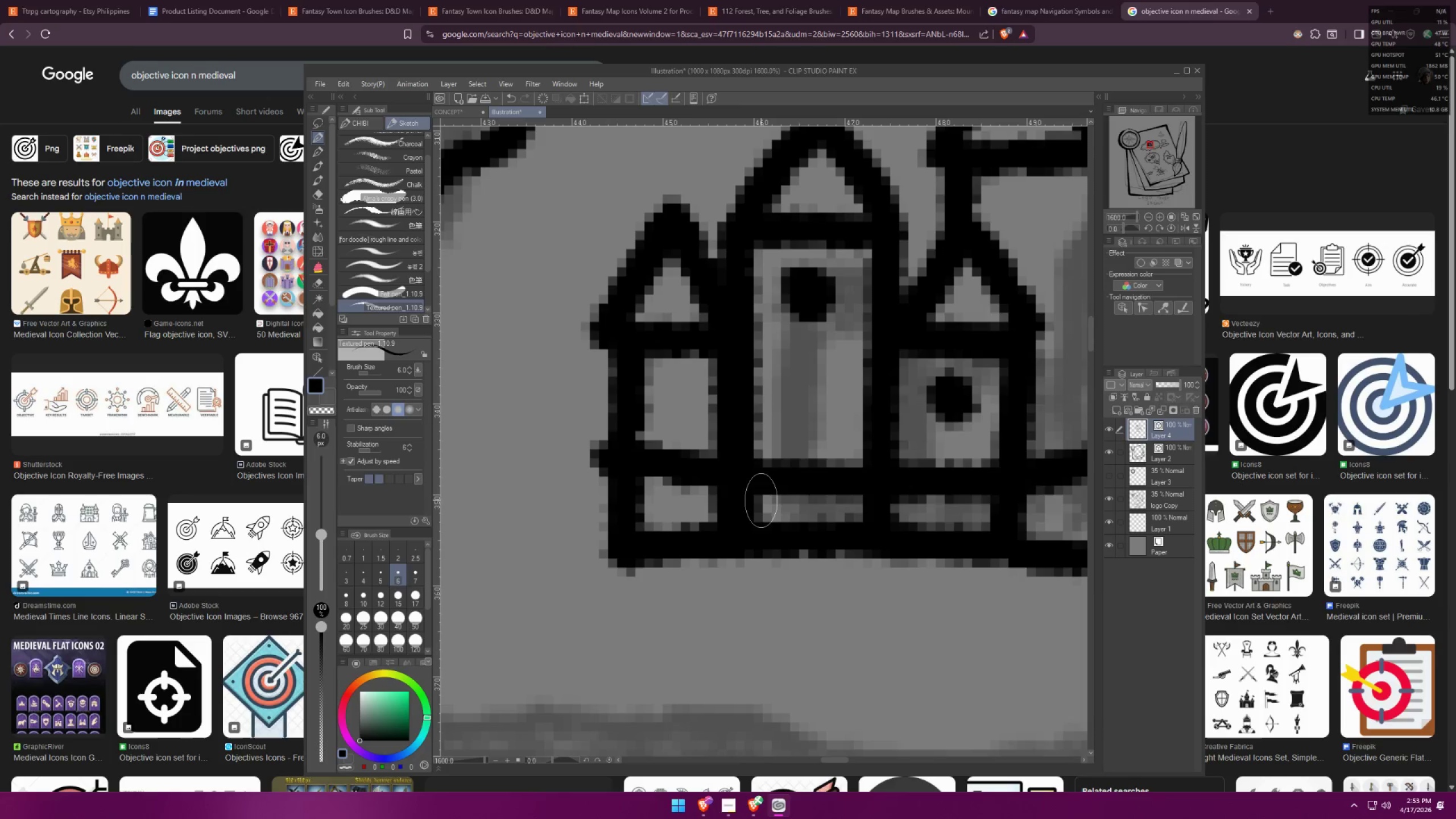 
key(Control+ControlLeft)
 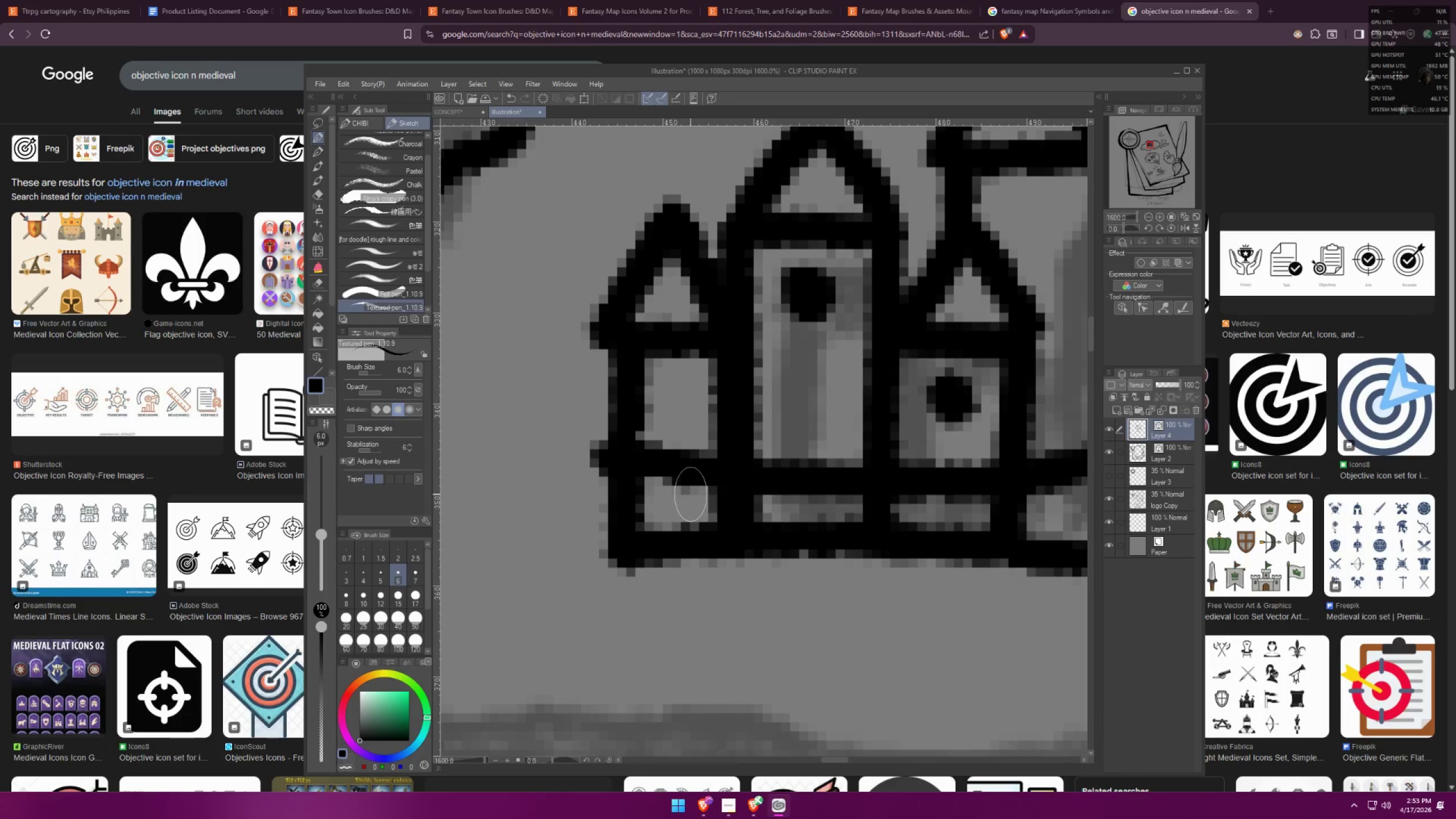 
key(Control+Z)
 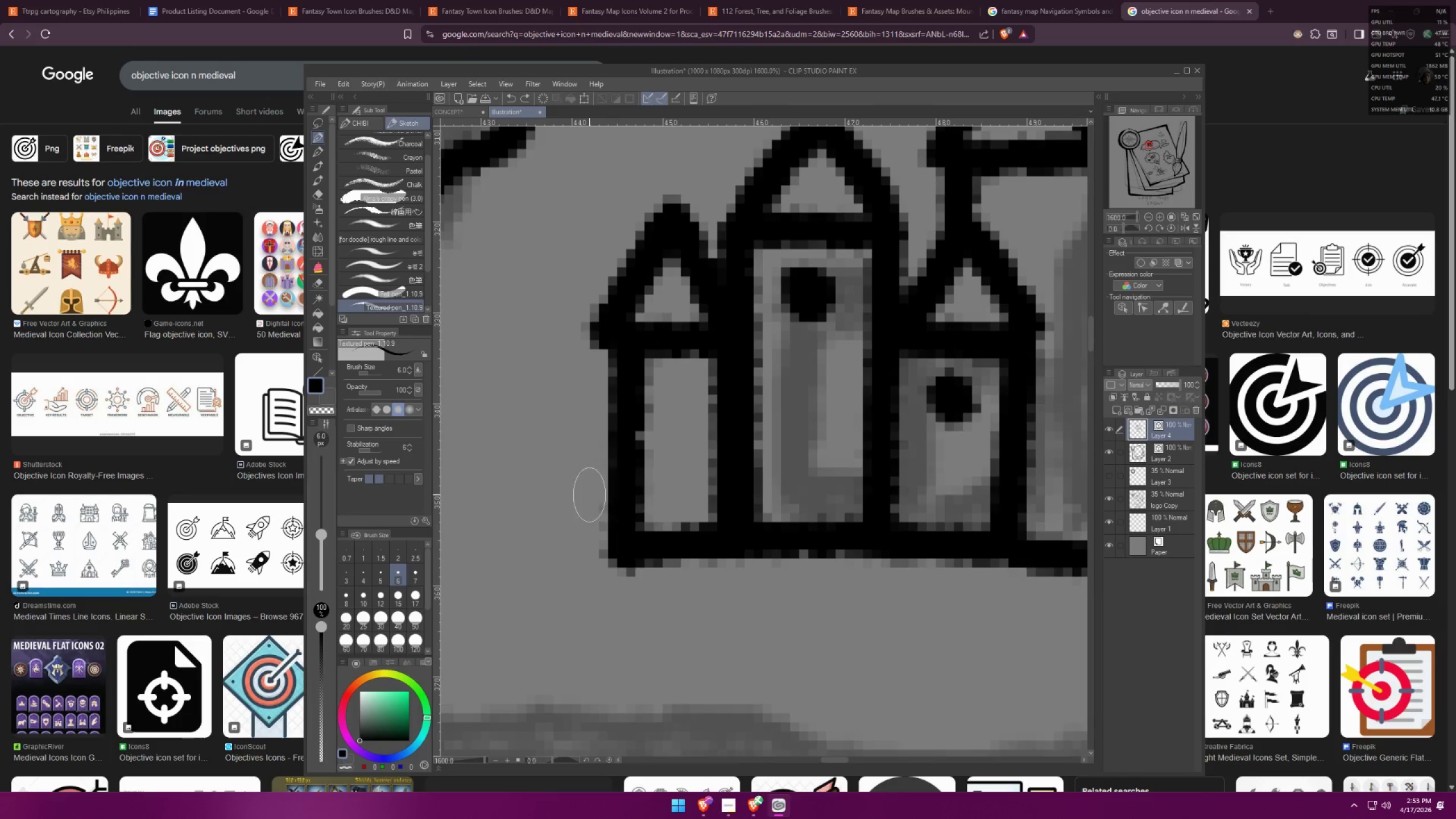 
left_click_drag(start_coordinate=[594, 496], to_coordinate=[685, 493])
 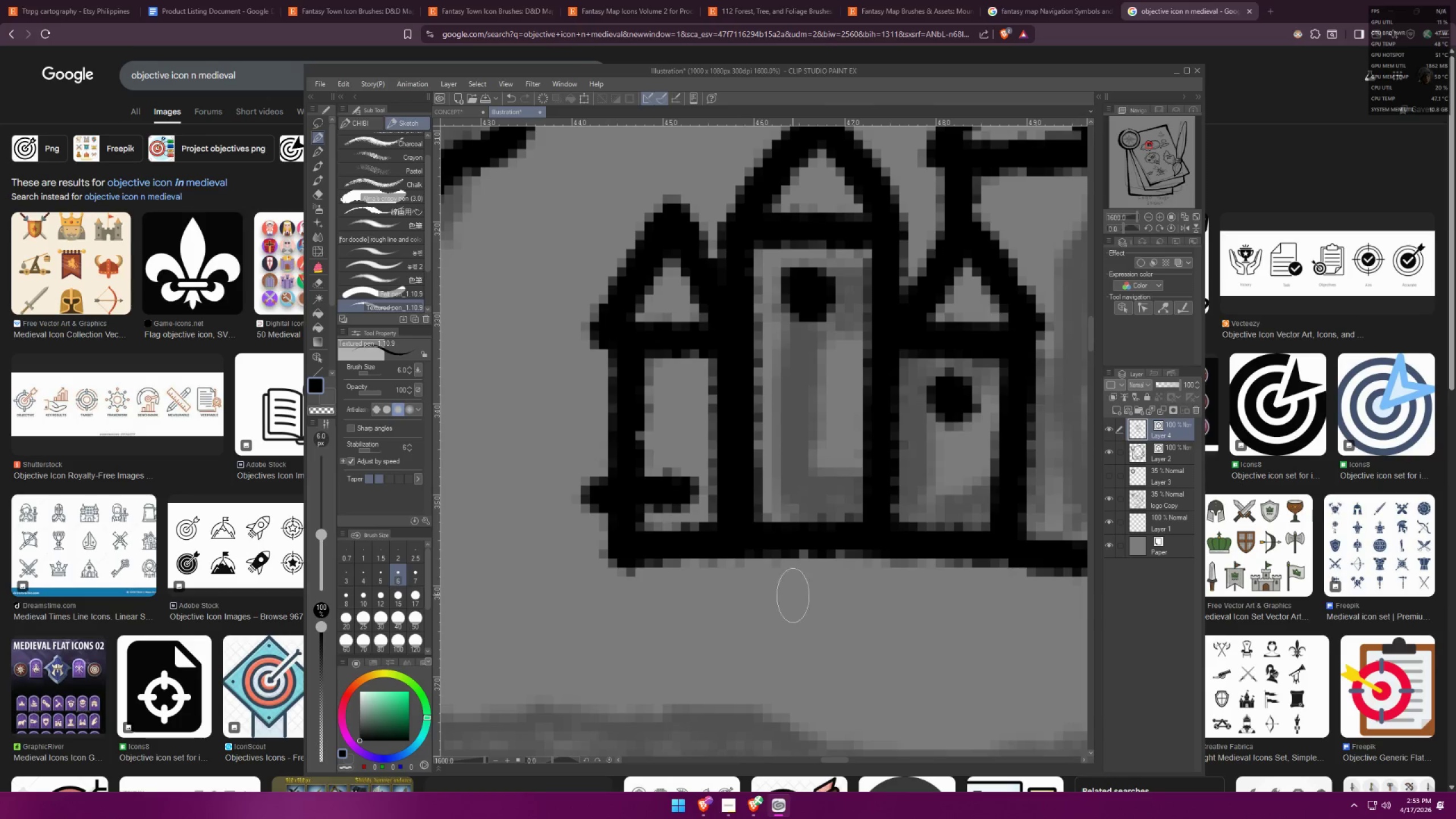 
hold_key(key=Space, duration=0.47)
 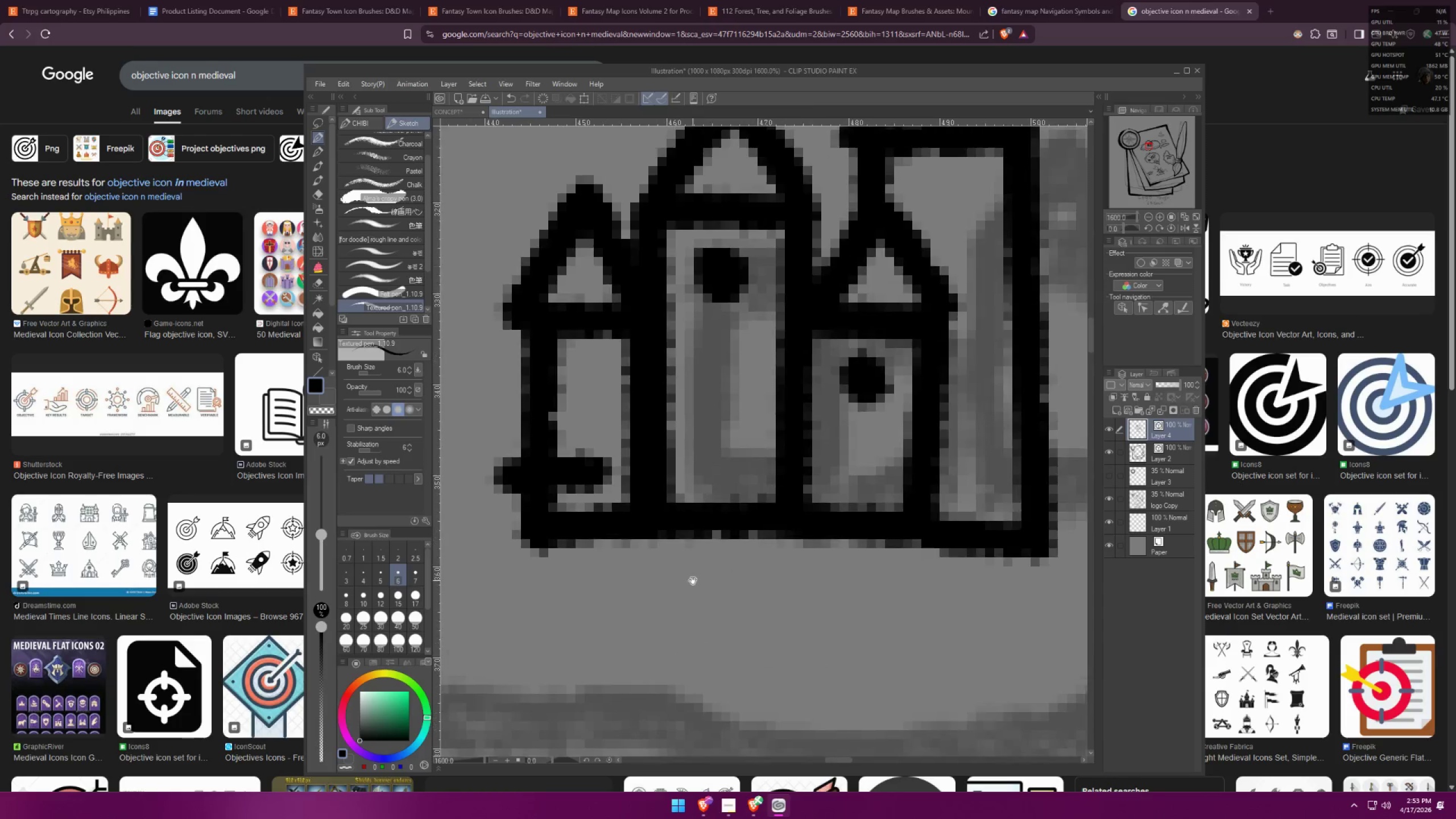 
left_click_drag(start_coordinate=[783, 588], to_coordinate=[795, 531])
 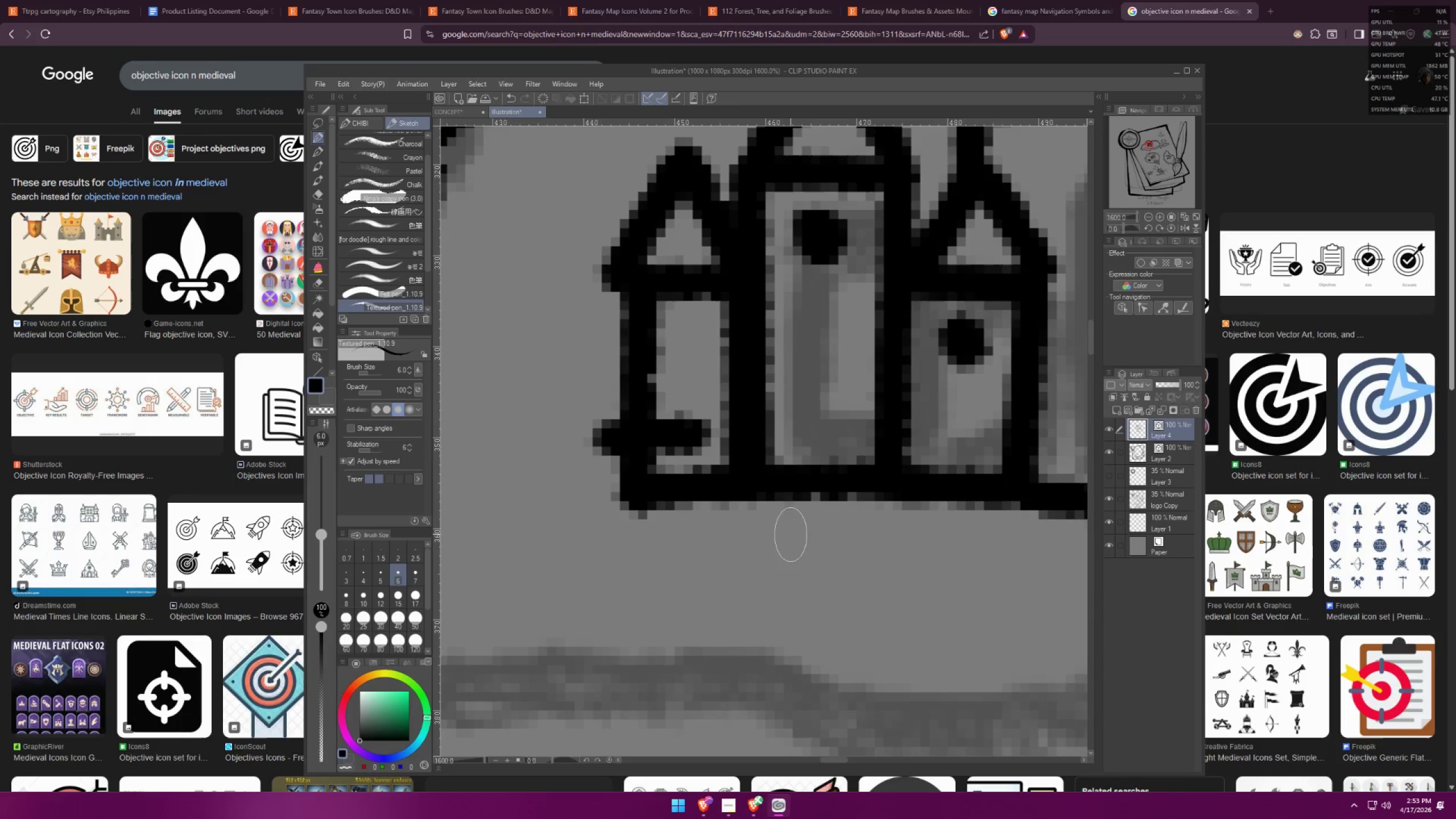 
hold_key(key=Space, duration=0.33)
 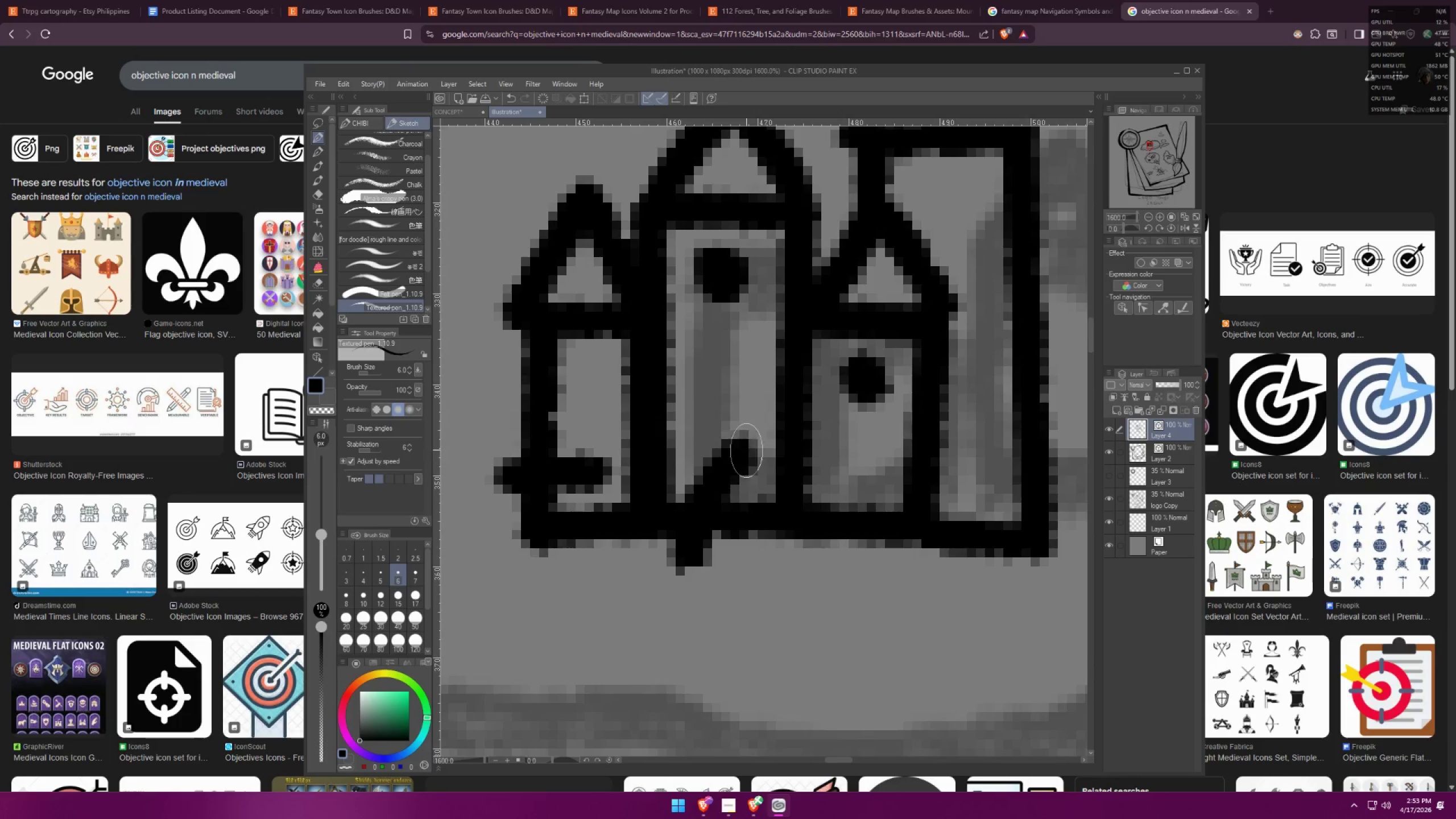 
left_click_drag(start_coordinate=[792, 542], to_coordinate=[693, 580])
 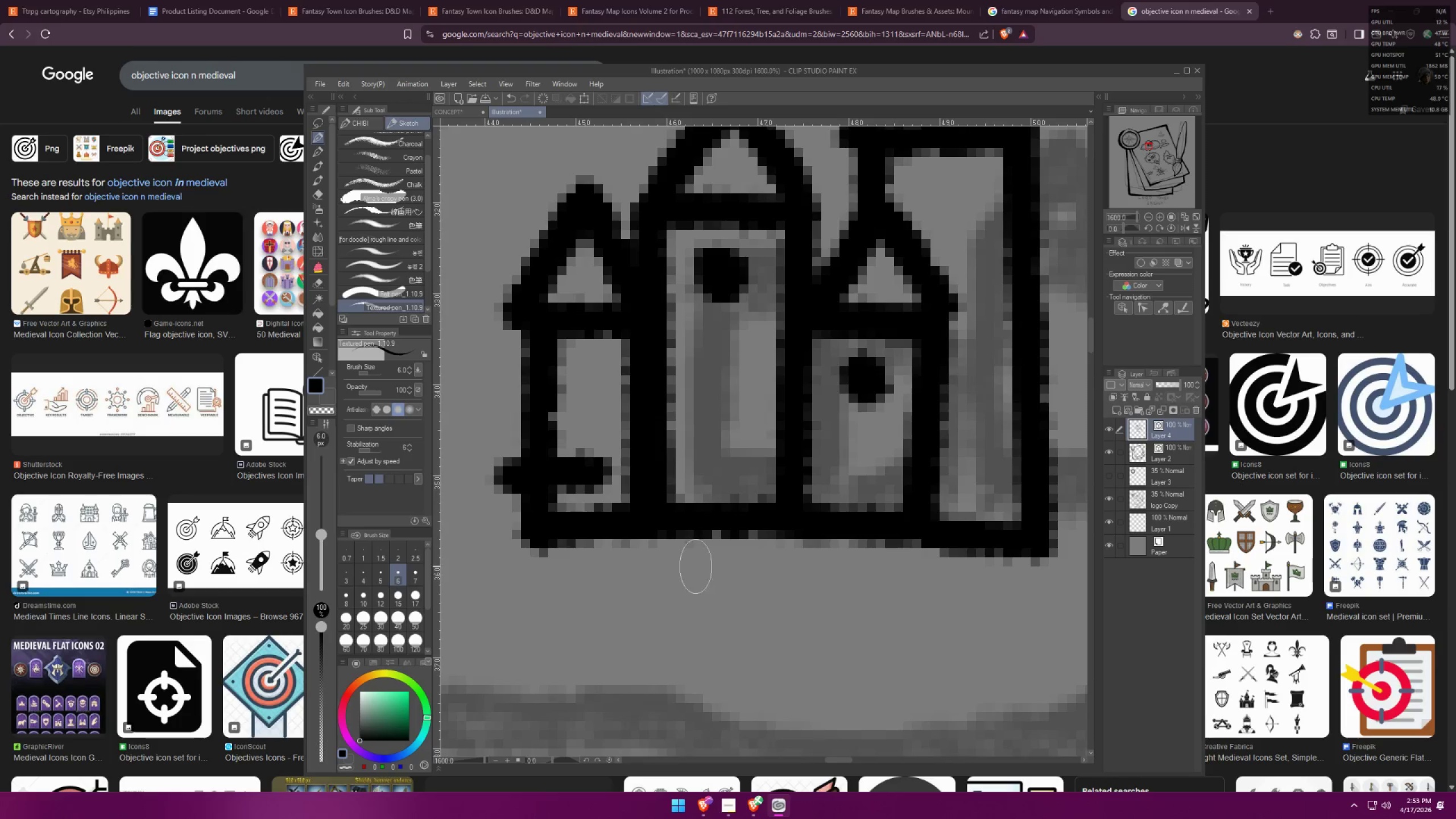 
left_click_drag(start_coordinate=[686, 559], to_coordinate=[892, 555])
 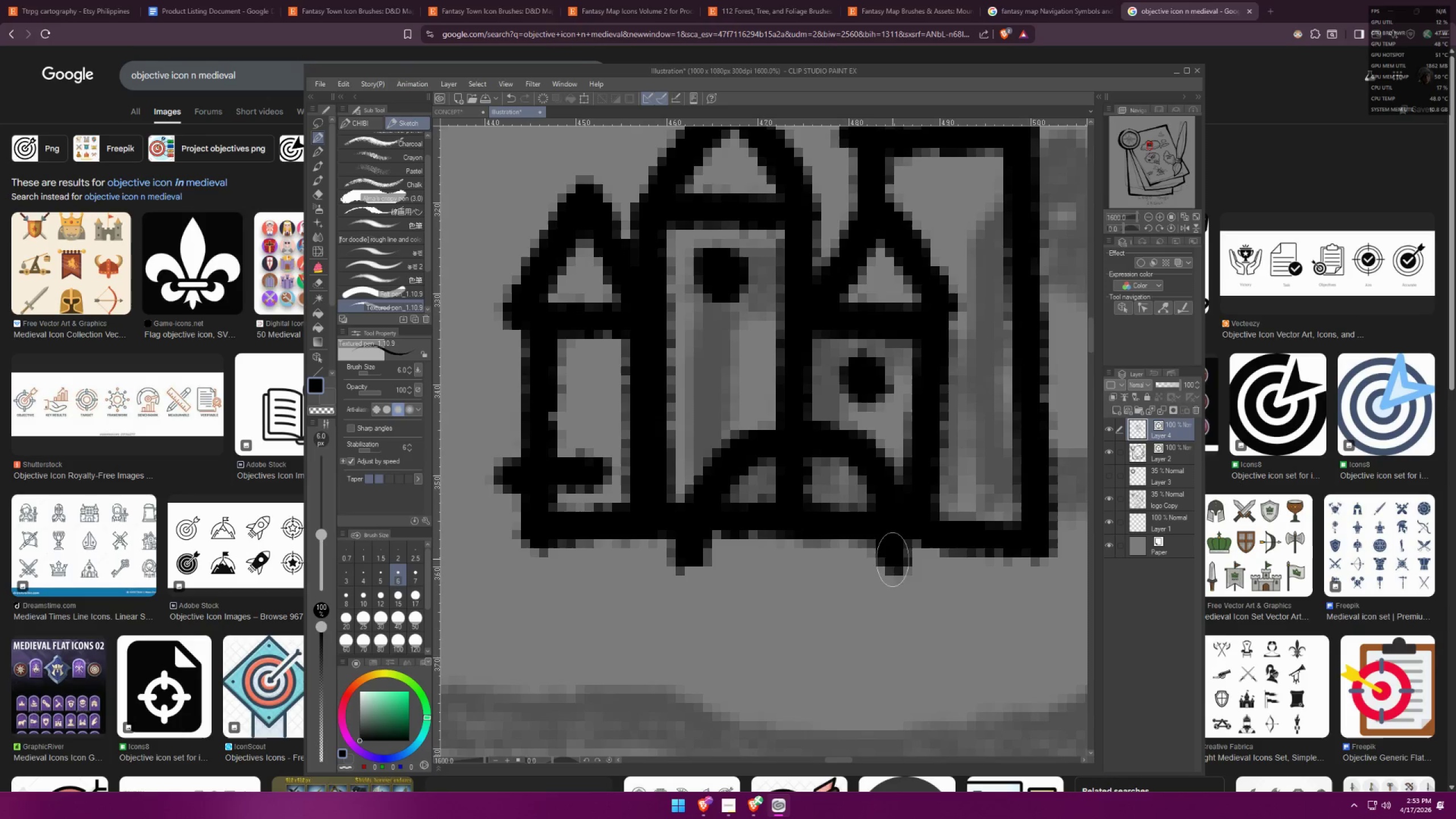 
left_click_drag(start_coordinate=[892, 557], to_coordinate=[895, 568])
 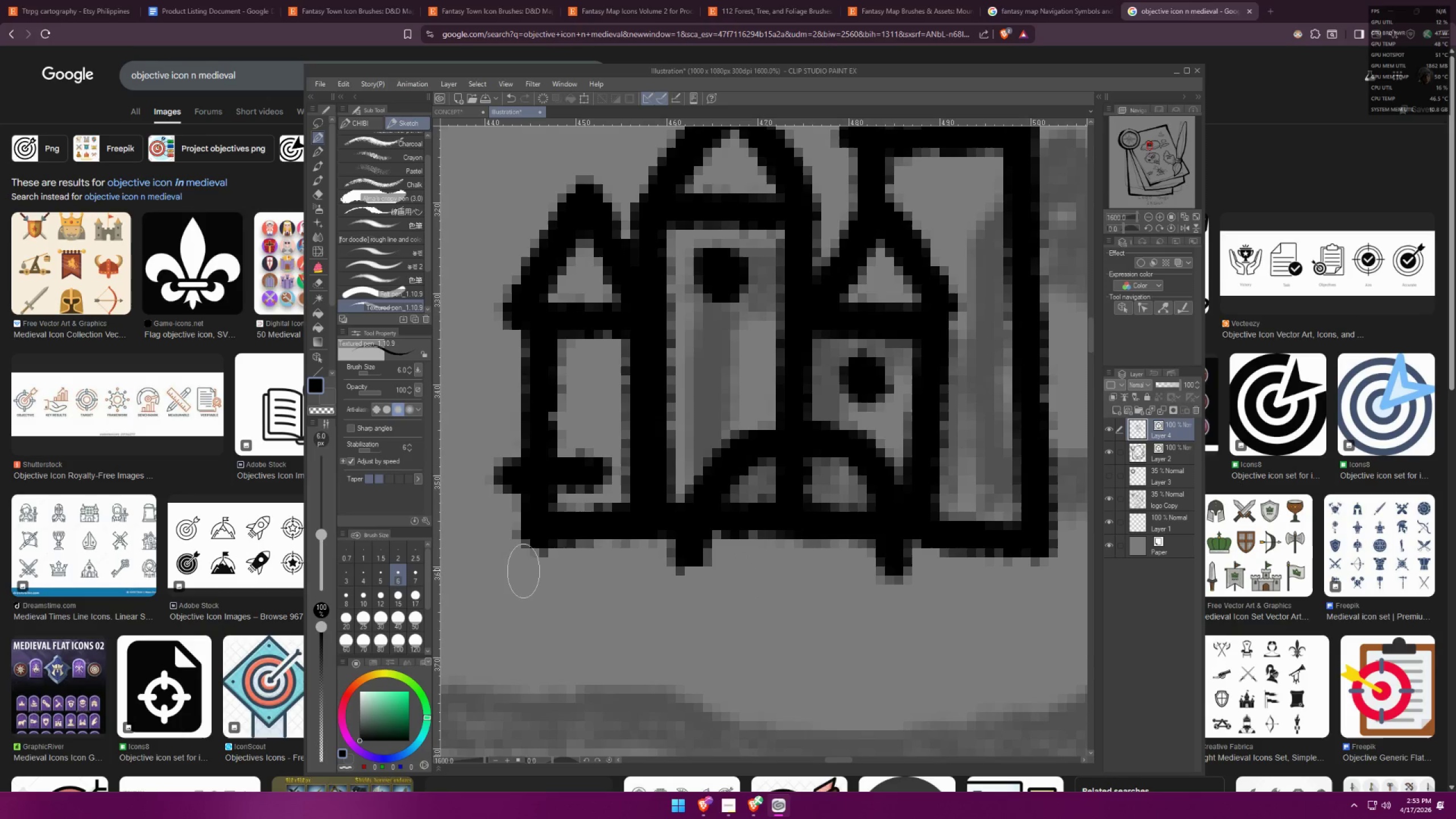 
hold_key(key=ShiftLeft, duration=1.19)
 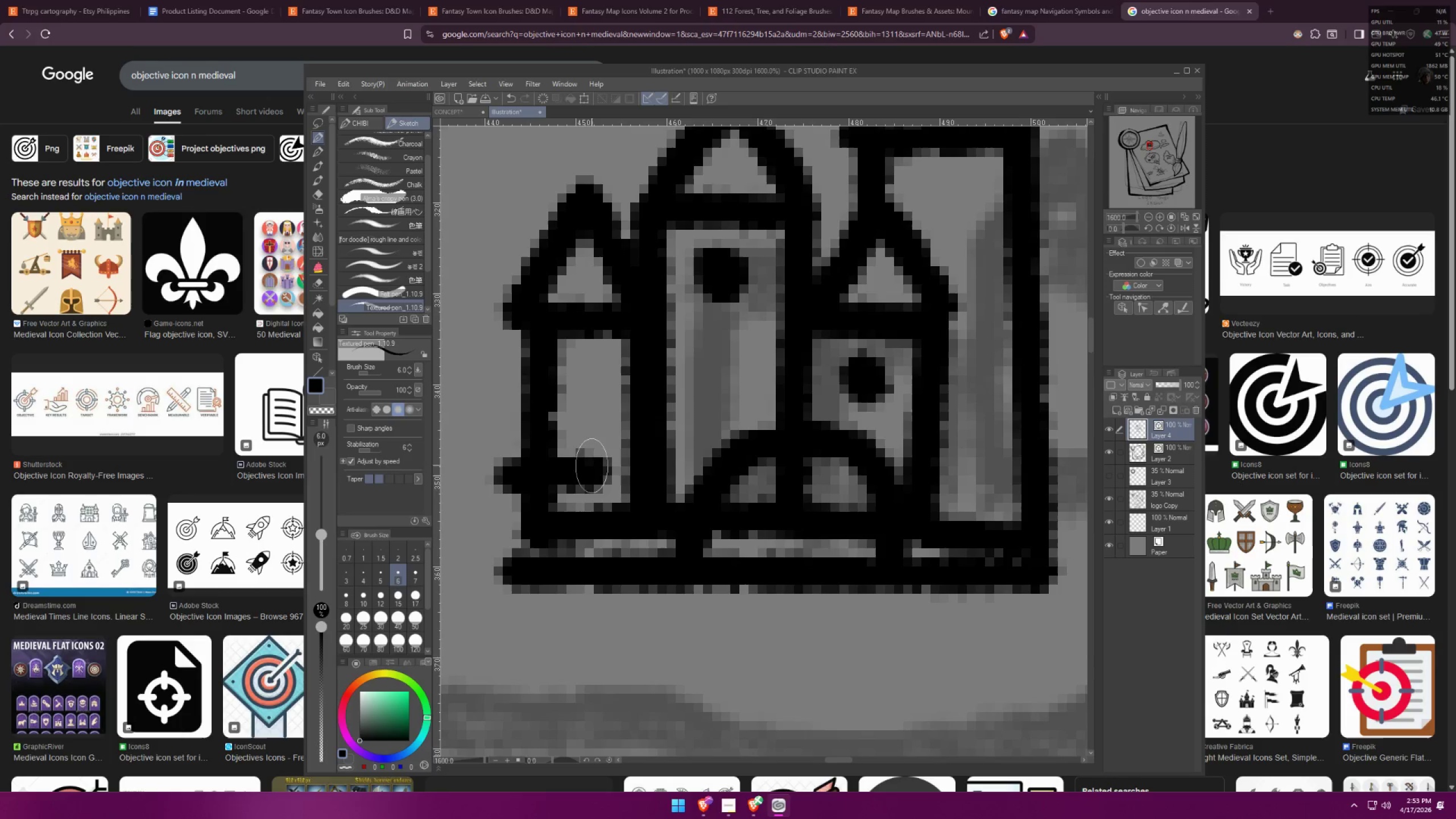 
left_click_drag(start_coordinate=[585, 474], to_coordinate=[708, 483])
 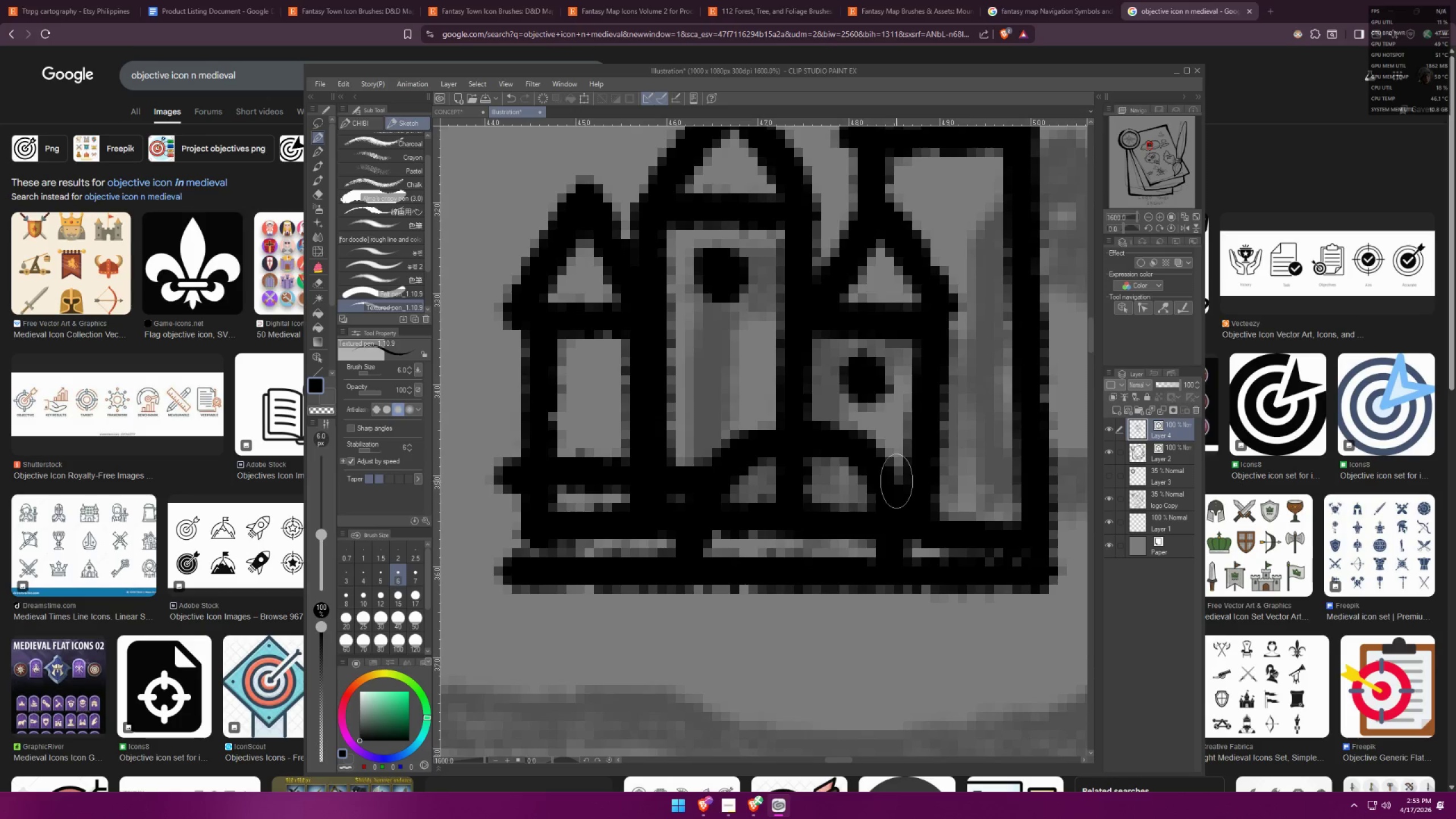 
hold_key(key=ShiftLeft, duration=0.57)
left_click([1068, 471])
 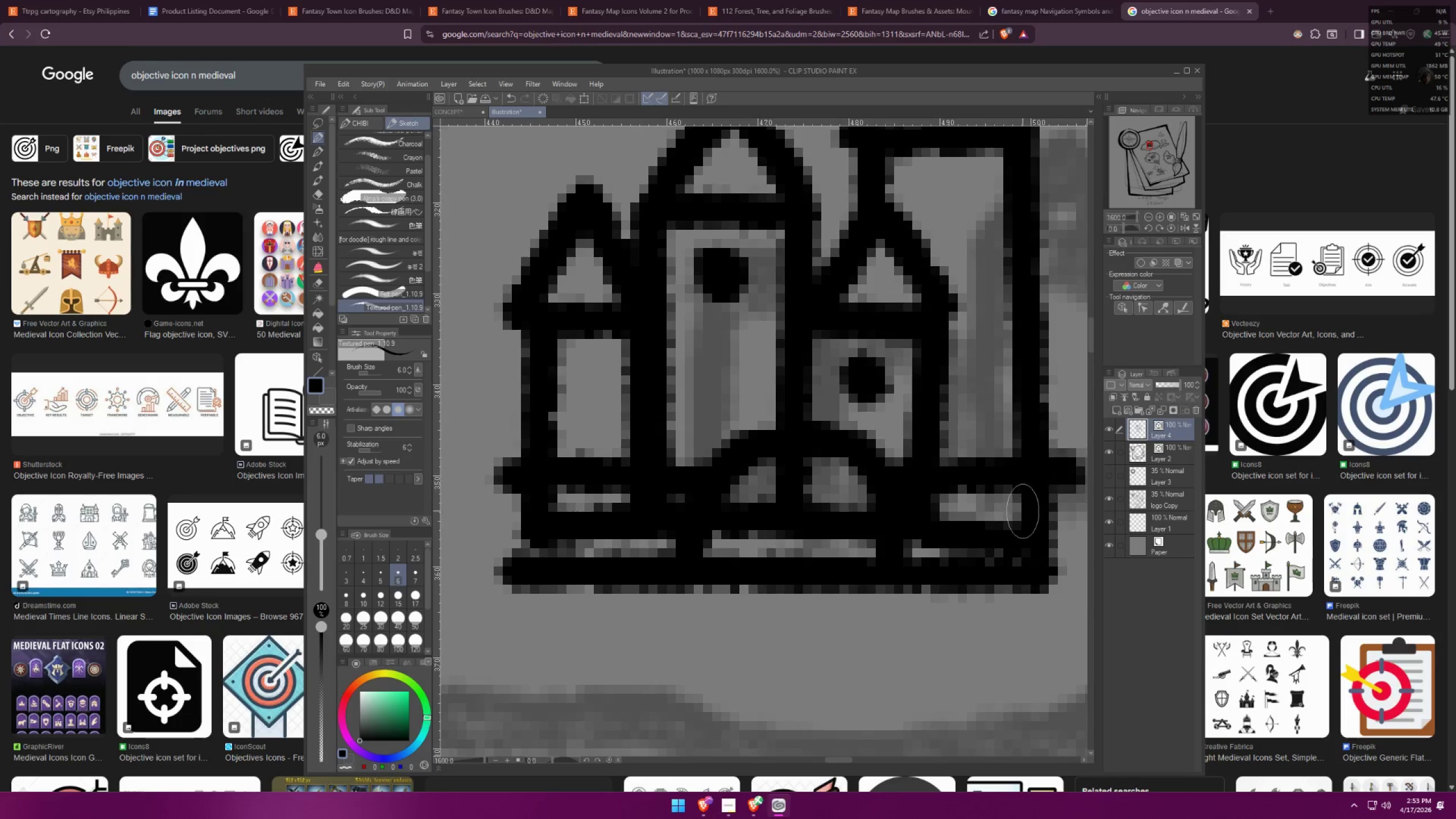 
key(Space)
 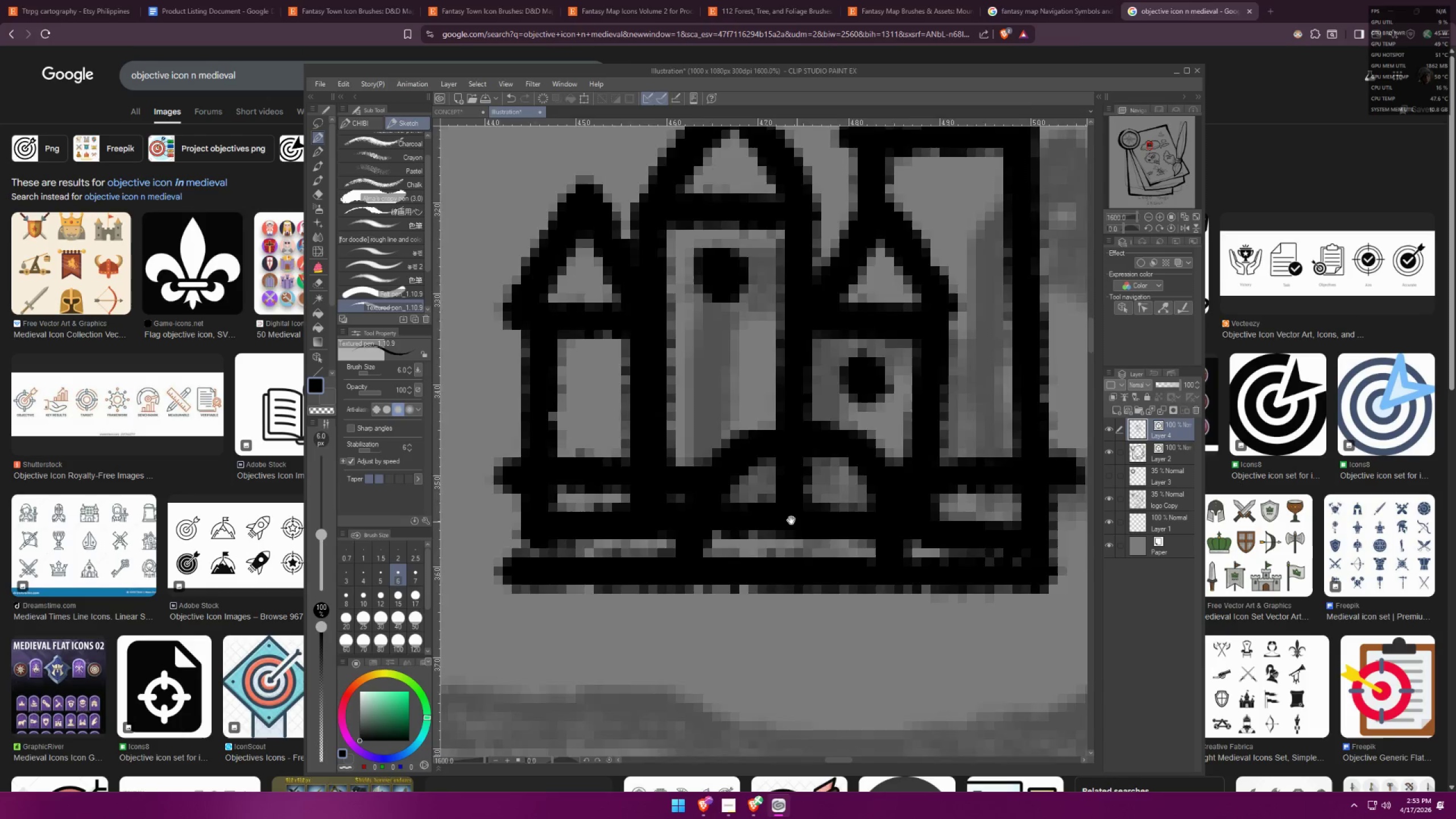 
scroll: coordinate [784, 516], scroll_direction: down, amount: 6.0
 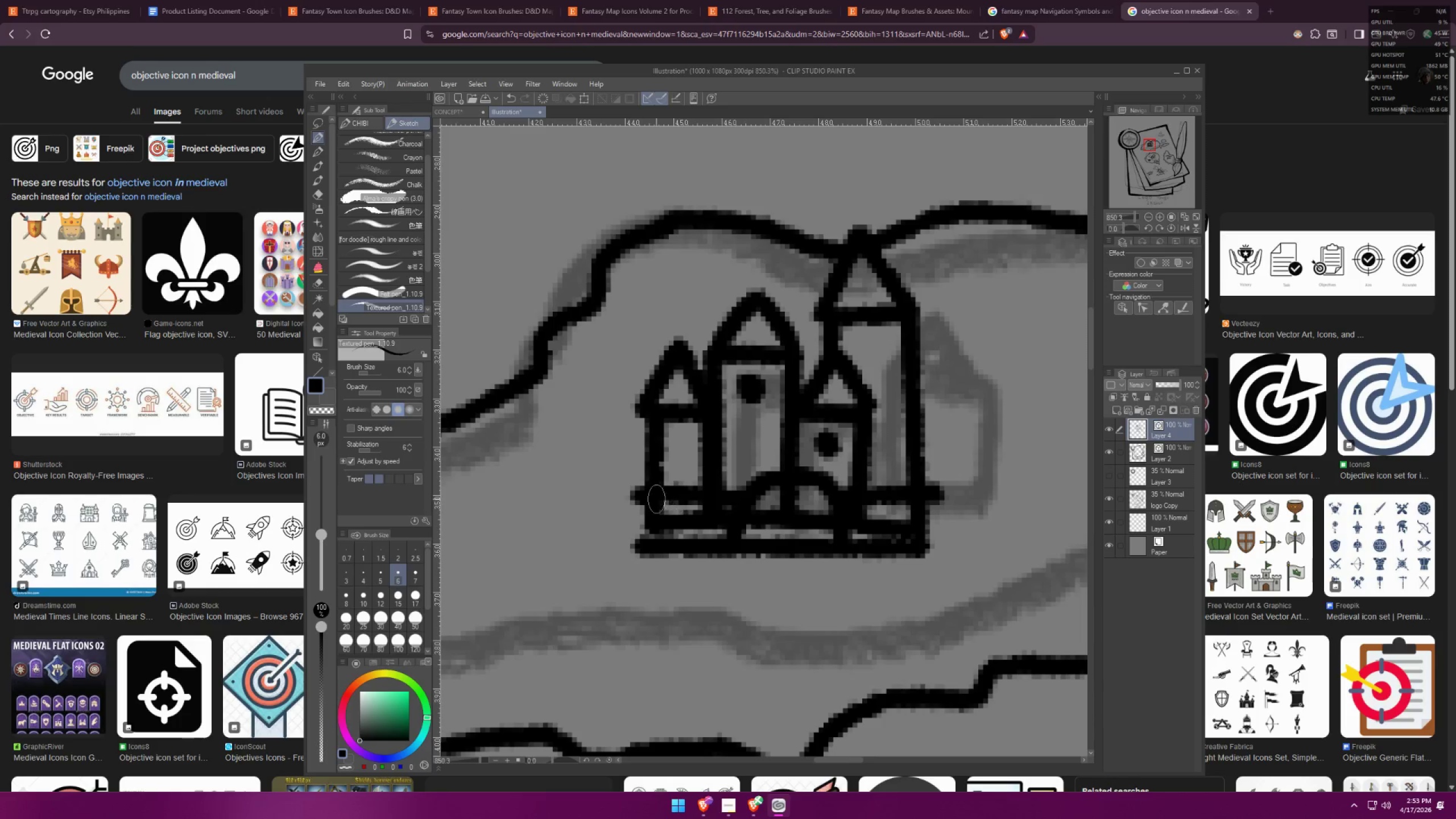 
left_click_drag(start_coordinate=[636, 500], to_coordinate=[635, 541])
 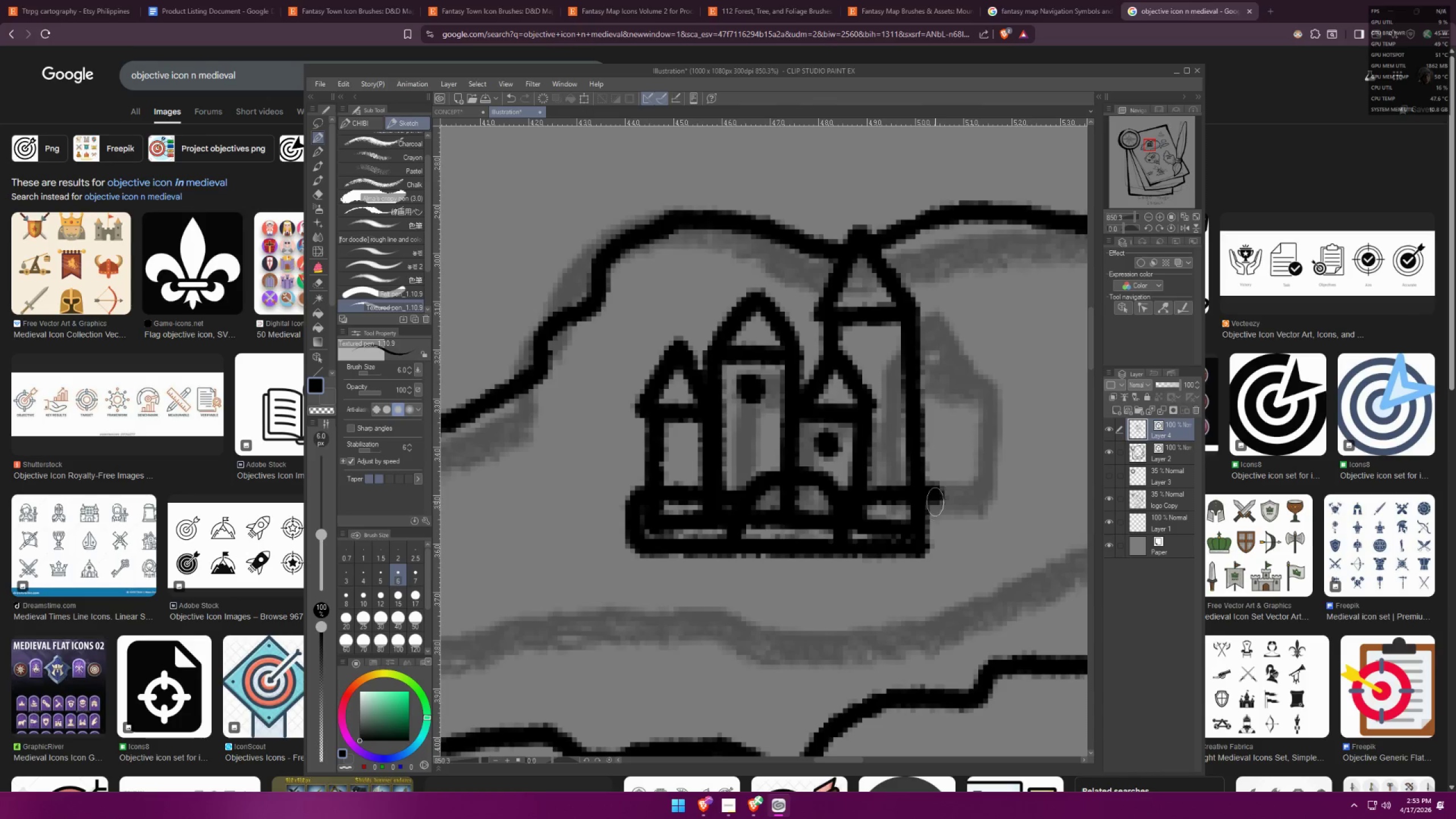 
left_click_drag(start_coordinate=[940, 498], to_coordinate=[923, 551])
 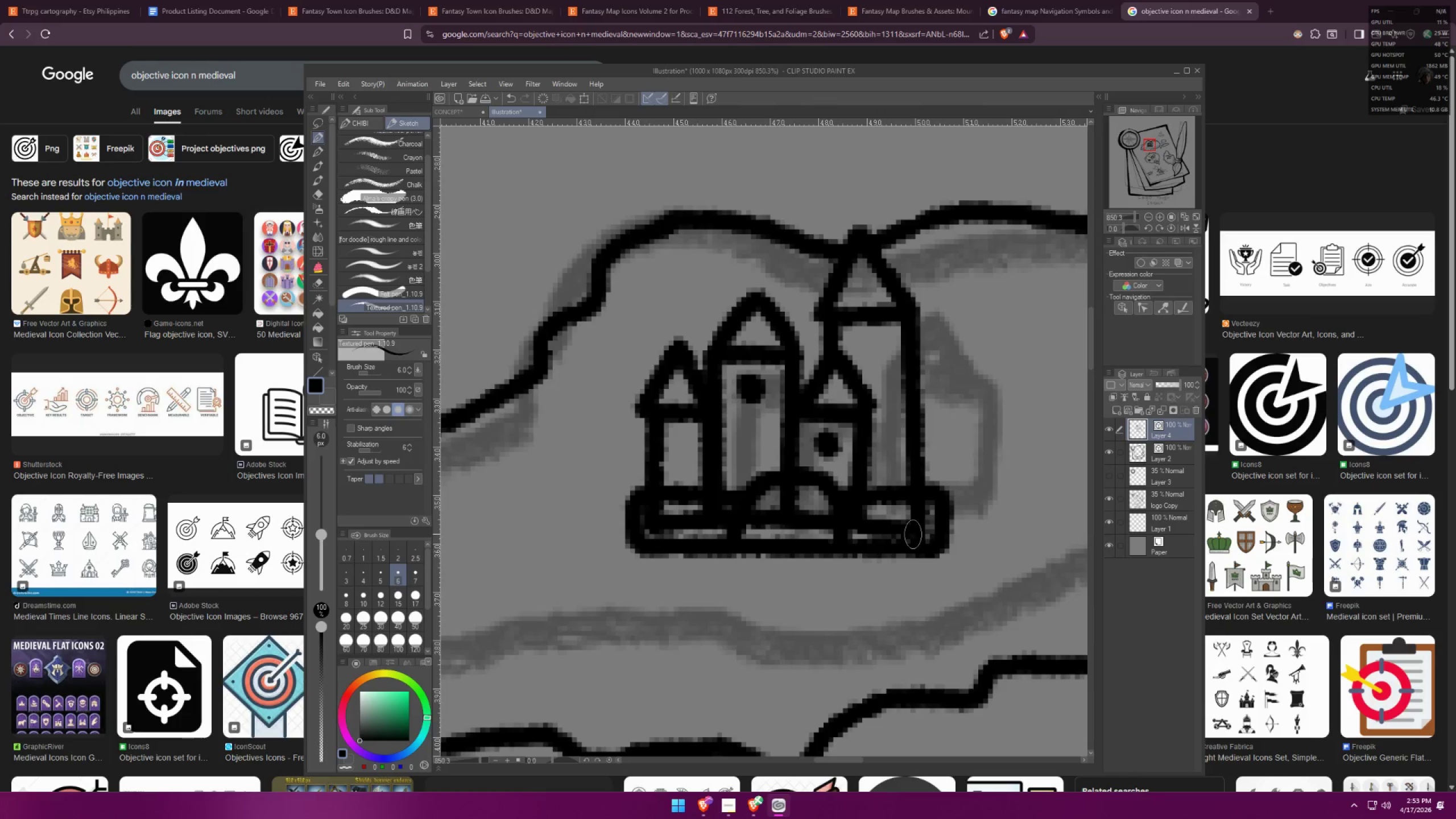 
key(E)
 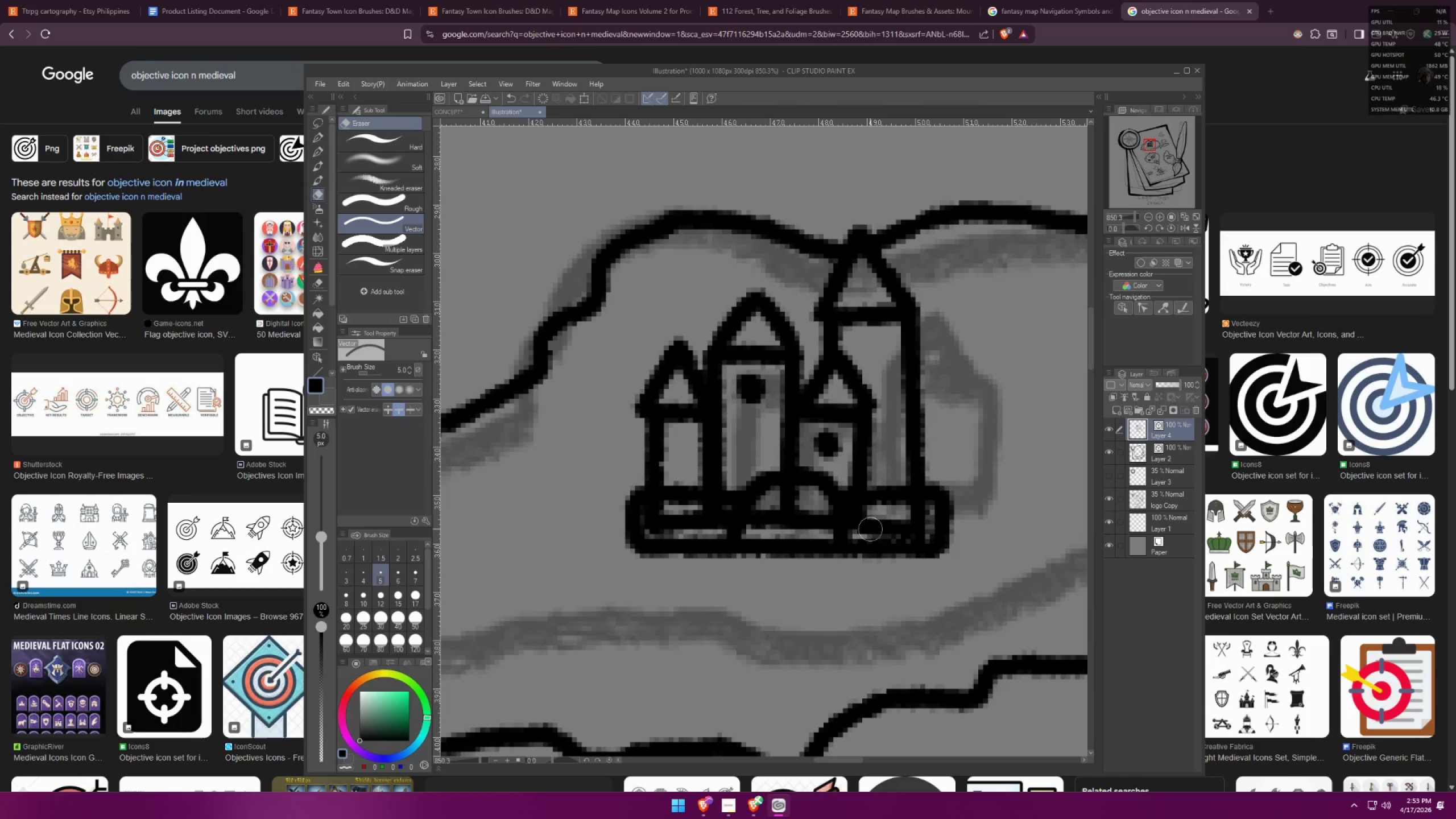 
left_click_drag(start_coordinate=[863, 526], to_coordinate=[891, 528])
 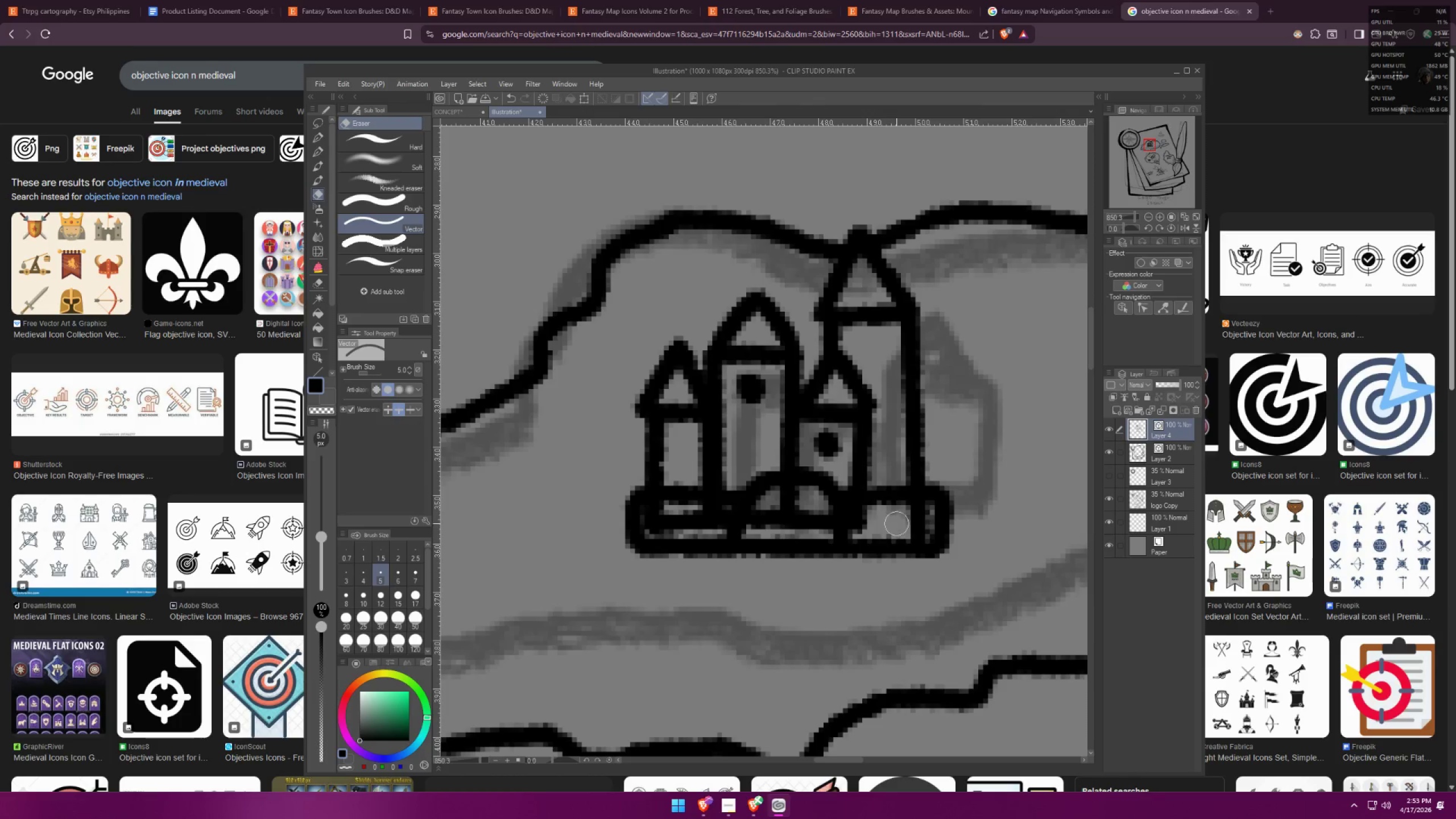 
left_click_drag(start_coordinate=[883, 520], to_coordinate=[862, 516])
 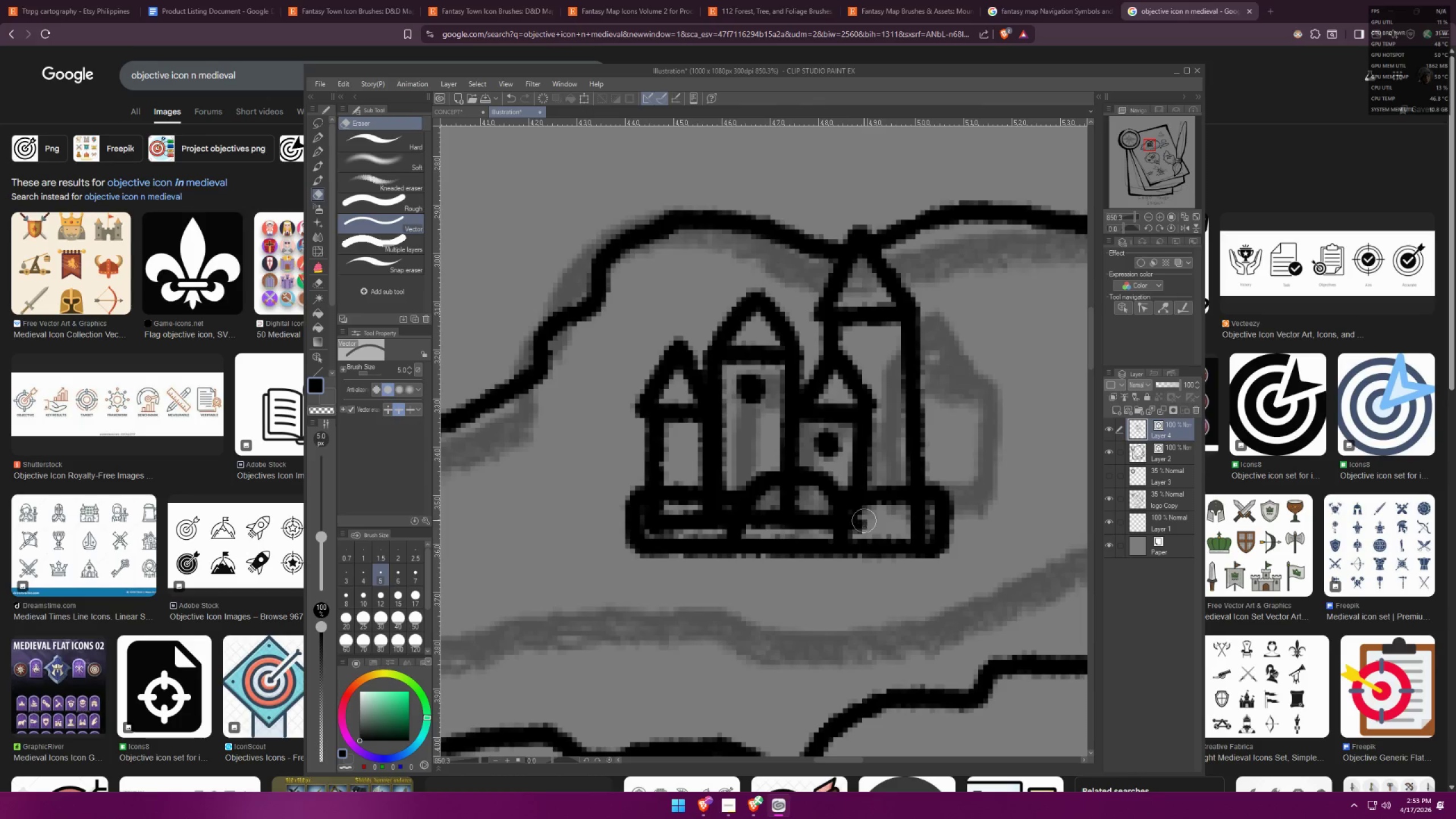 
left_click_drag(start_coordinate=[861, 520], to_coordinate=[859, 529])
 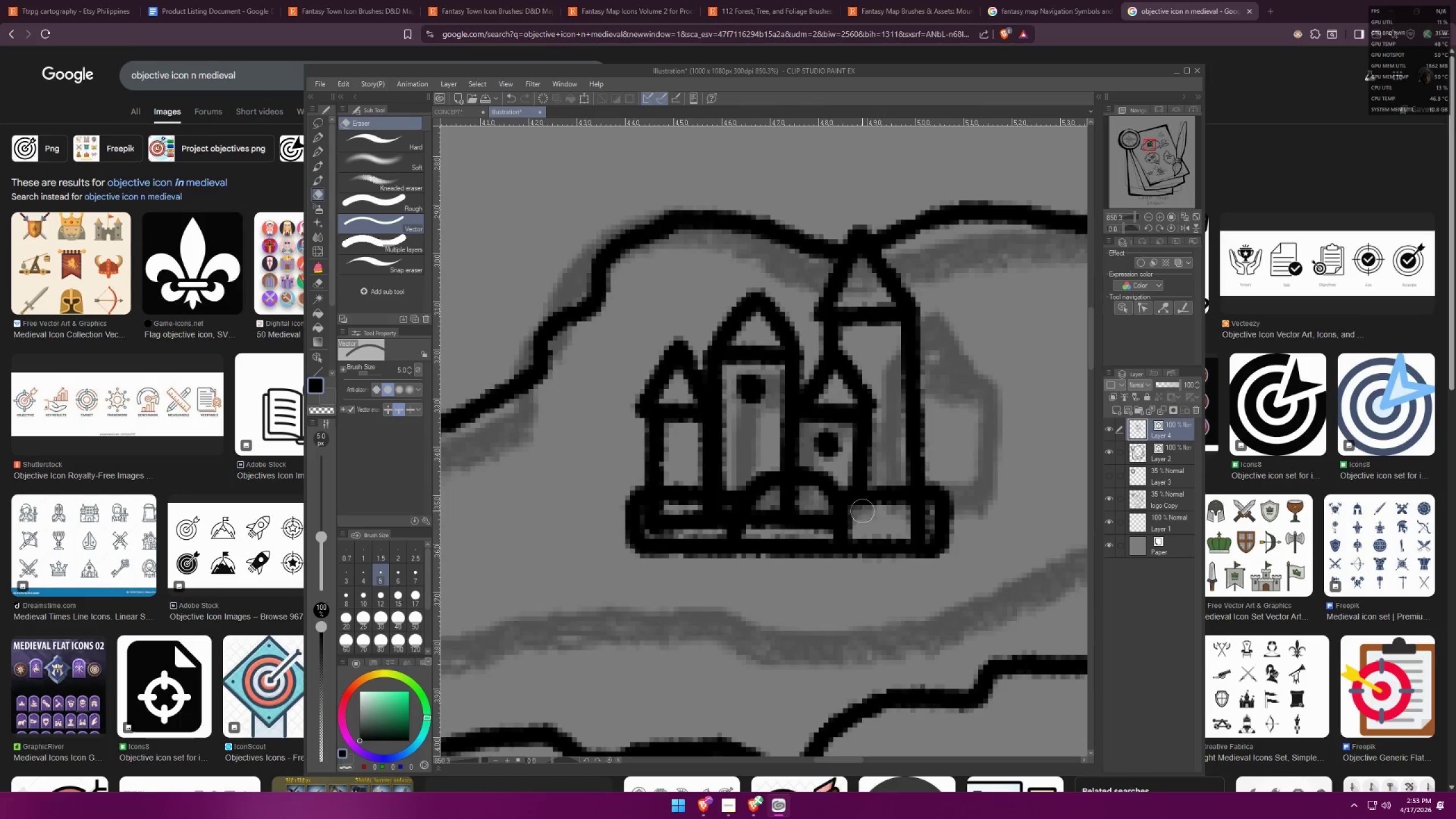 
left_click_drag(start_coordinate=[913, 518], to_coordinate=[919, 518])
 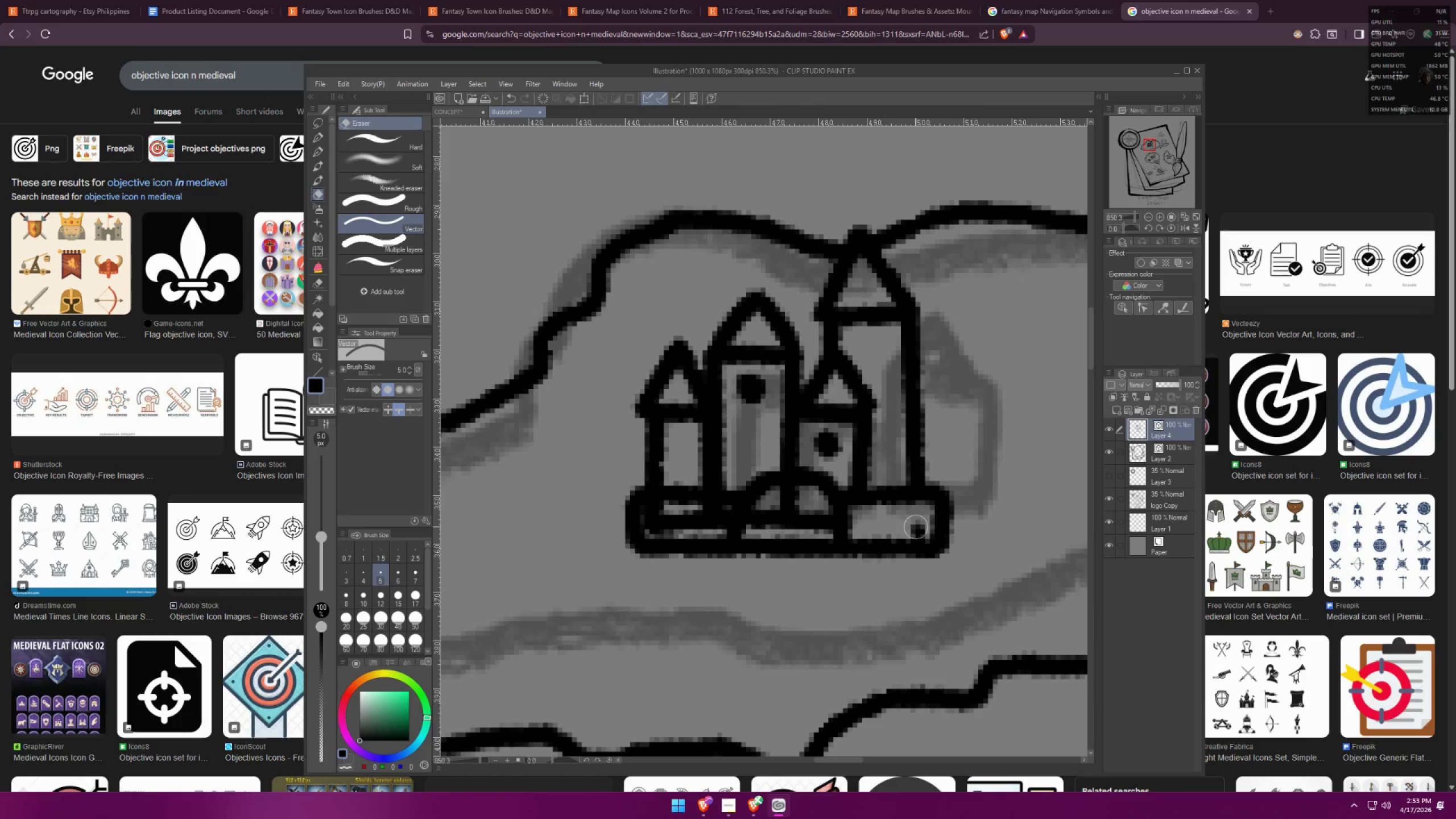 
left_click_drag(start_coordinate=[916, 527], to_coordinate=[923, 530])
 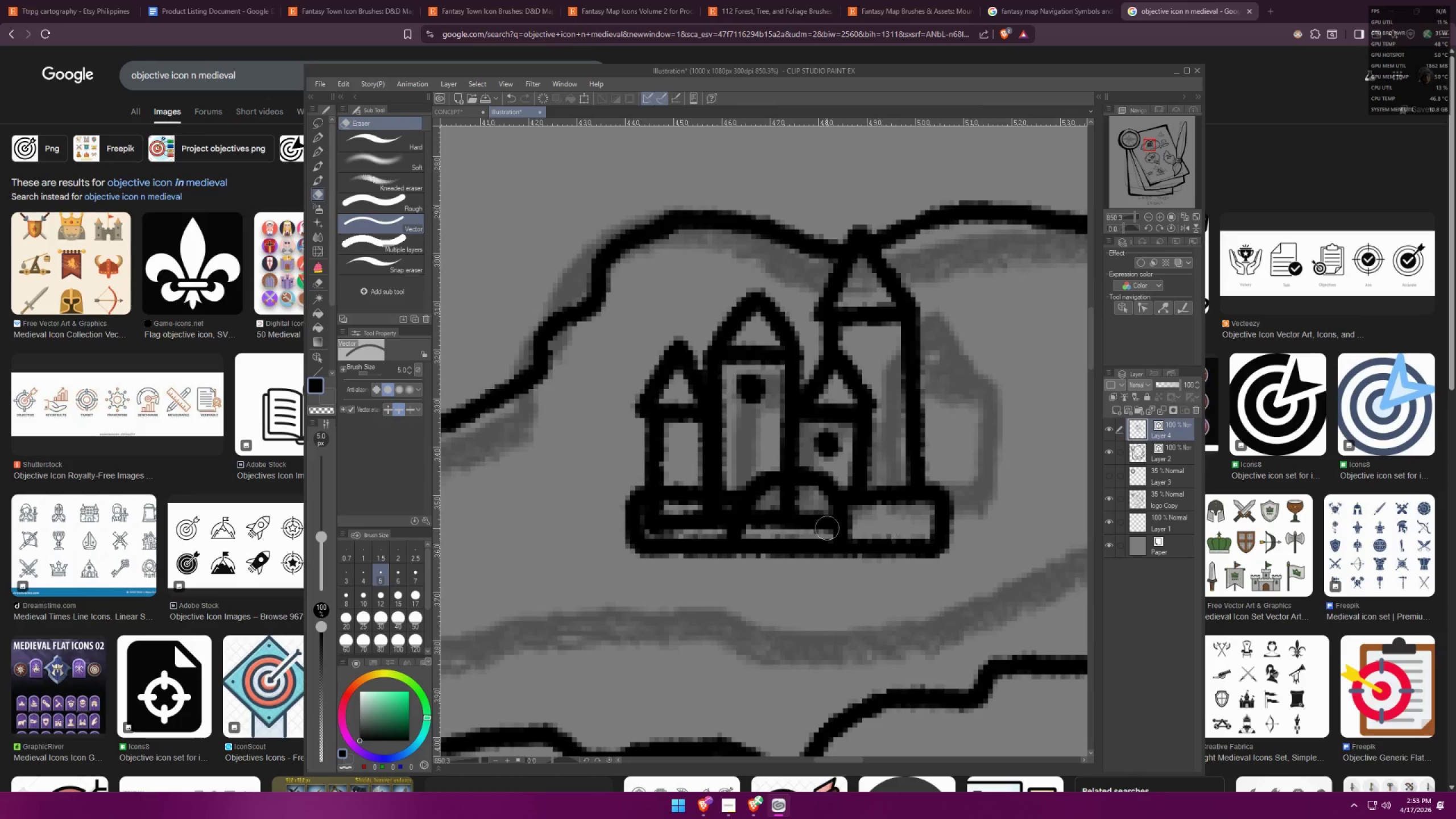 
left_click_drag(start_coordinate=[804, 523], to_coordinate=[800, 523])
 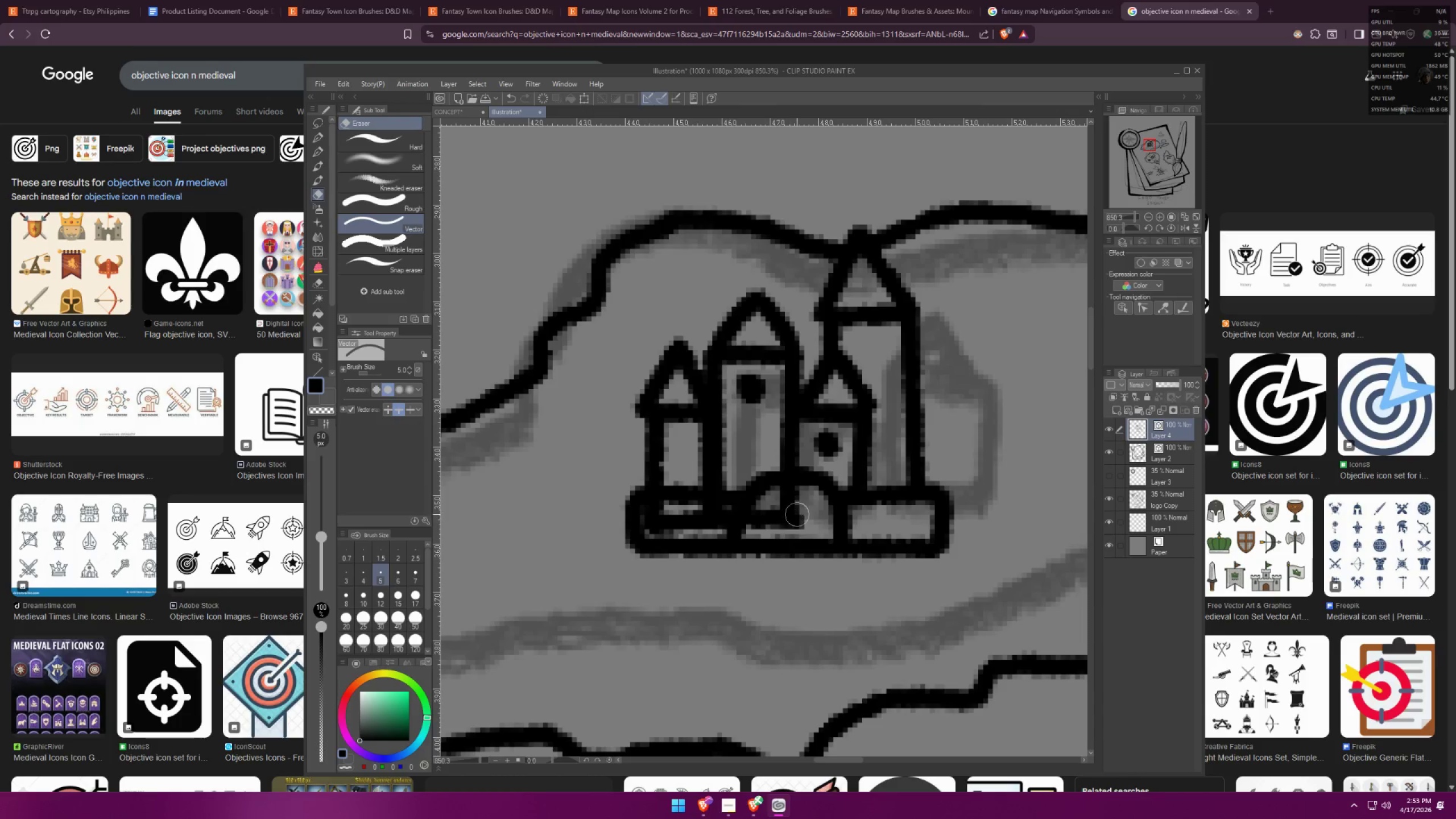 
left_click_drag(start_coordinate=[797, 512], to_coordinate=[781, 512])
 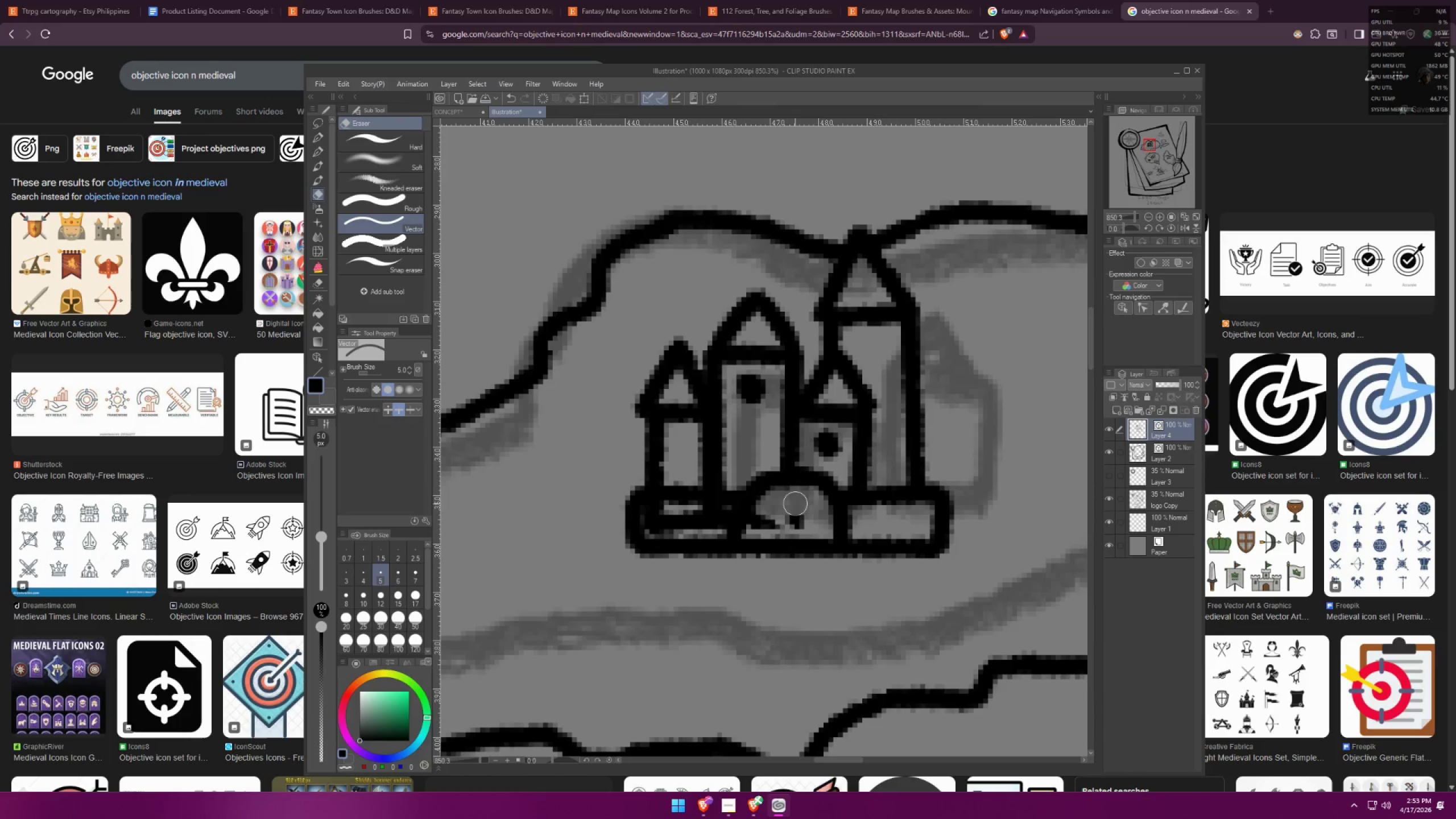 
left_click_drag(start_coordinate=[795, 498], to_coordinate=[772, 518])
 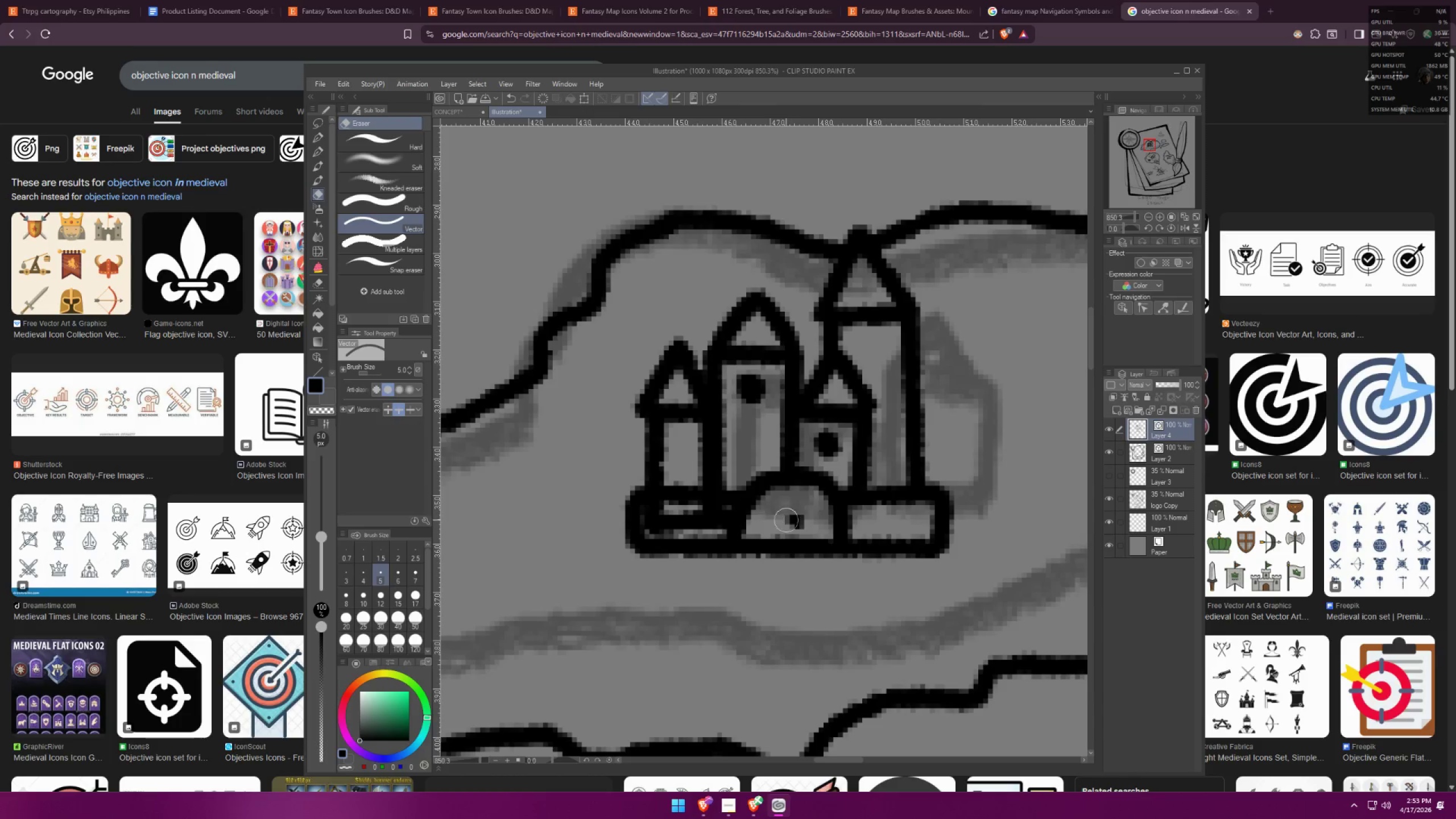 
left_click_drag(start_coordinate=[800, 516], to_coordinate=[787, 520])
 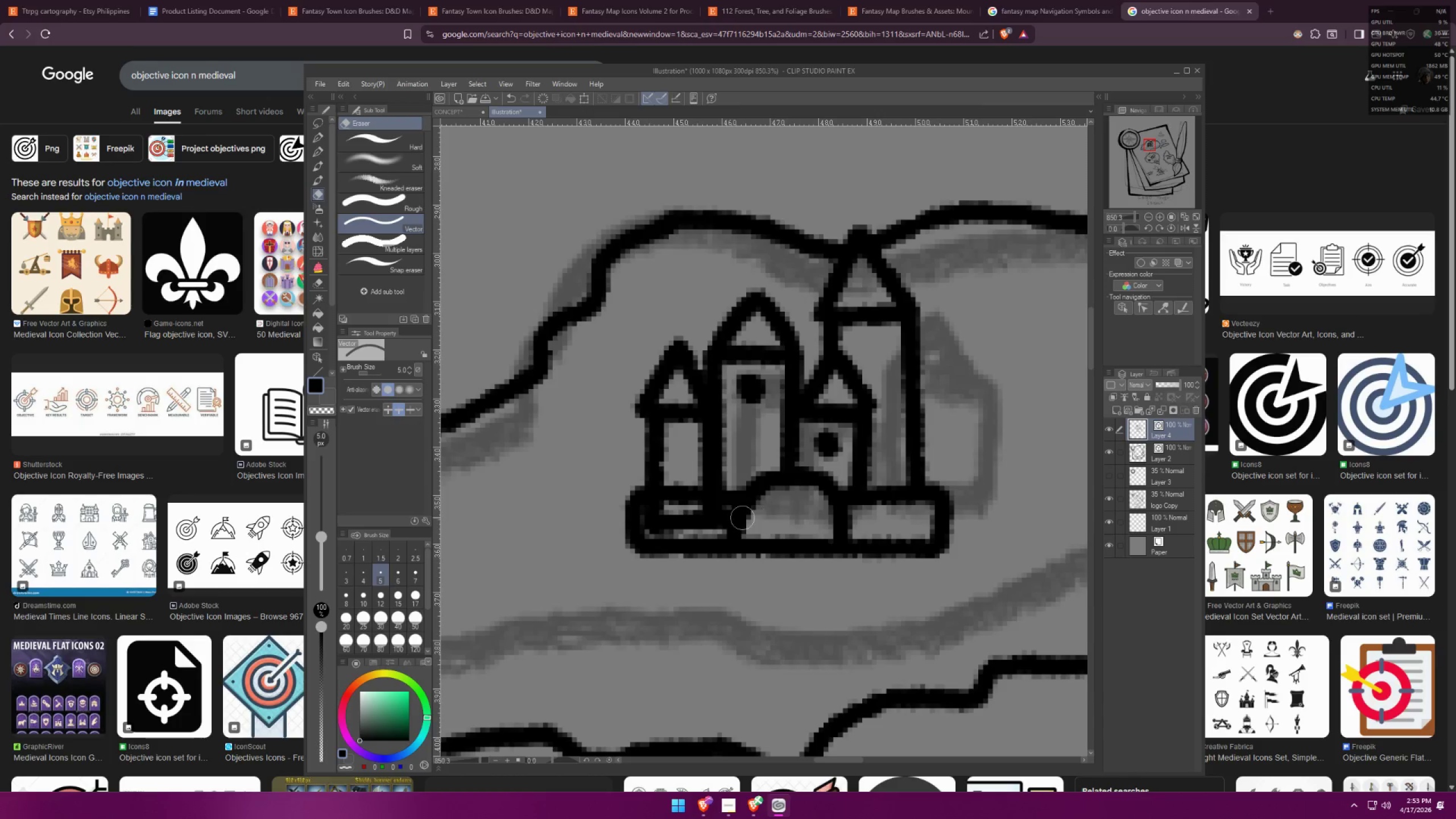 
left_click_drag(start_coordinate=[696, 519], to_coordinate=[704, 524])
 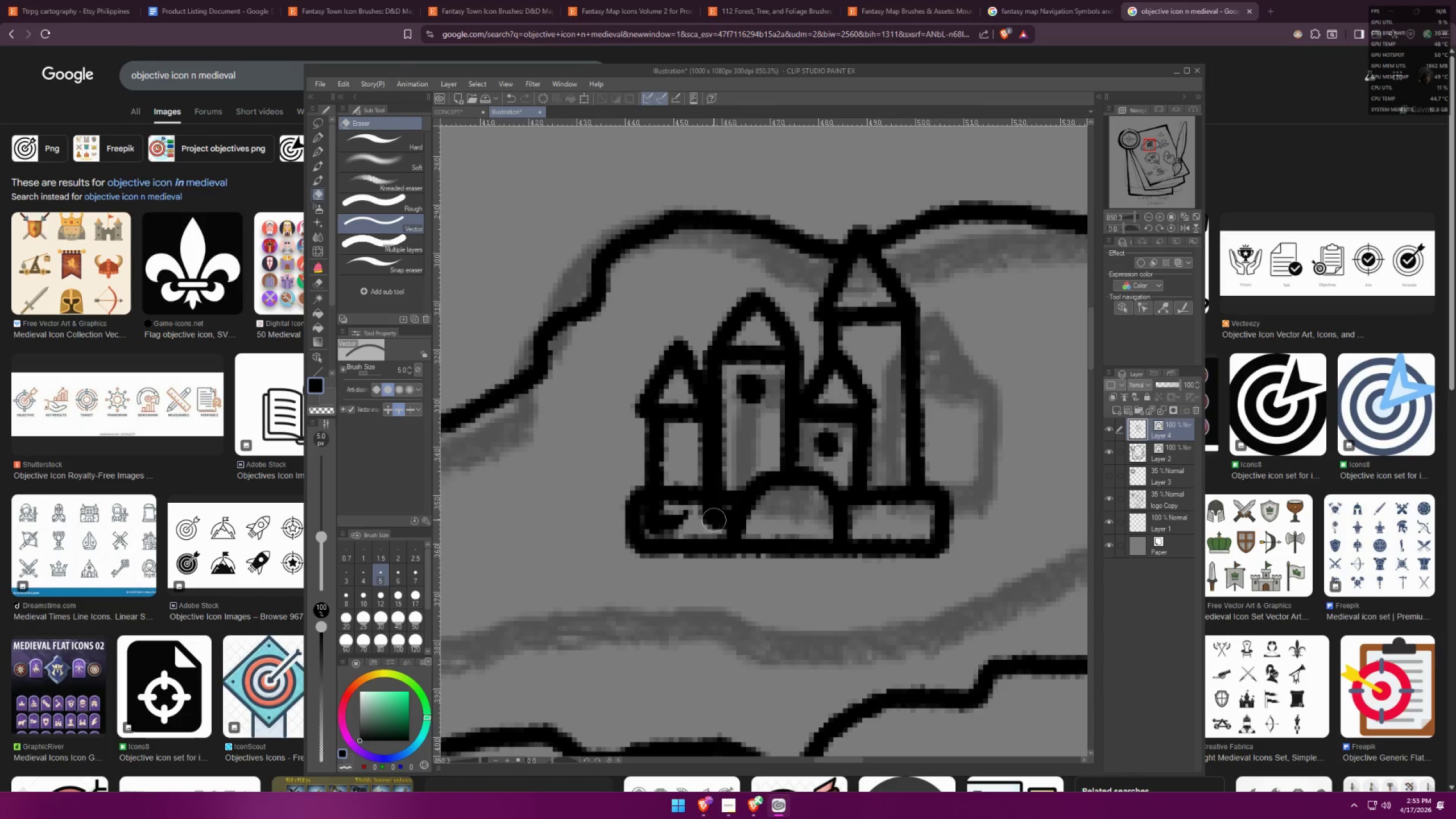 
left_click_drag(start_coordinate=[714, 519], to_coordinate=[717, 517])
 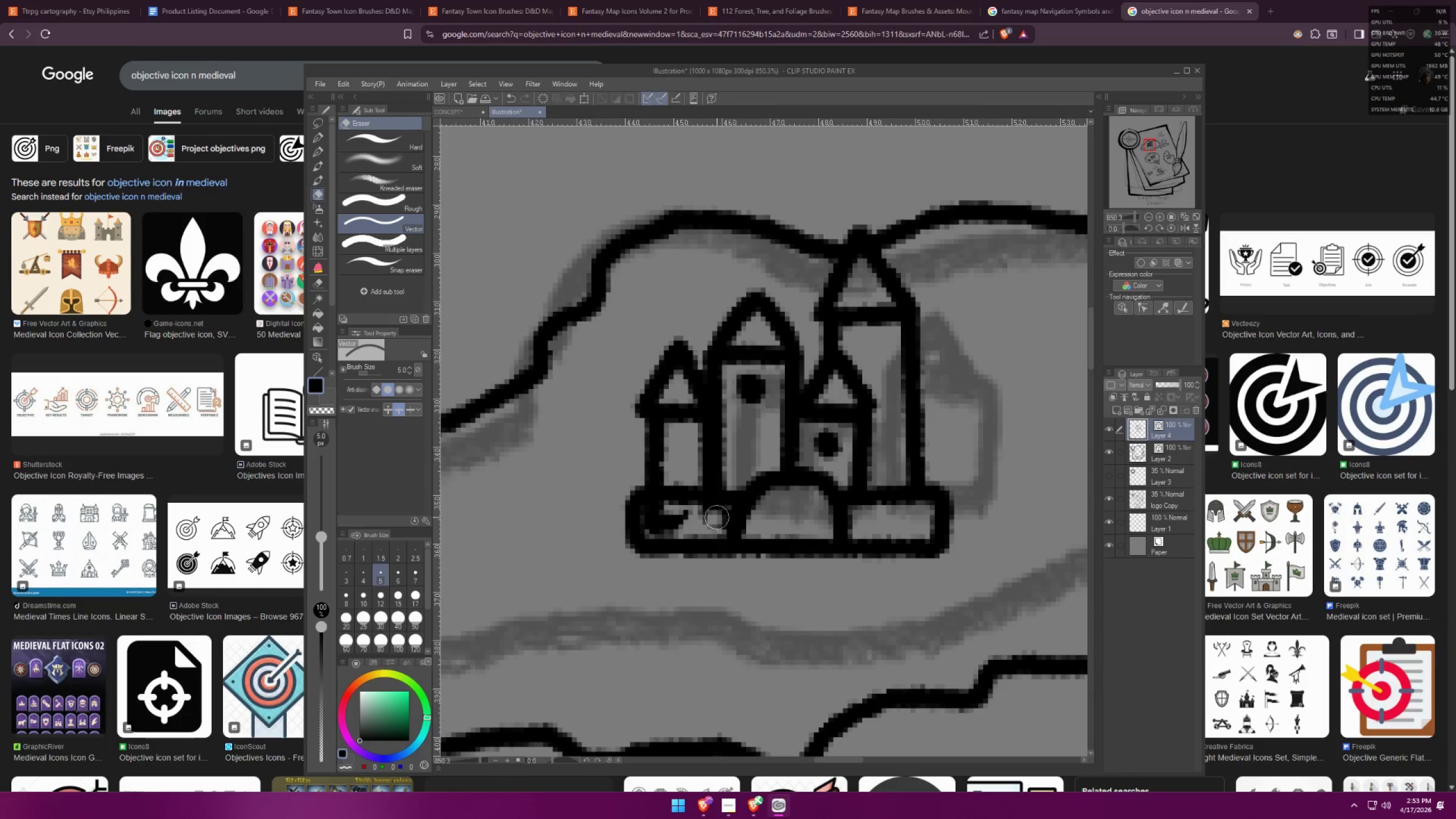 
triple_click([718, 514])
 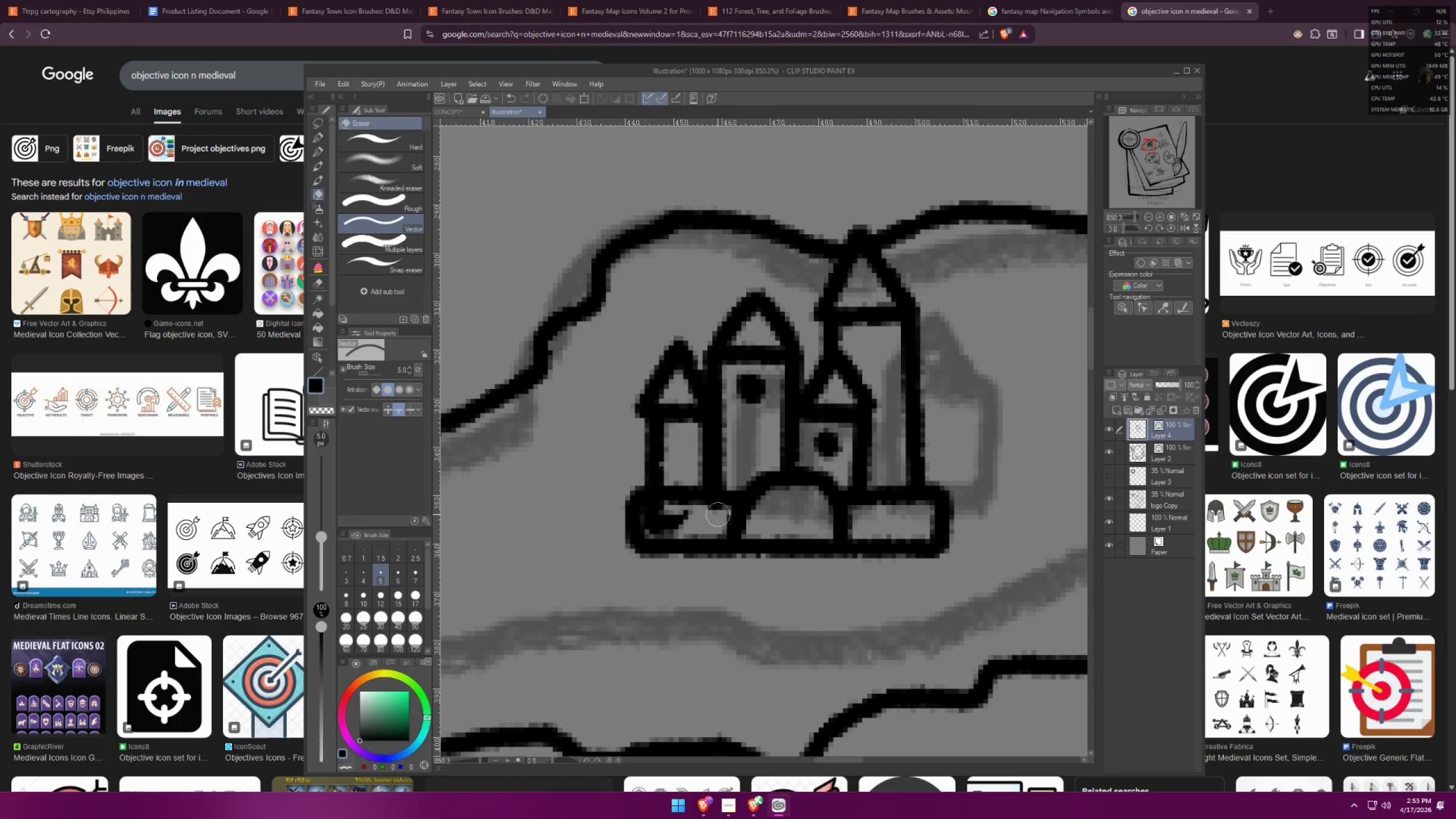 
left_click_drag(start_coordinate=[717, 514], to_coordinate=[711, 514])
 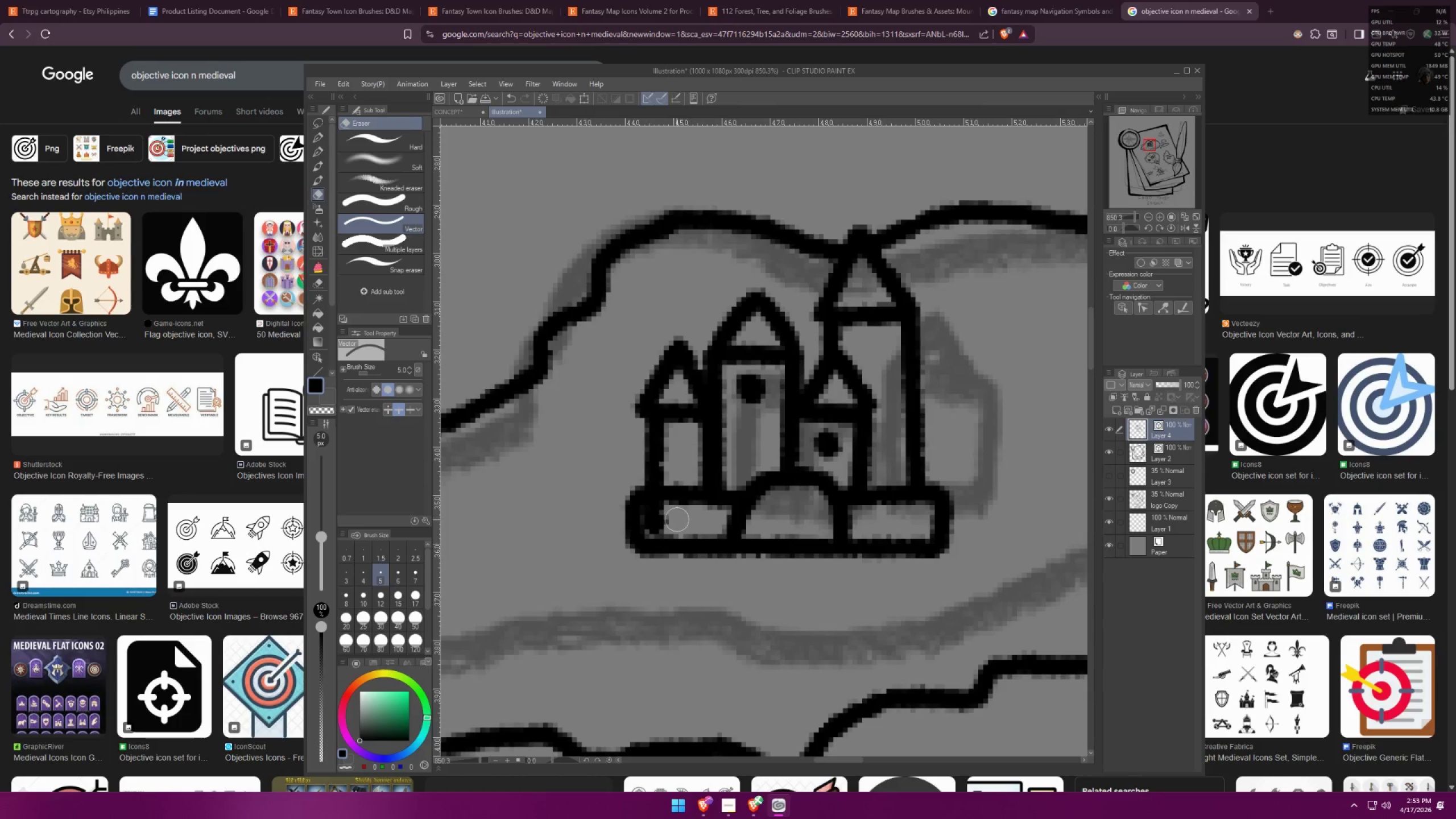 
triple_click([664, 520])
 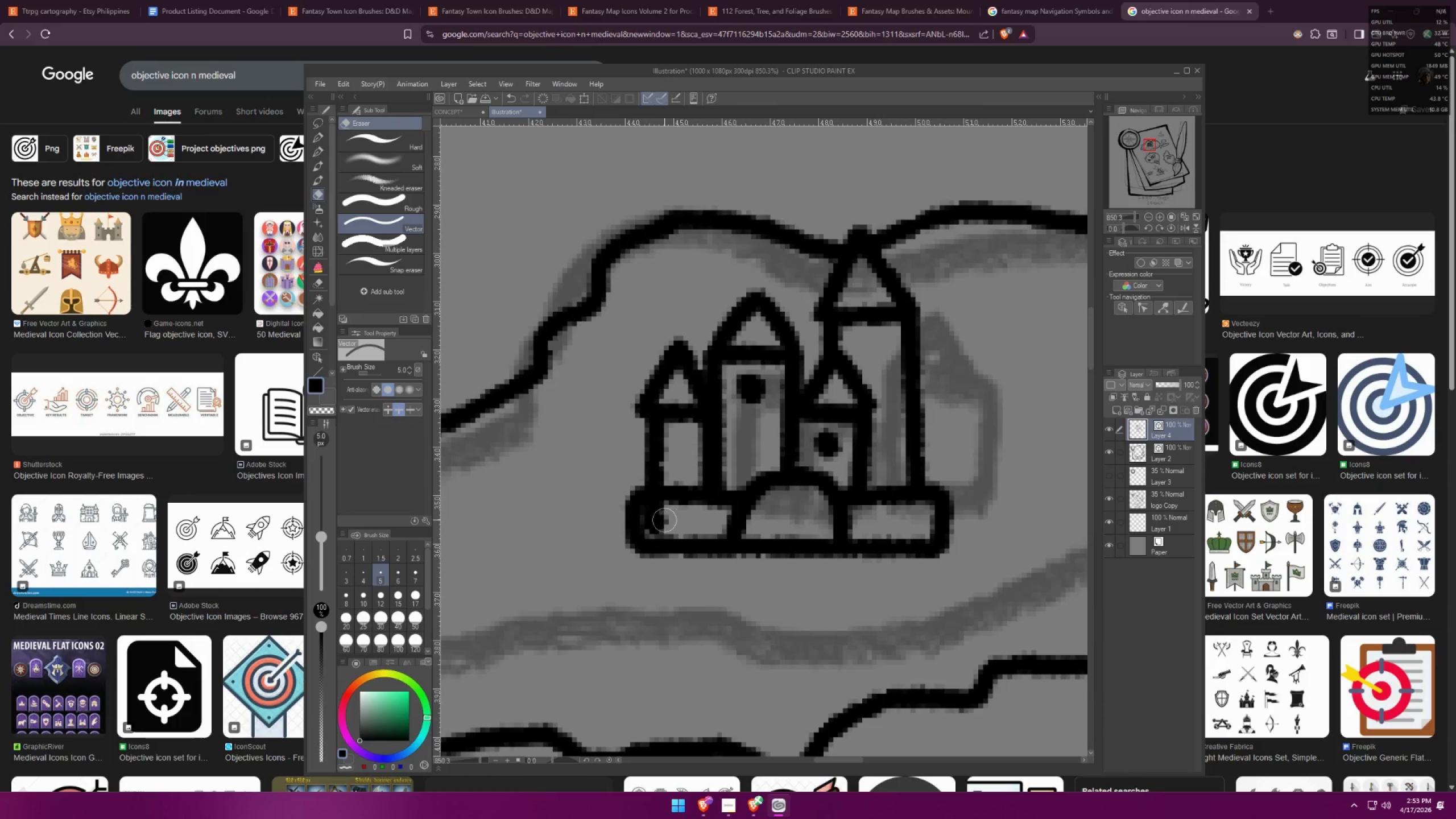 
left_click_drag(start_coordinate=[662, 519], to_coordinate=[659, 519])
 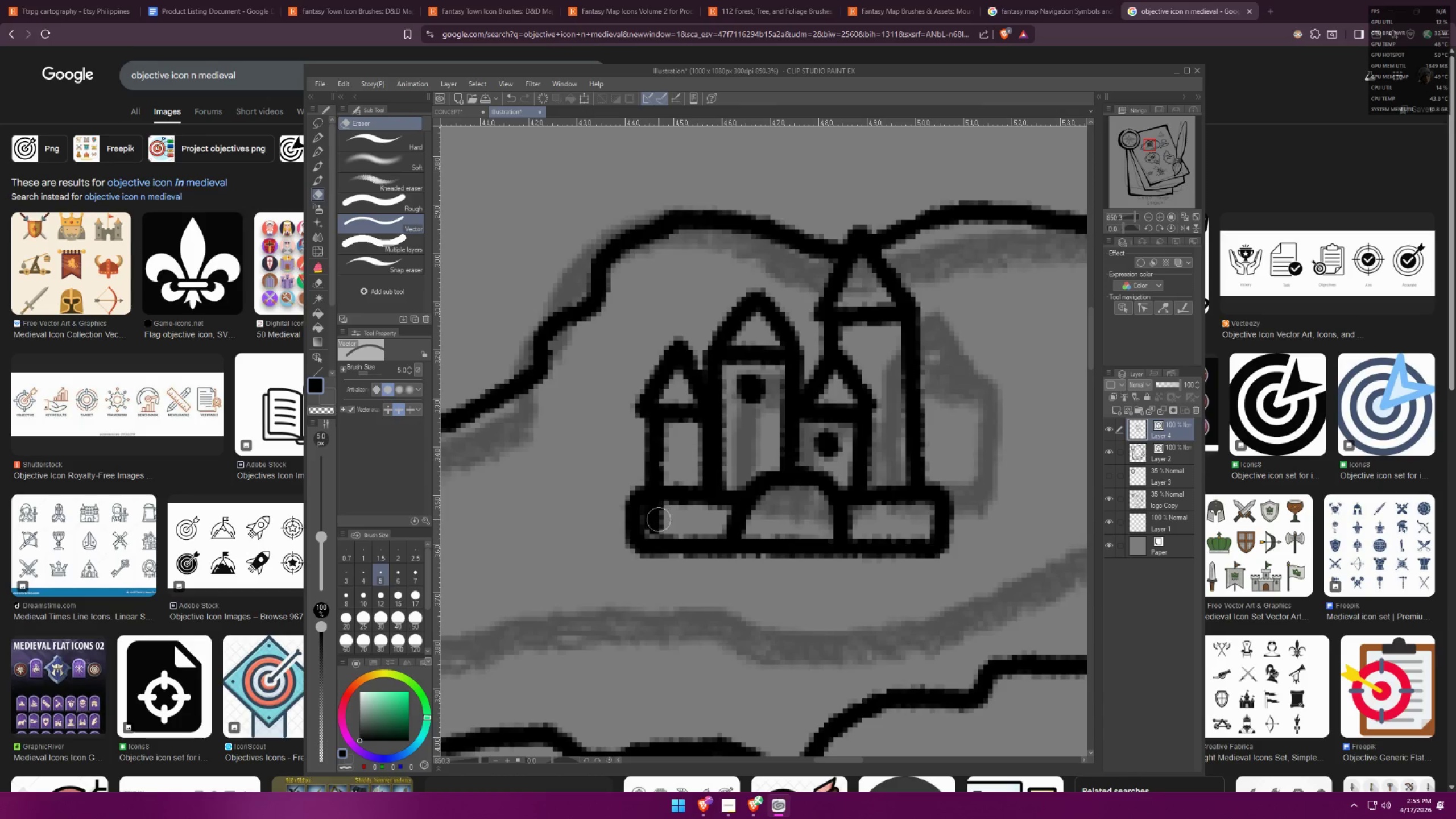 
left_click_drag(start_coordinate=[659, 519], to_coordinate=[682, 516])
 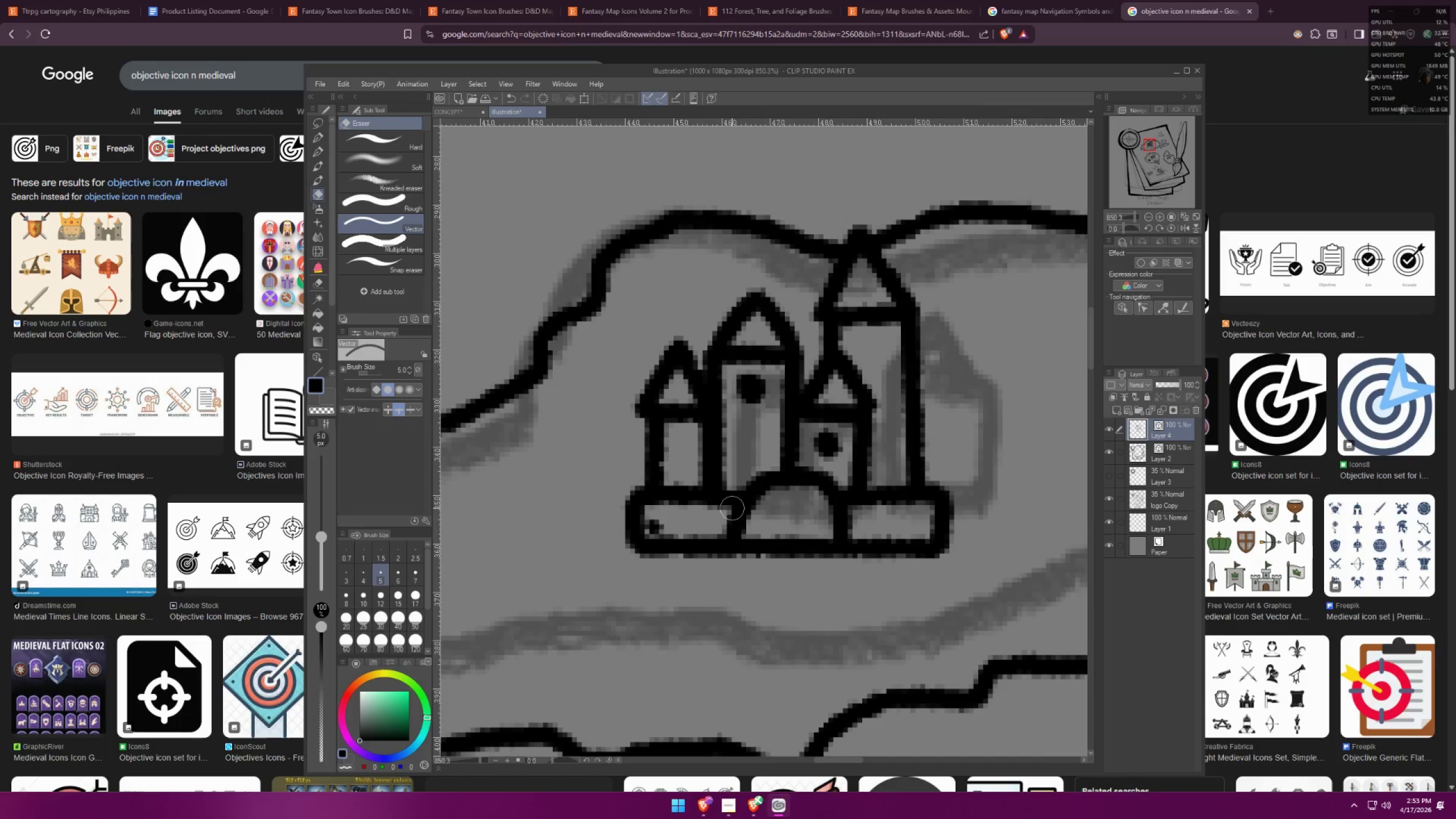 
scroll: coordinate [770, 505], scroll_direction: down, amount: 5.0
 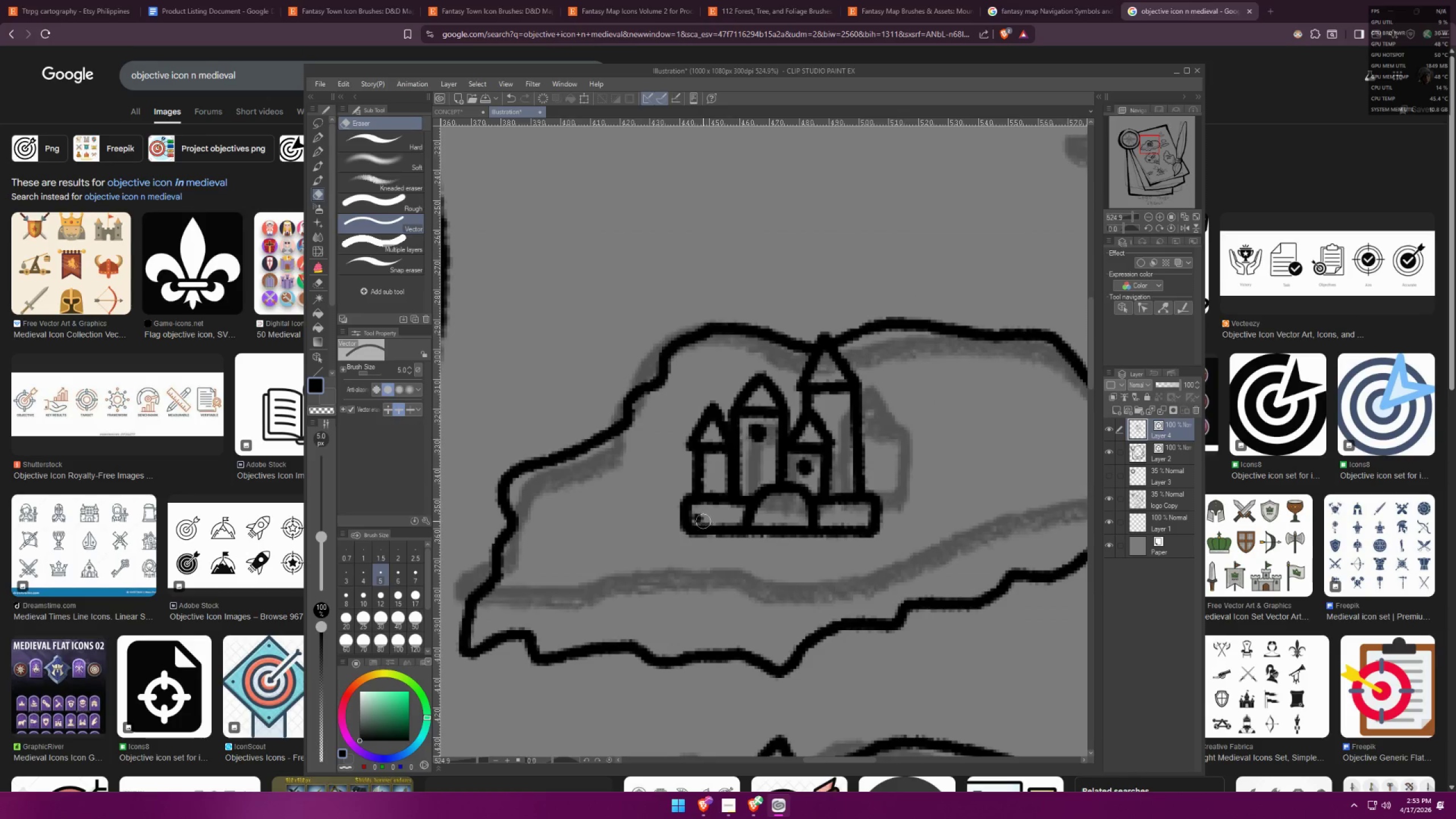 
double_click([697, 522])
 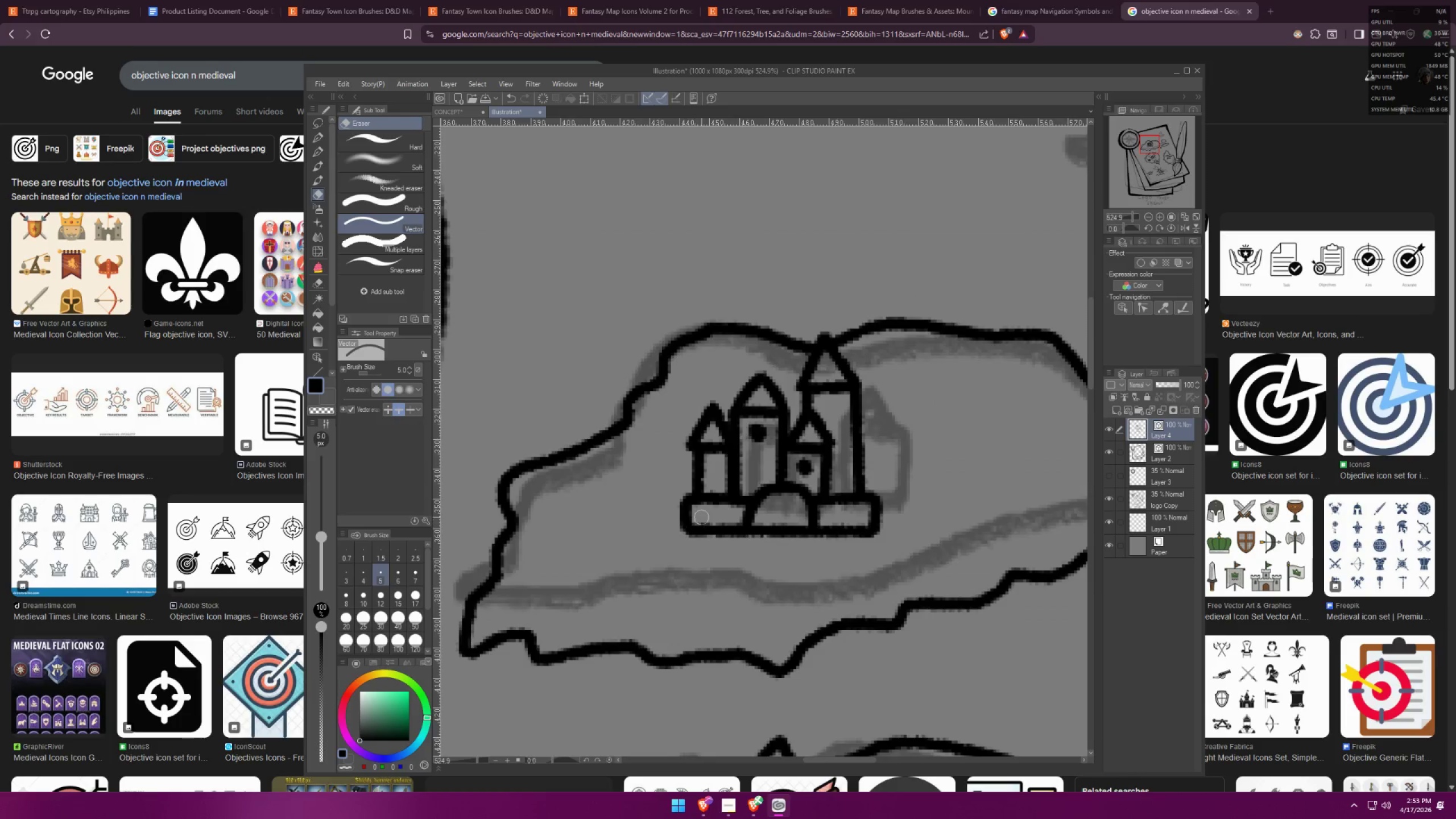 
scroll: coordinate [882, 217], scroll_direction: down, amount: 1.0
 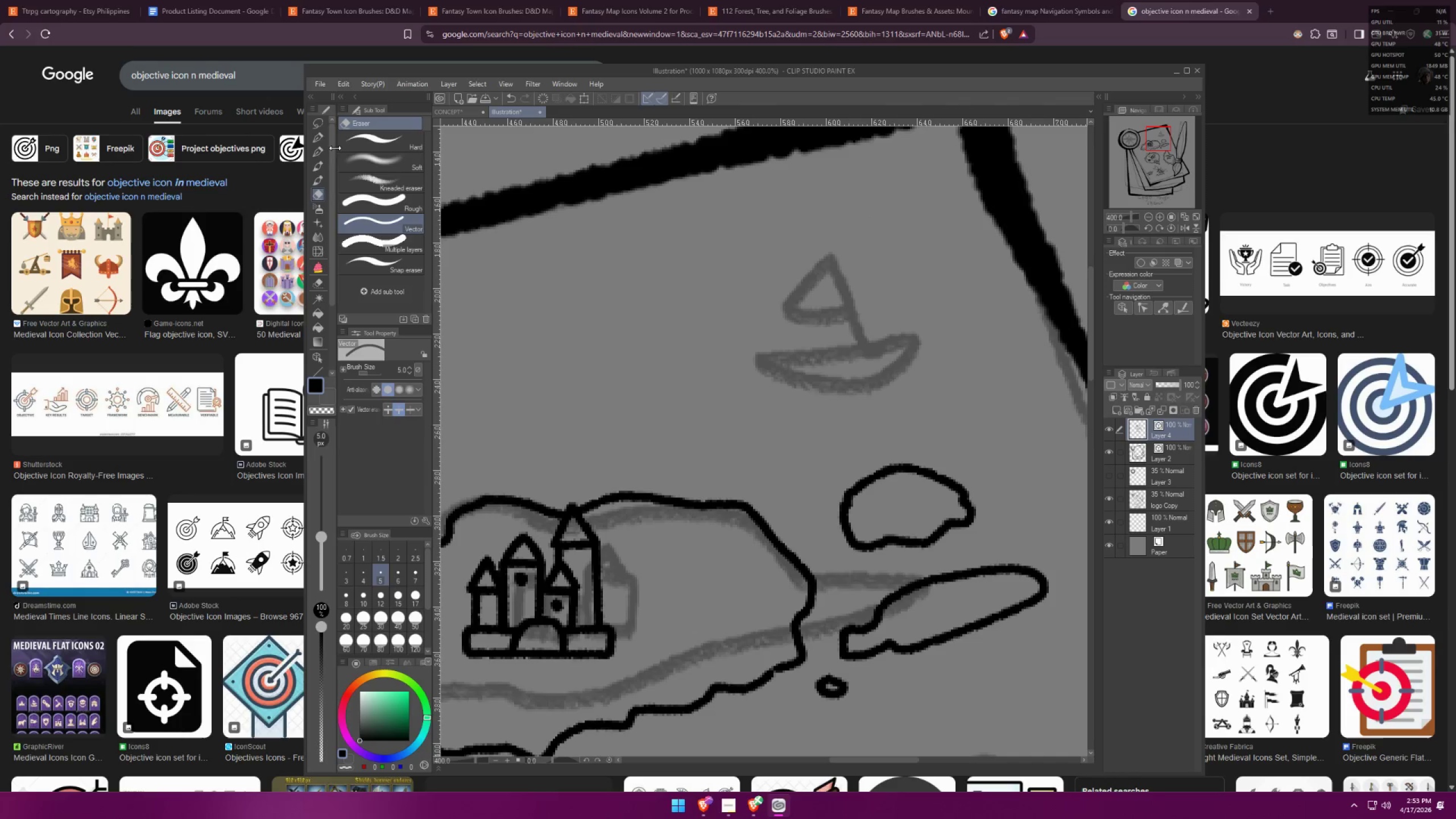 
left_click([324, 138])
 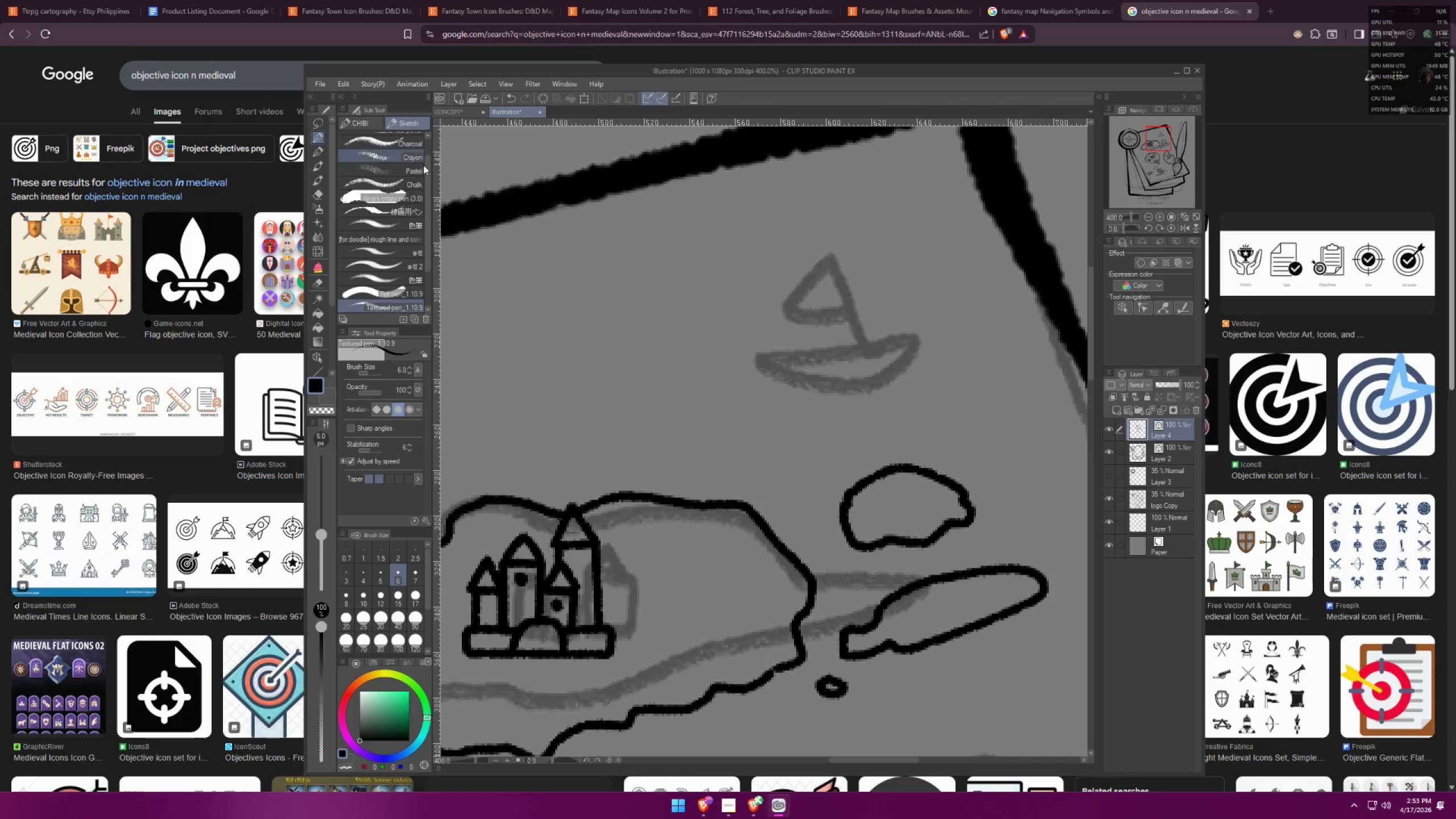 
key(C)
 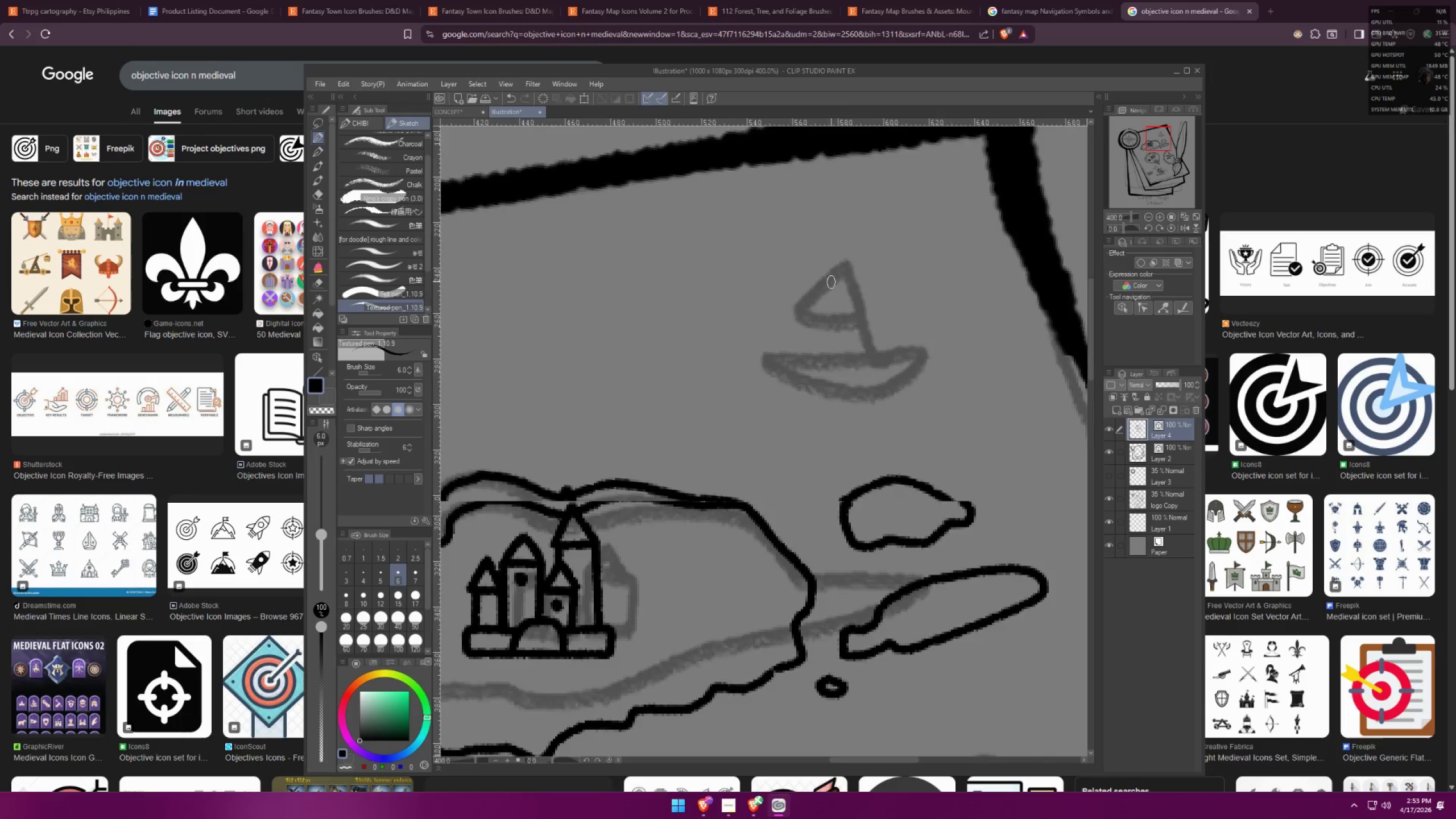 
left_click_drag(start_coordinate=[765, 425], to_coordinate=[741, 423])
 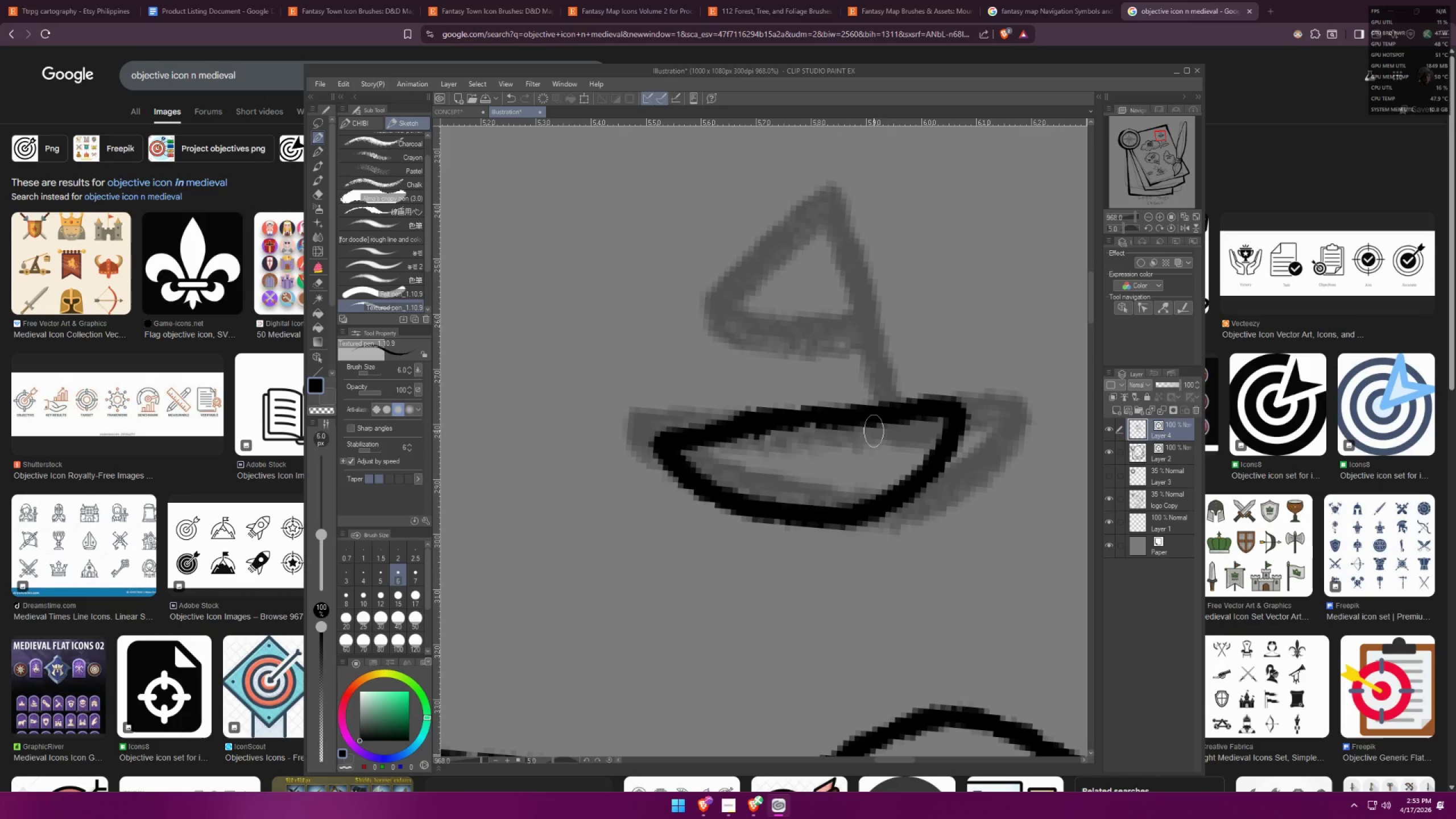 
scroll: coordinate [841, 393], scroll_direction: up, amount: 10.0
 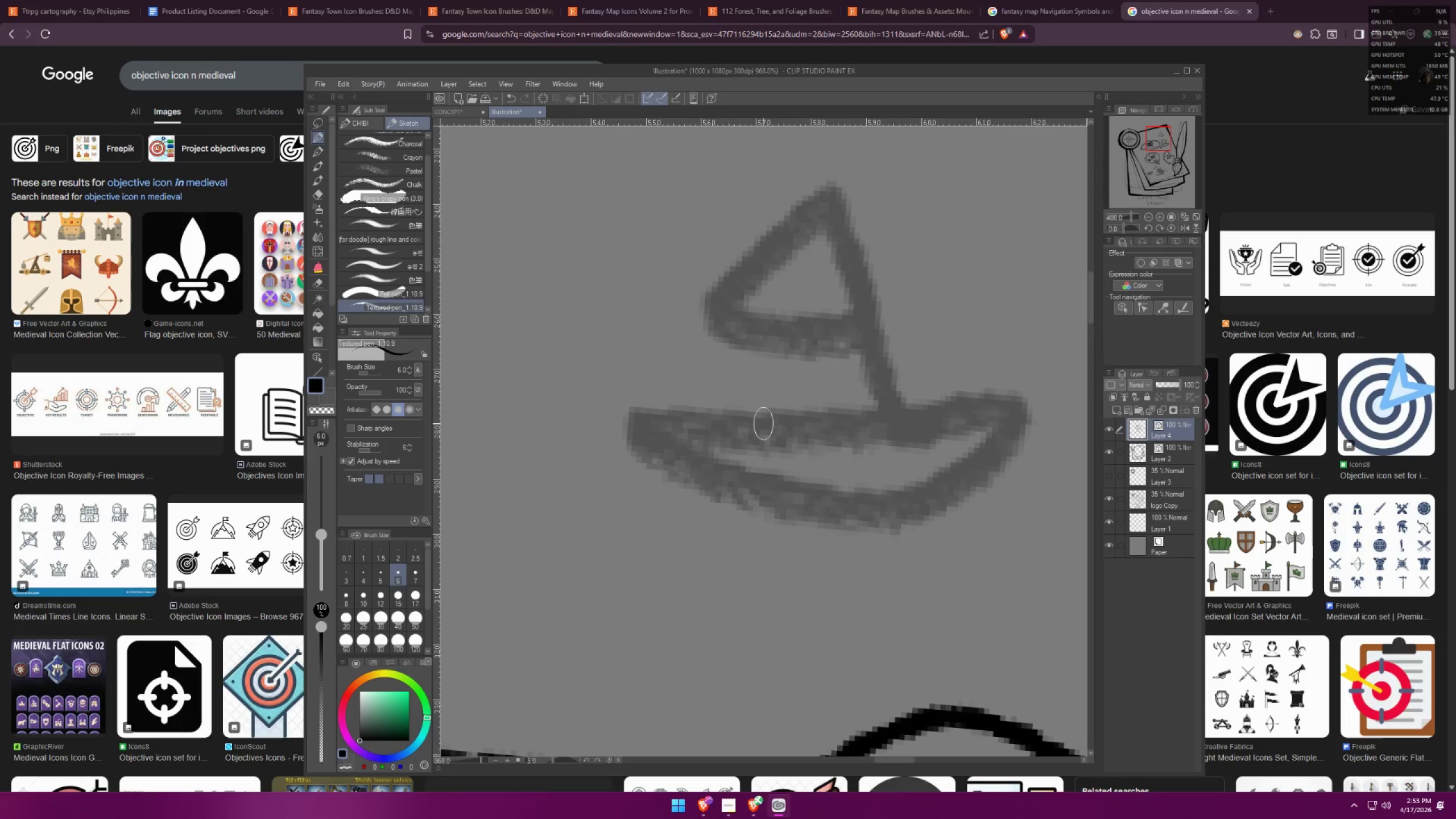 
key(Control+ControlLeft)
 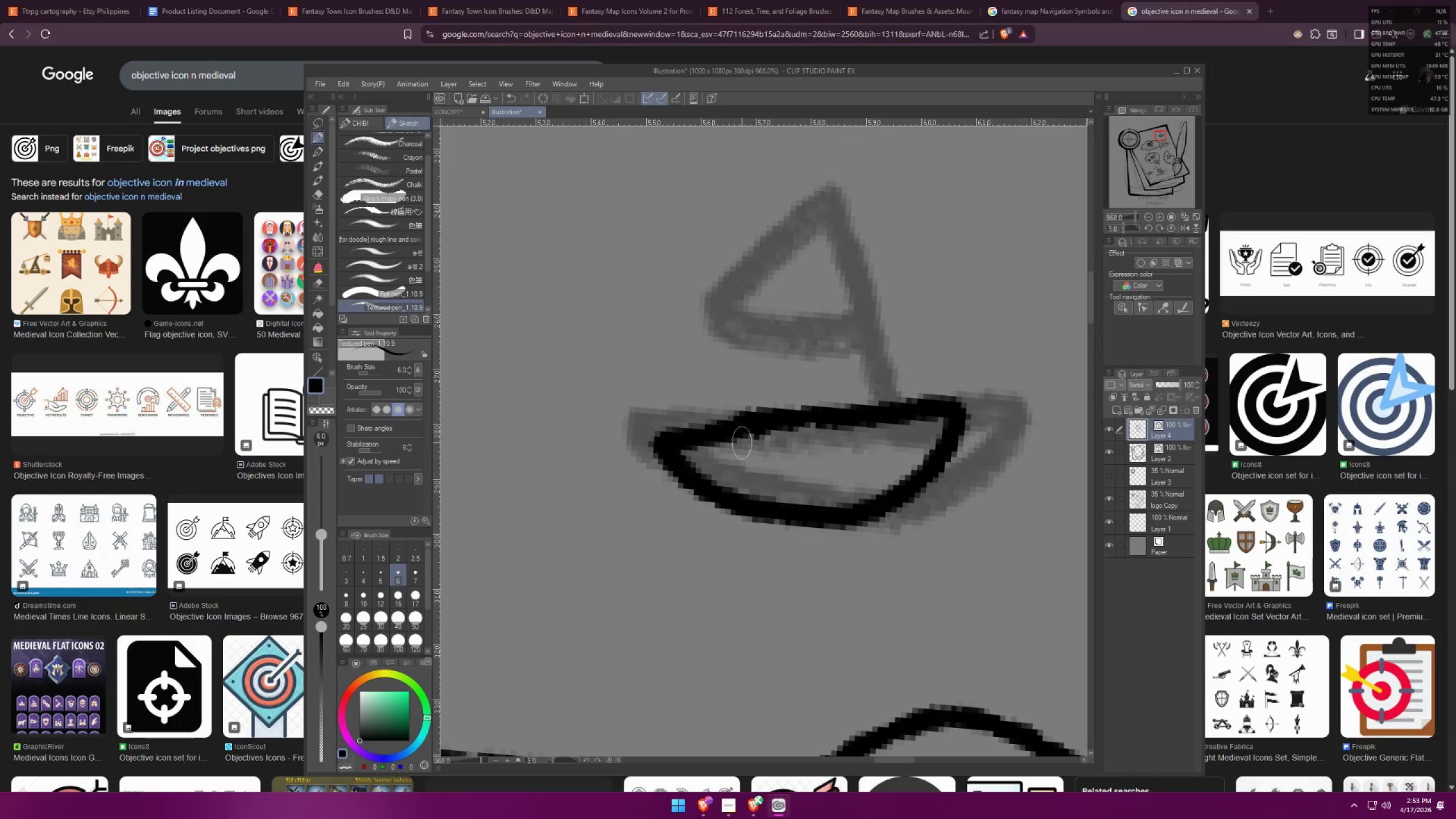 
key(Control+Z)
 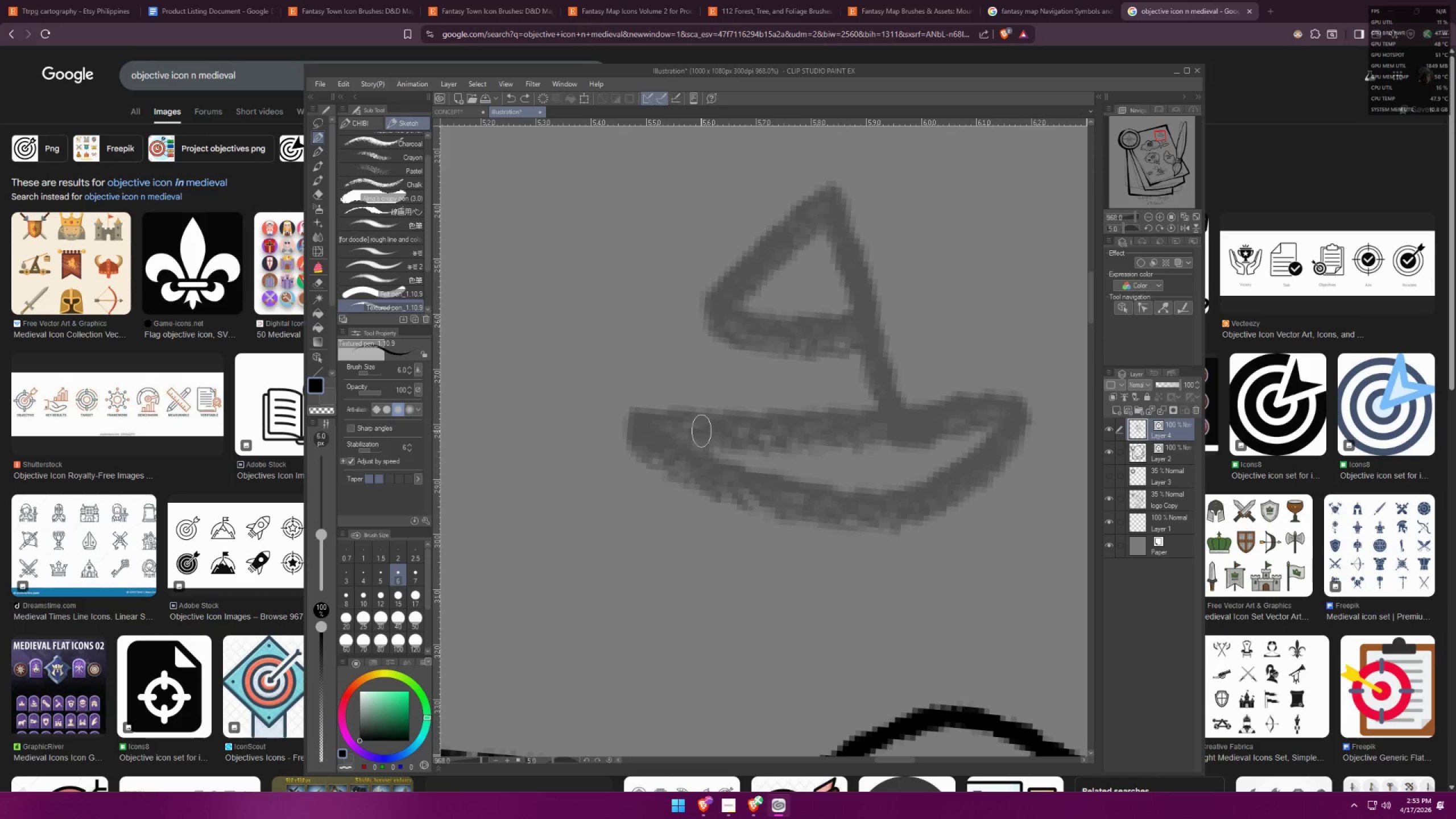 
left_click([690, 431])
 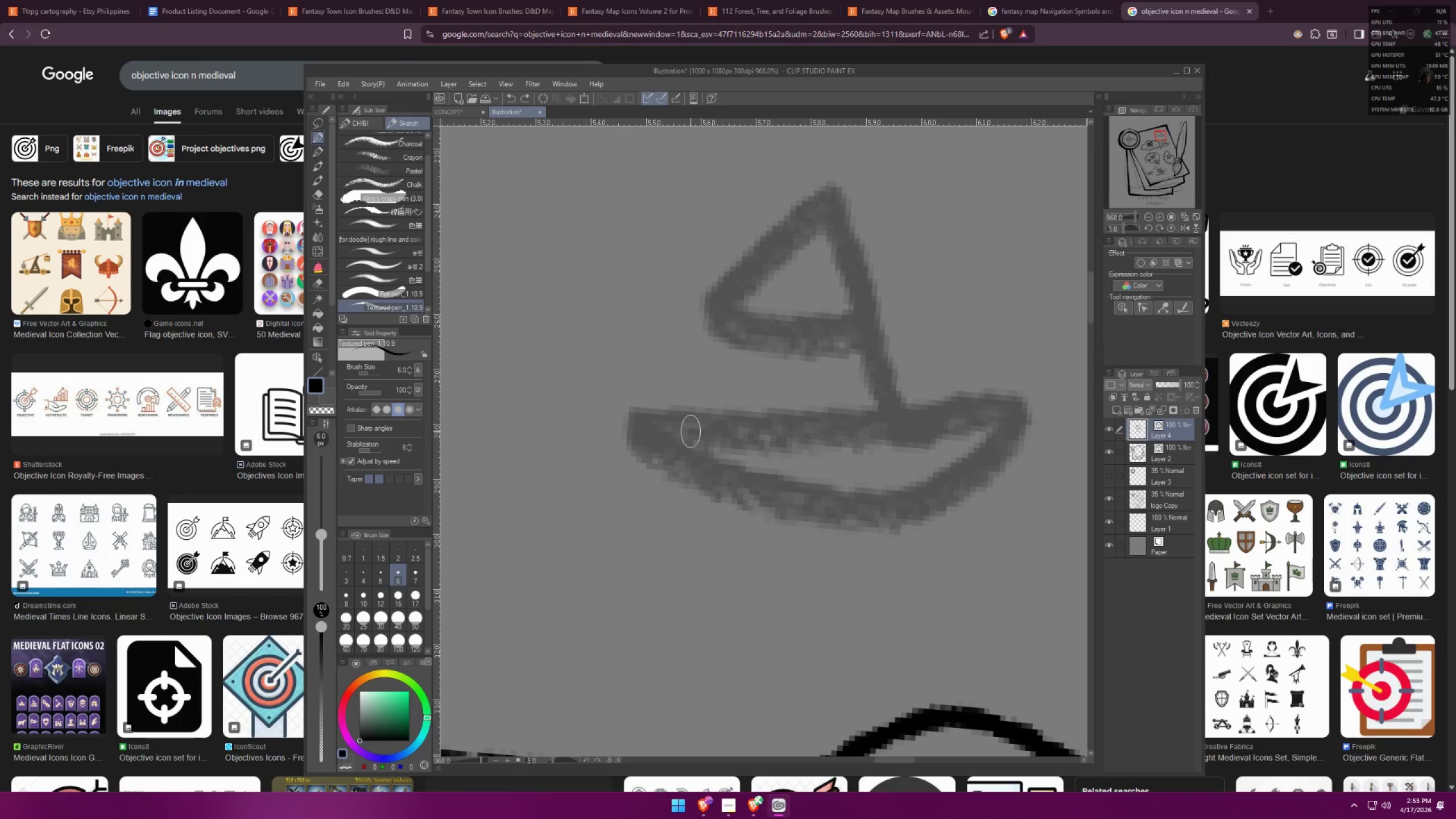 
hold_key(key=ShiftLeft, duration=0.65)
left_click([999, 411])
 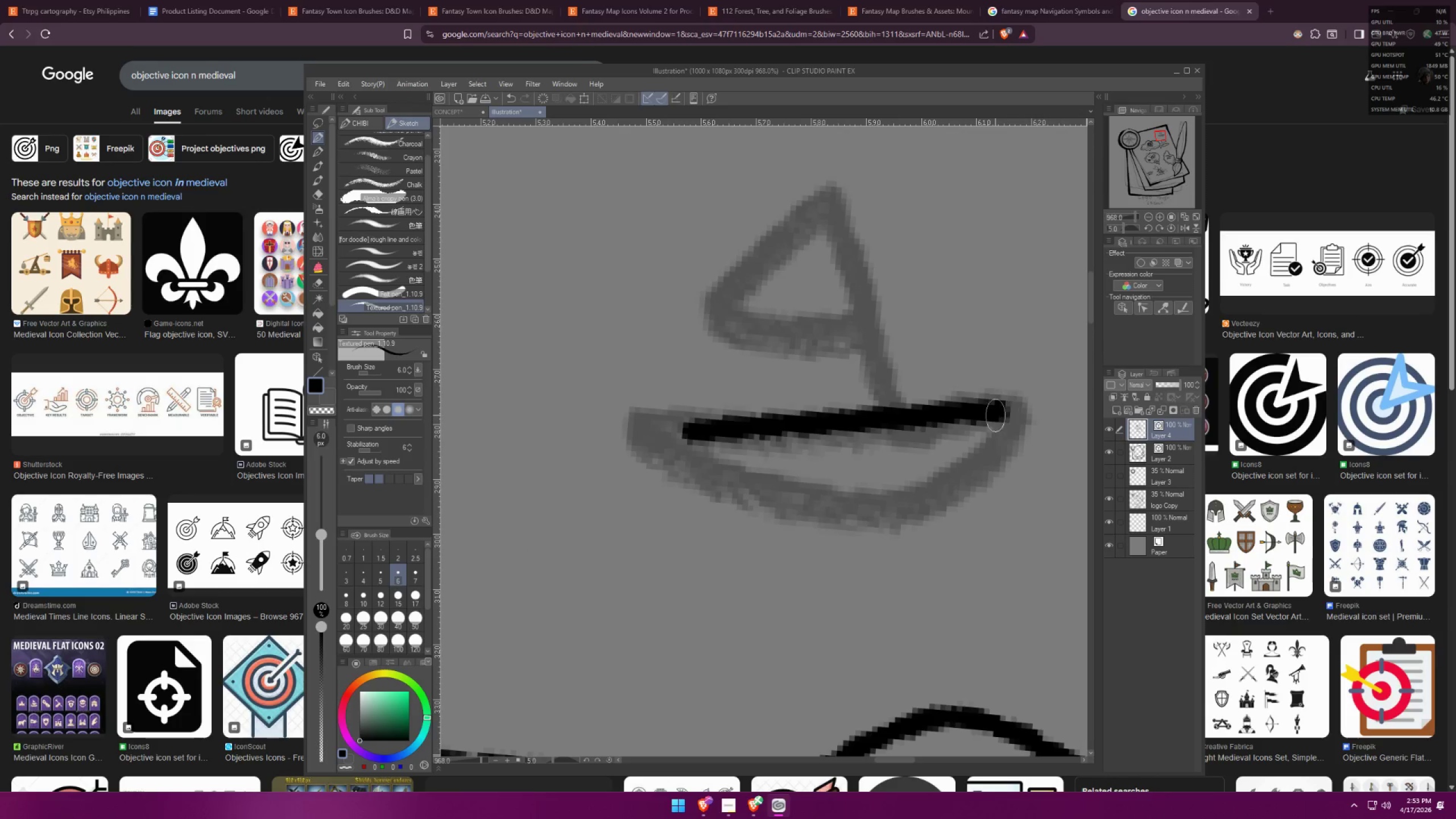 
left_click_drag(start_coordinate=[996, 415], to_coordinate=[686, 428])
 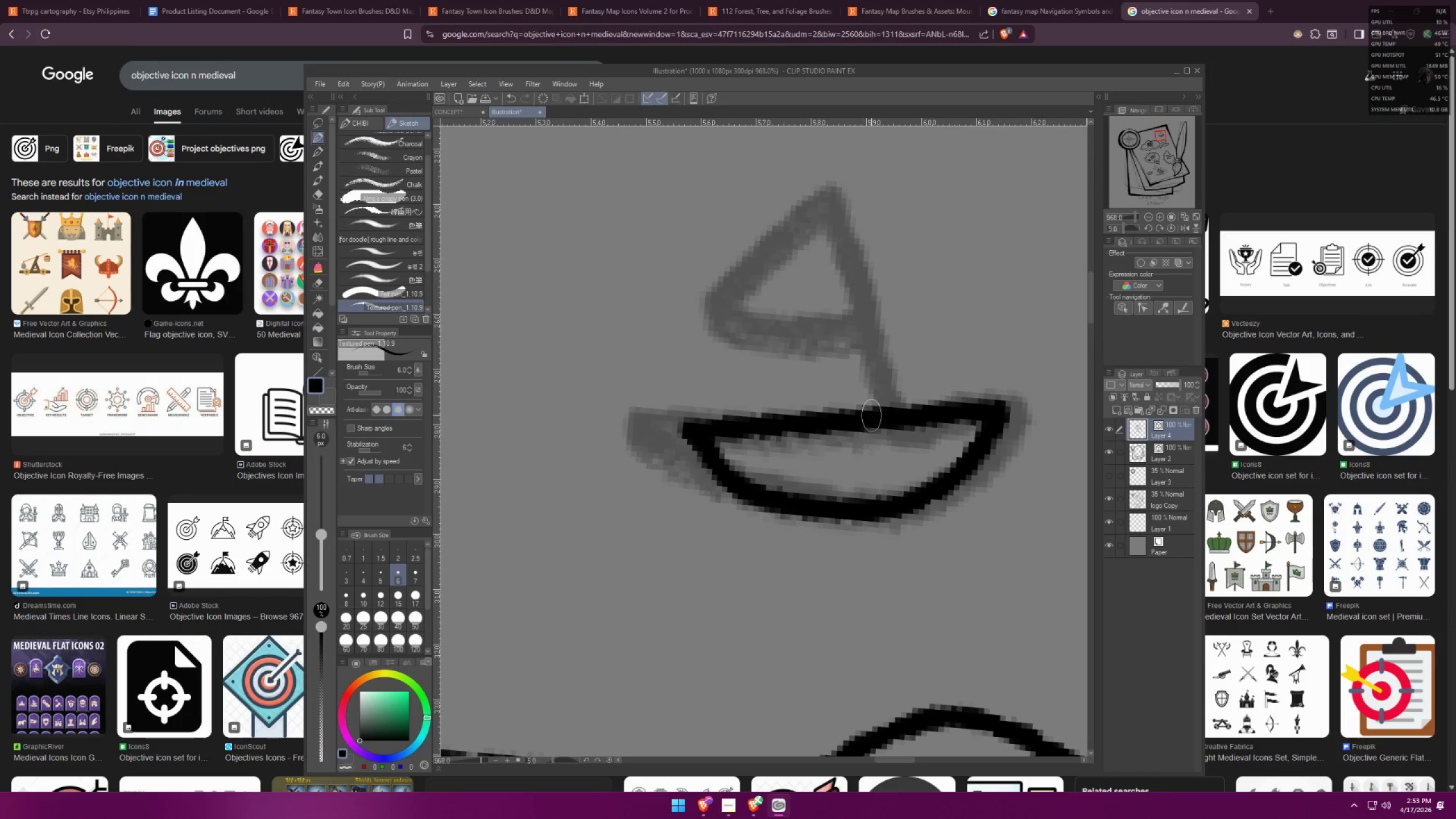 
left_click_drag(start_coordinate=[855, 416], to_coordinate=[854, 413])
 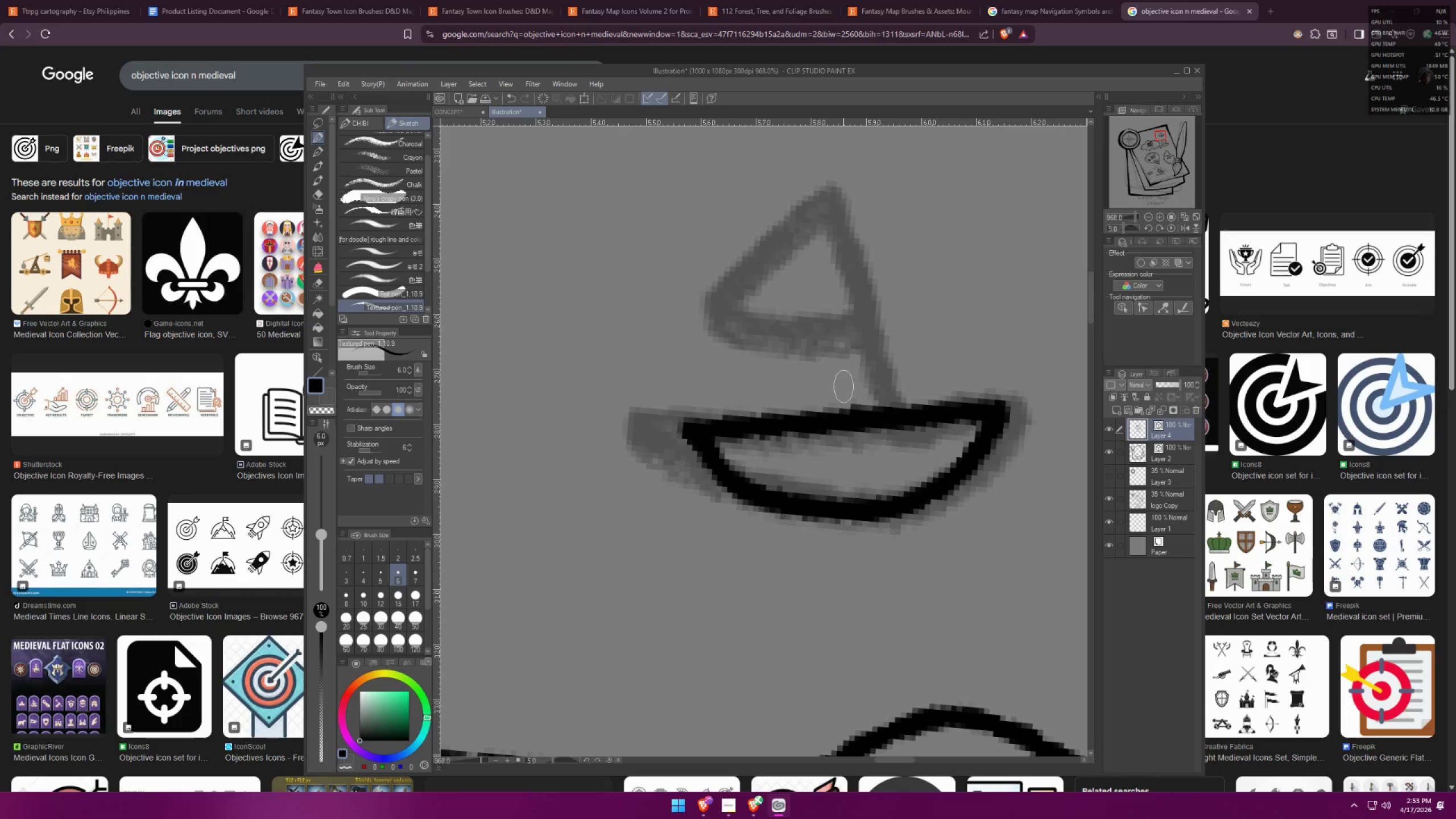 
hold_key(key=ShiftLeft, duration=0.62)
left_click([838, 221])
 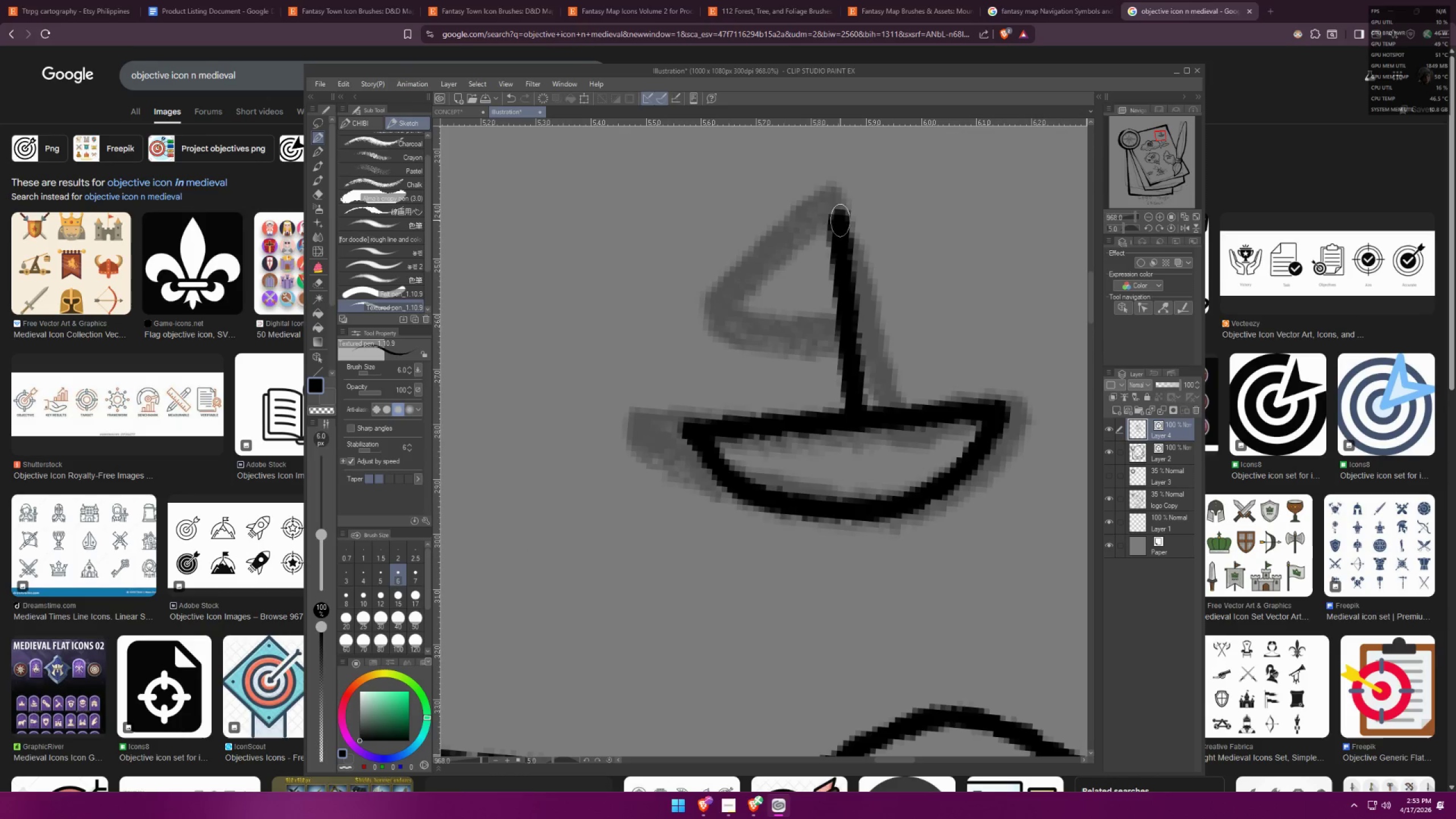 
left_click_drag(start_coordinate=[842, 218], to_coordinate=[854, 339])
 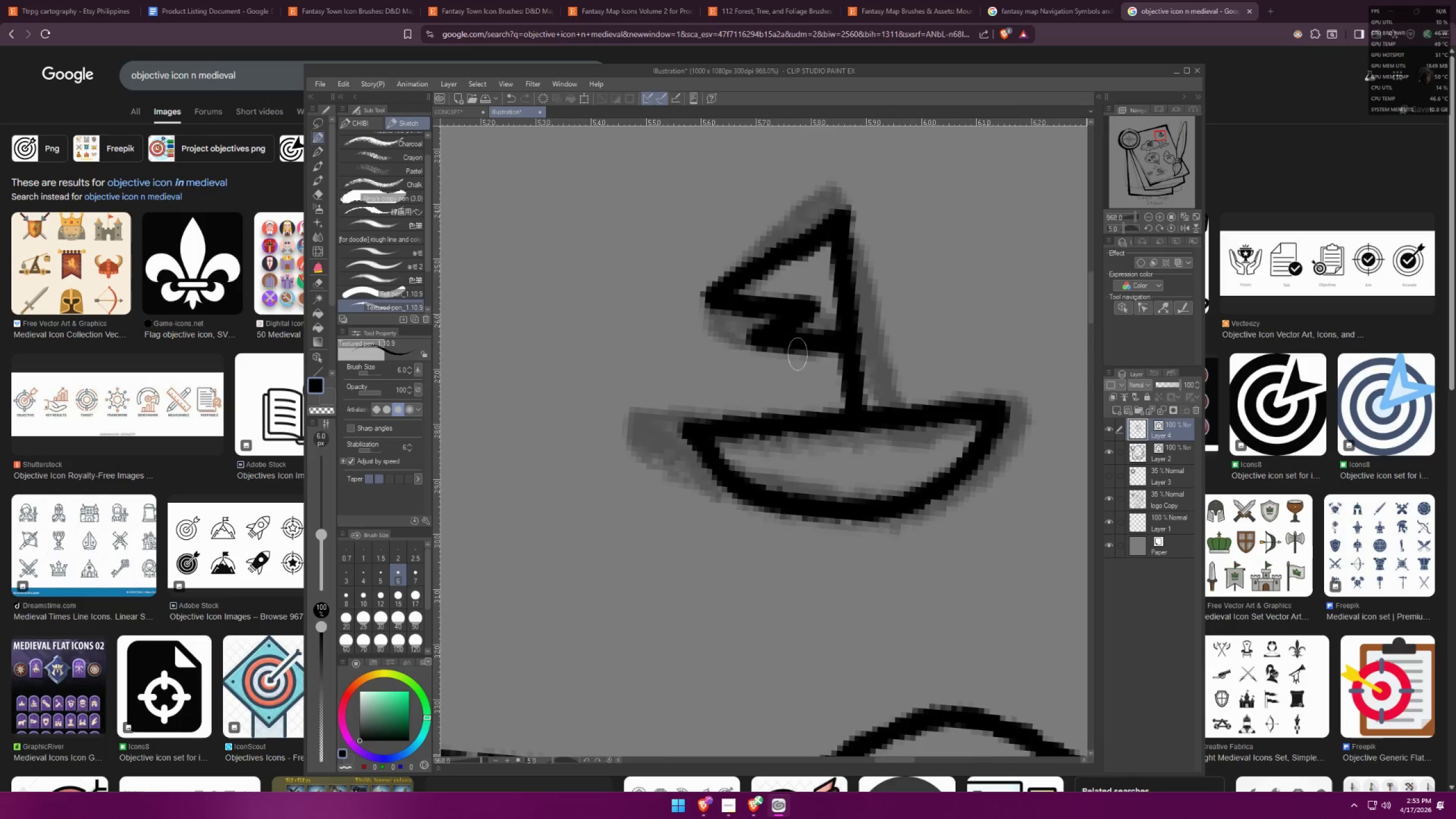 
scroll: coordinate [787, 416], scroll_direction: down, amount: 12.0
 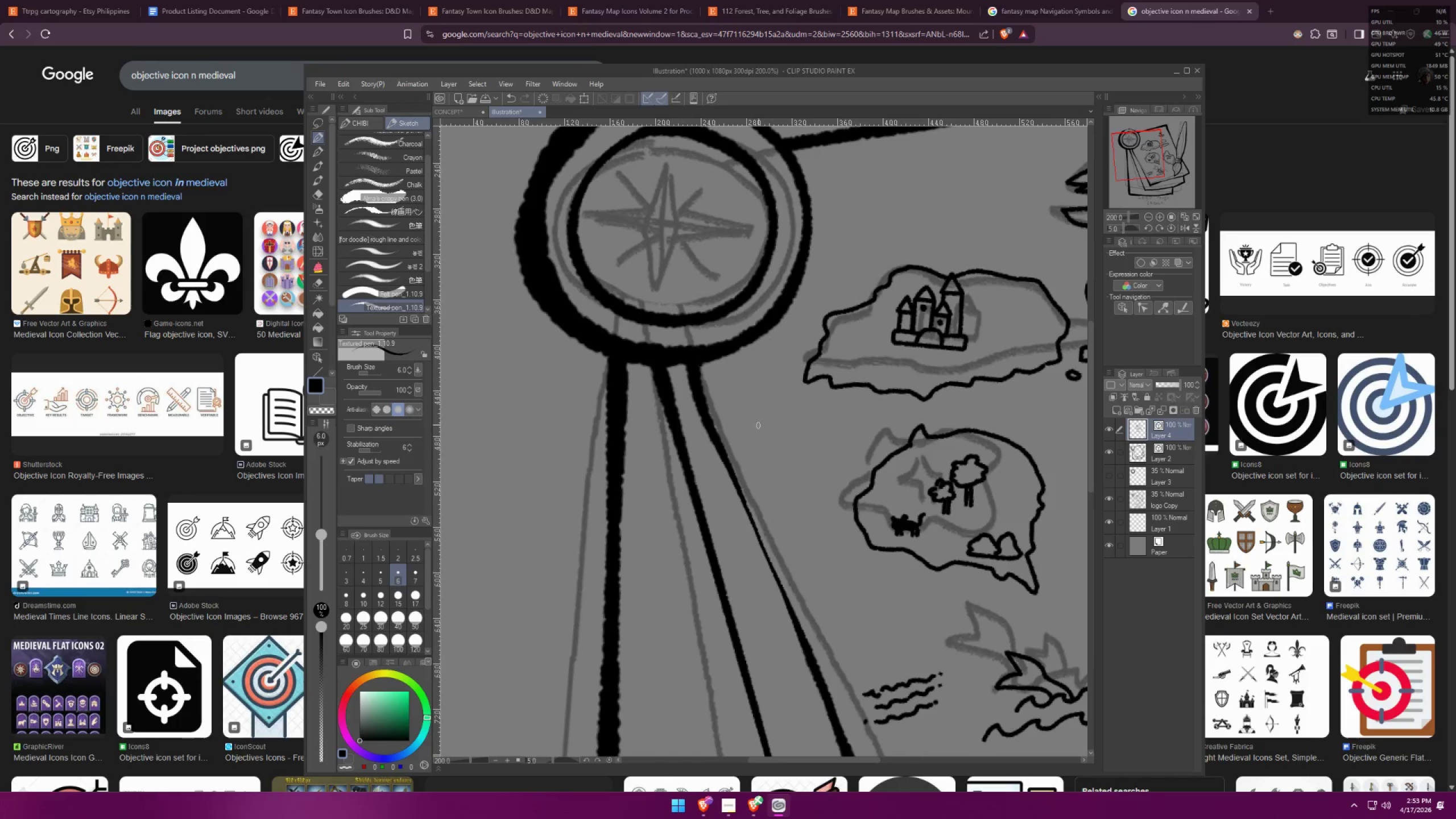 
left_click_drag(start_coordinate=[764, 425], to_coordinate=[826, 416])
 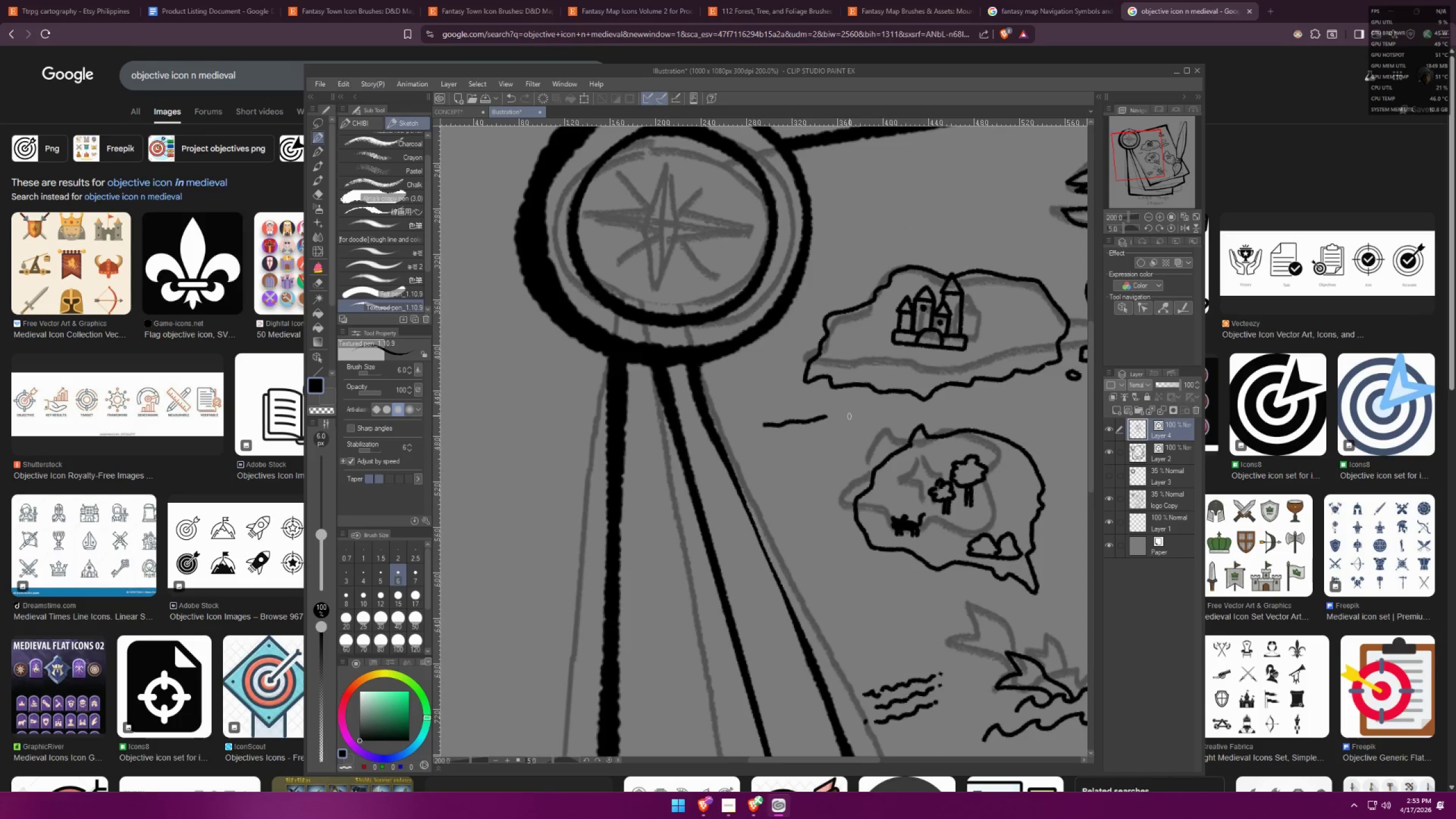 
left_click([849, 416])
 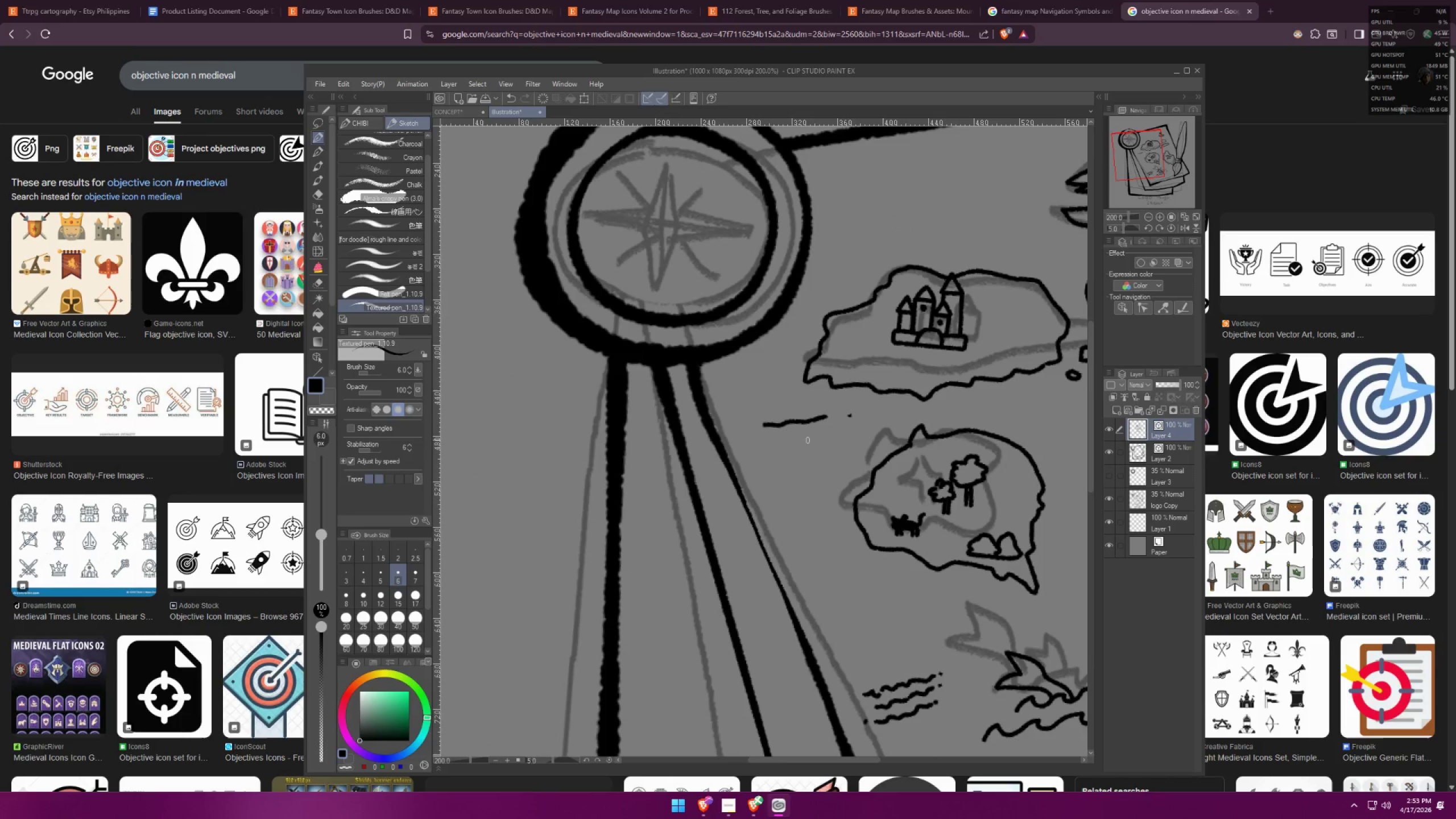 
left_click_drag(start_coordinate=[803, 443], to_coordinate=[810, 442])
 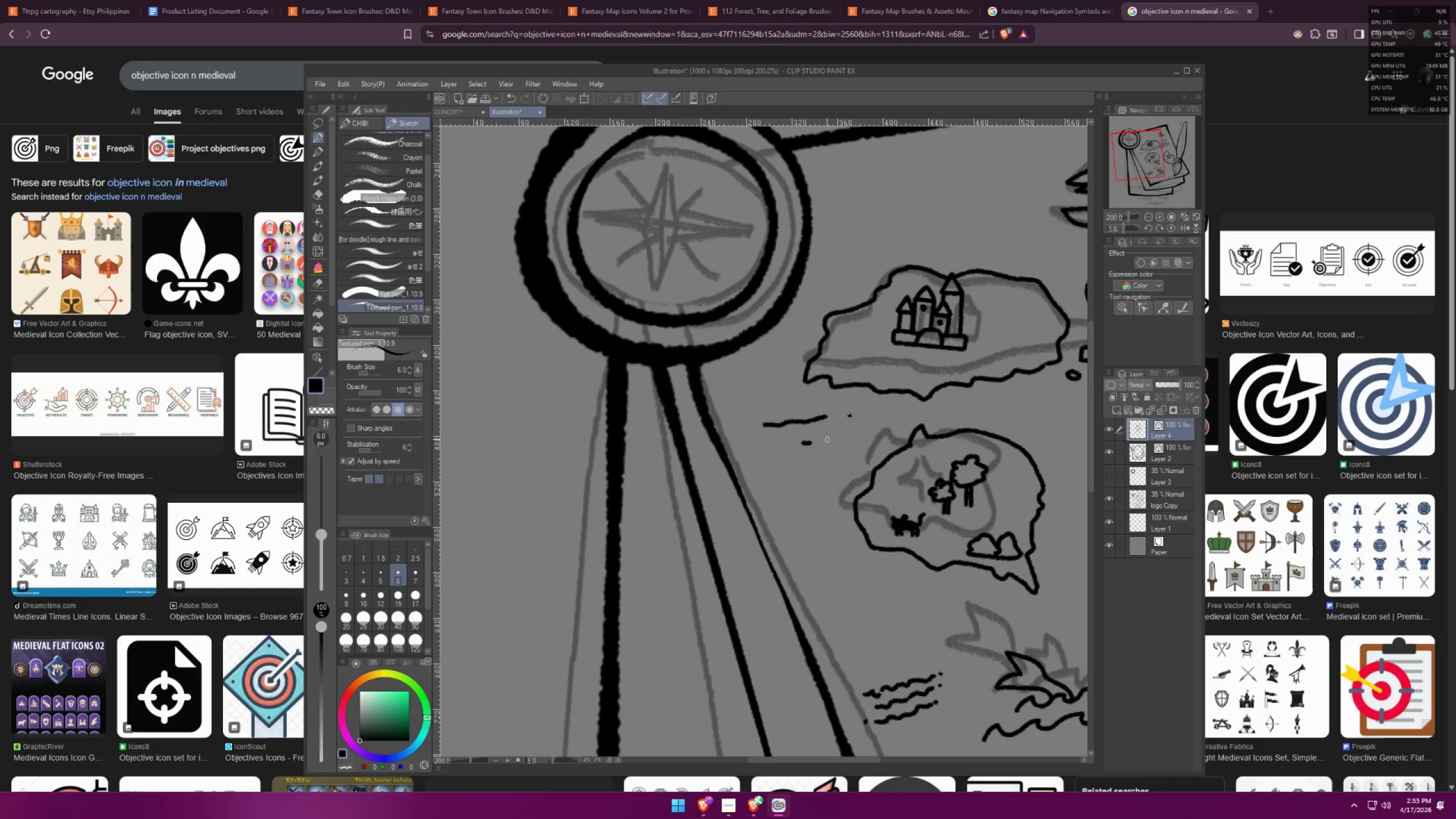 
left_click_drag(start_coordinate=[830, 439], to_coordinate=[833, 437])
 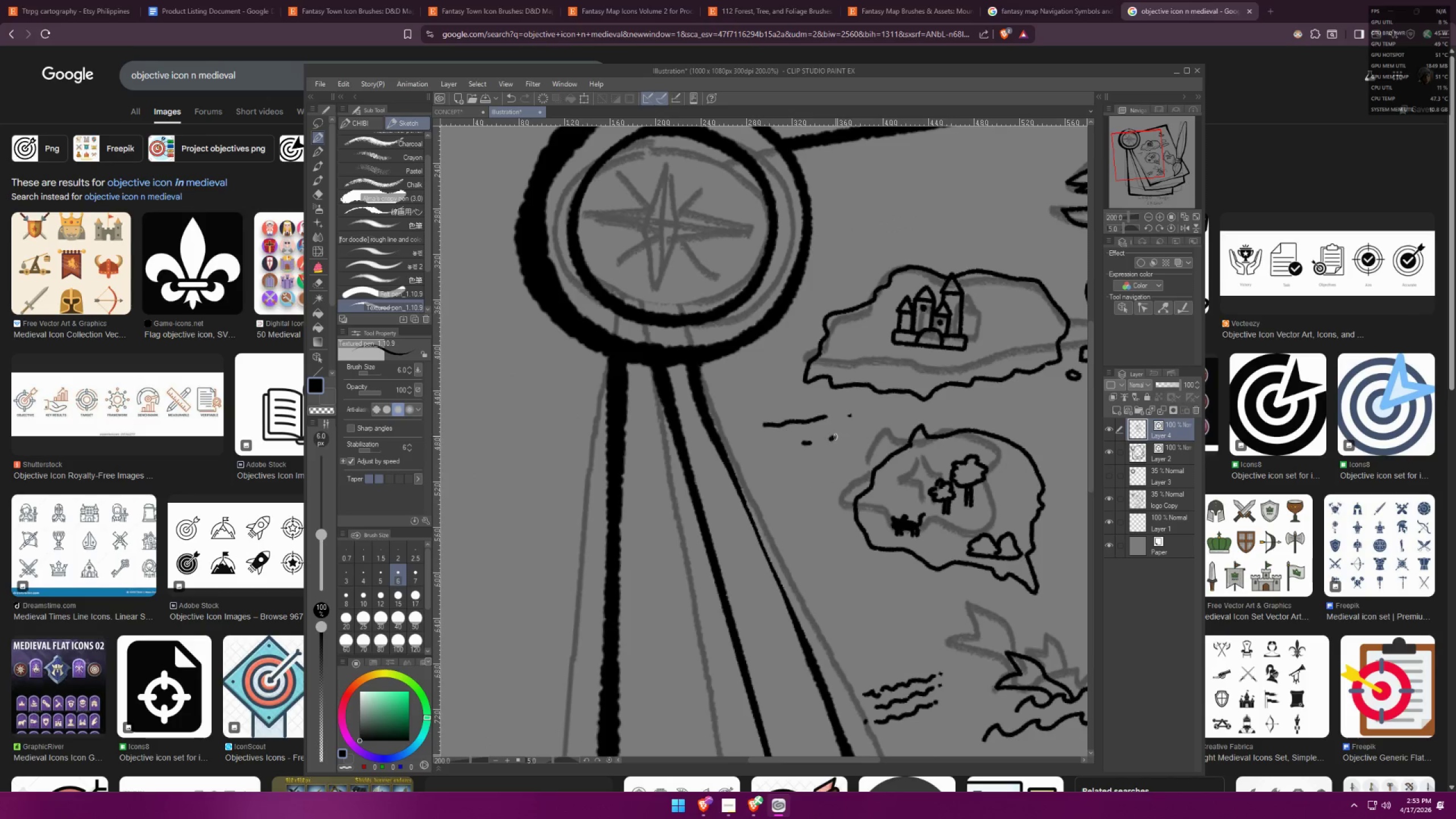 
hold_key(key=Space, duration=0.42)
 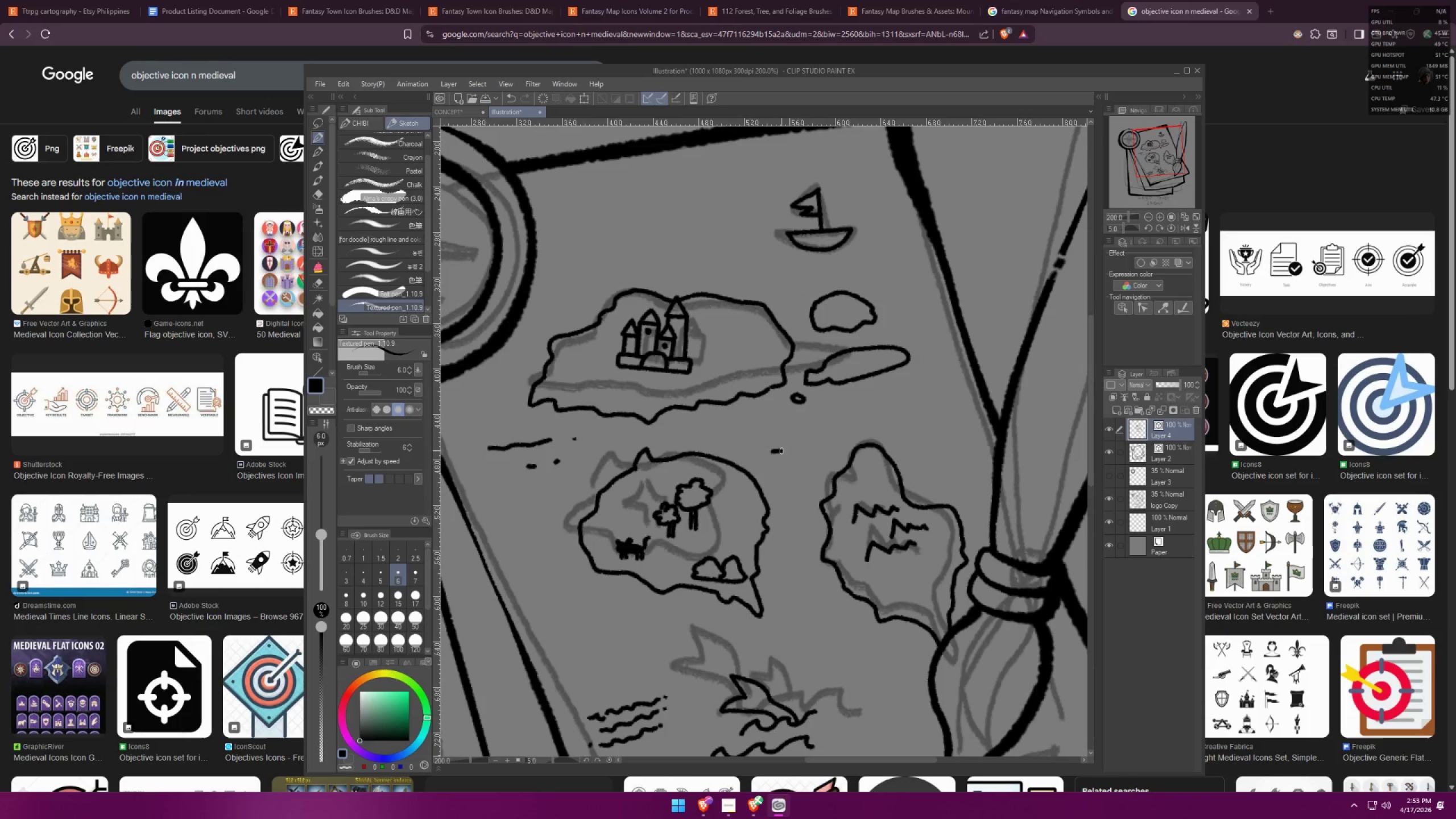 
left_click_drag(start_coordinate=[959, 436], to_coordinate=[684, 459])
 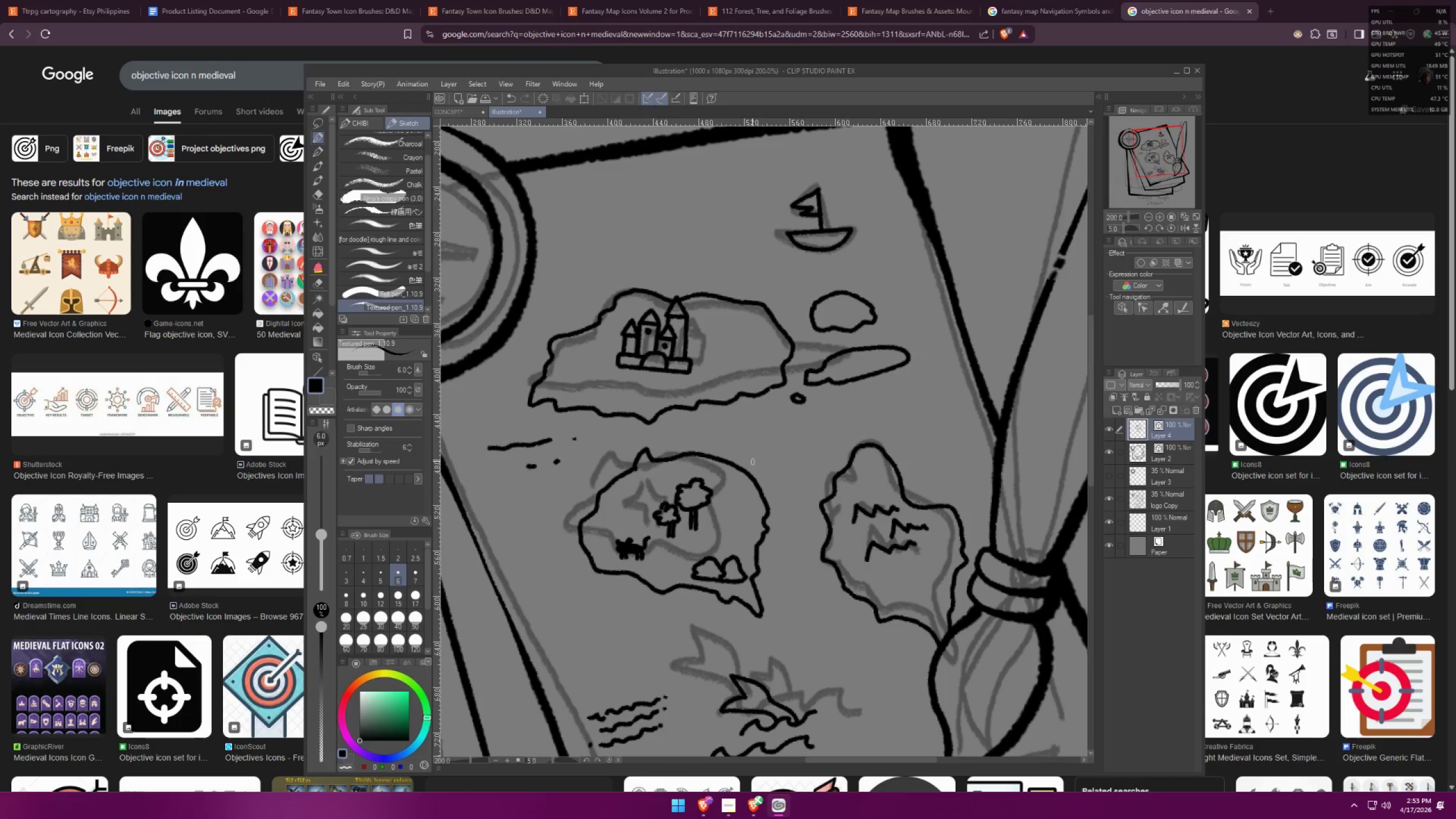 
left_click_drag(start_coordinate=[772, 452], to_coordinate=[869, 425])
 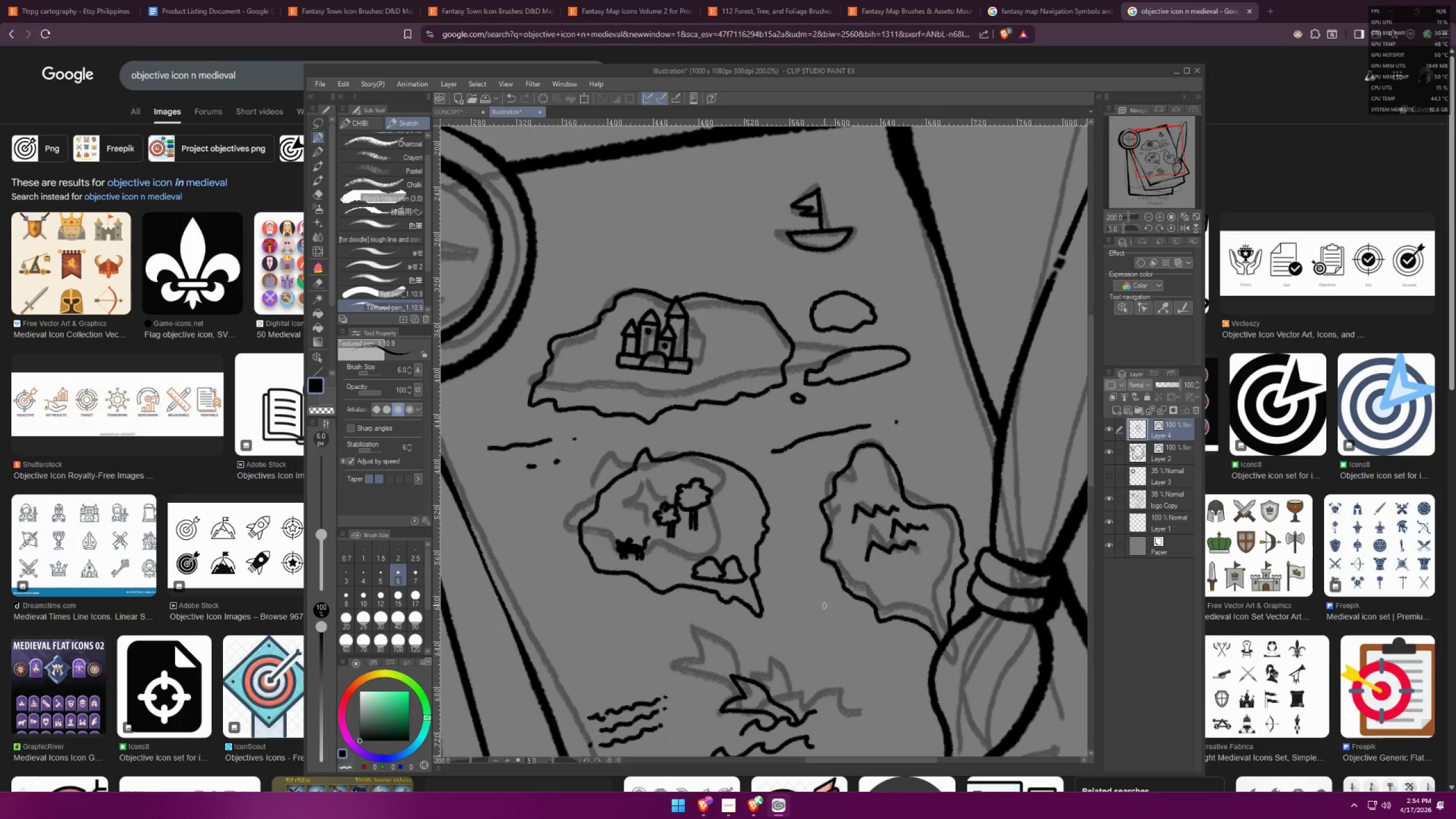 
left_click_drag(start_coordinate=[820, 632], to_coordinate=[824, 629])
 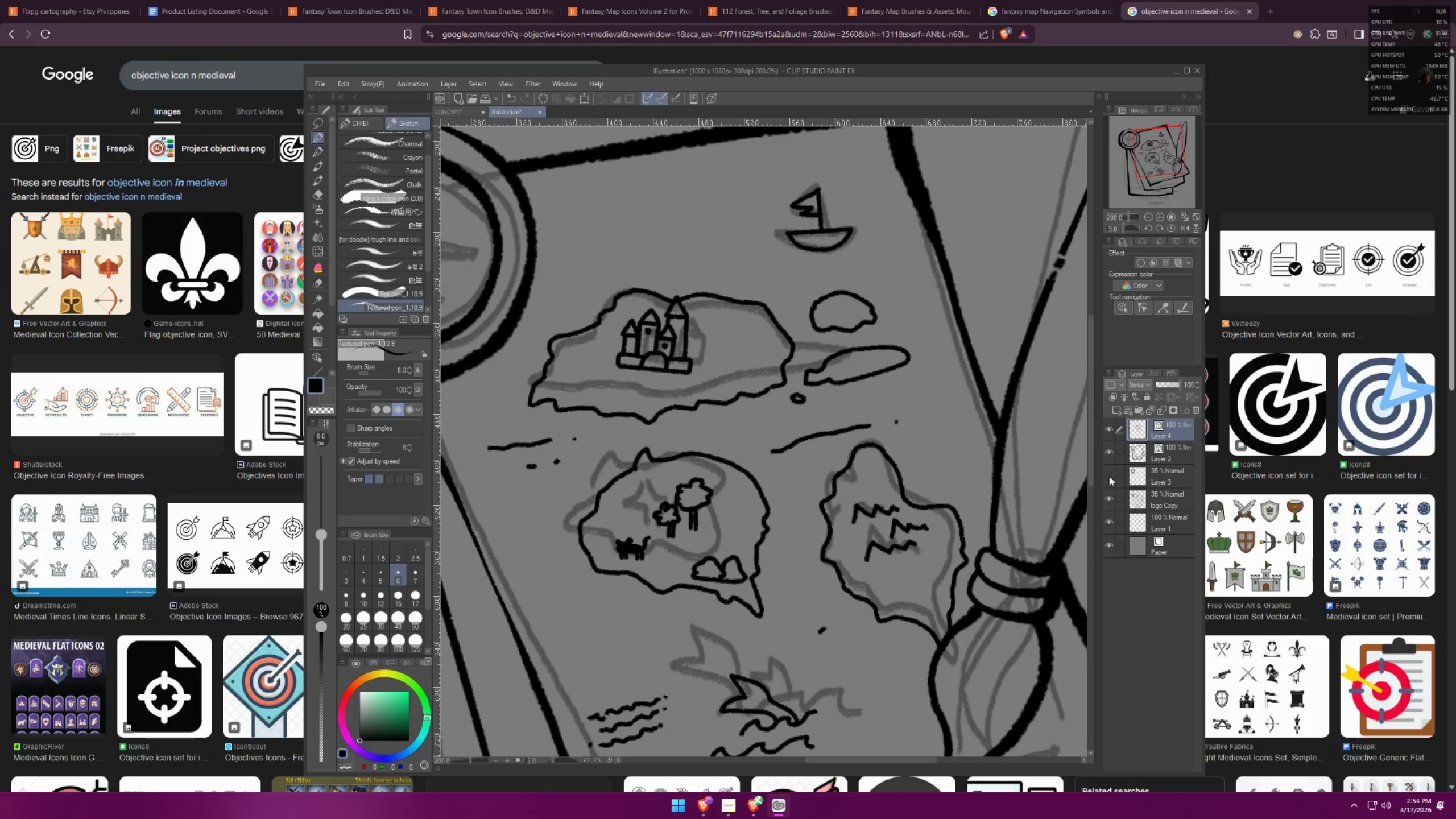 
left_click([1110, 449])
 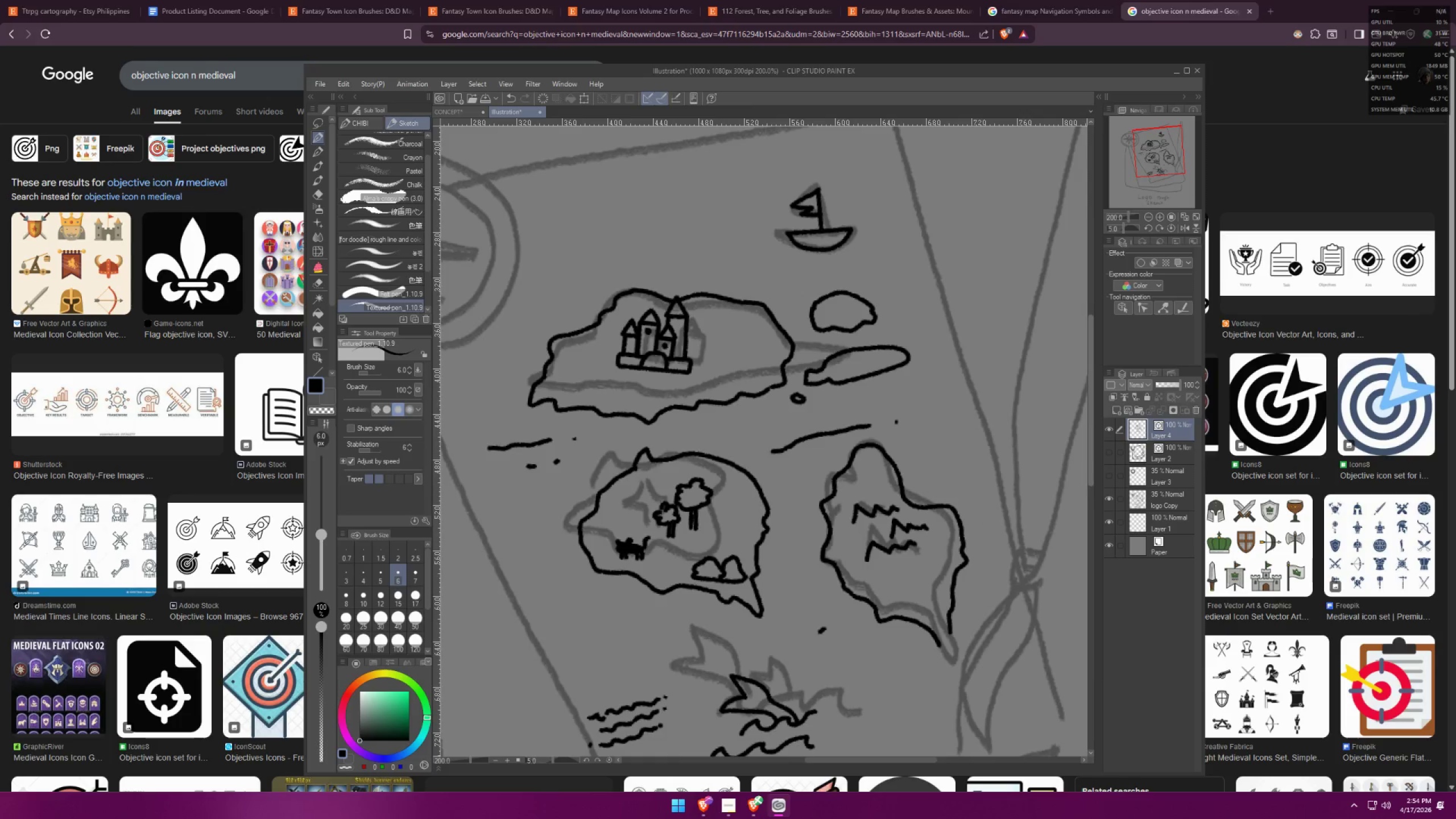 
scroll: coordinate [815, 457], scroll_direction: down, amount: 8.0
 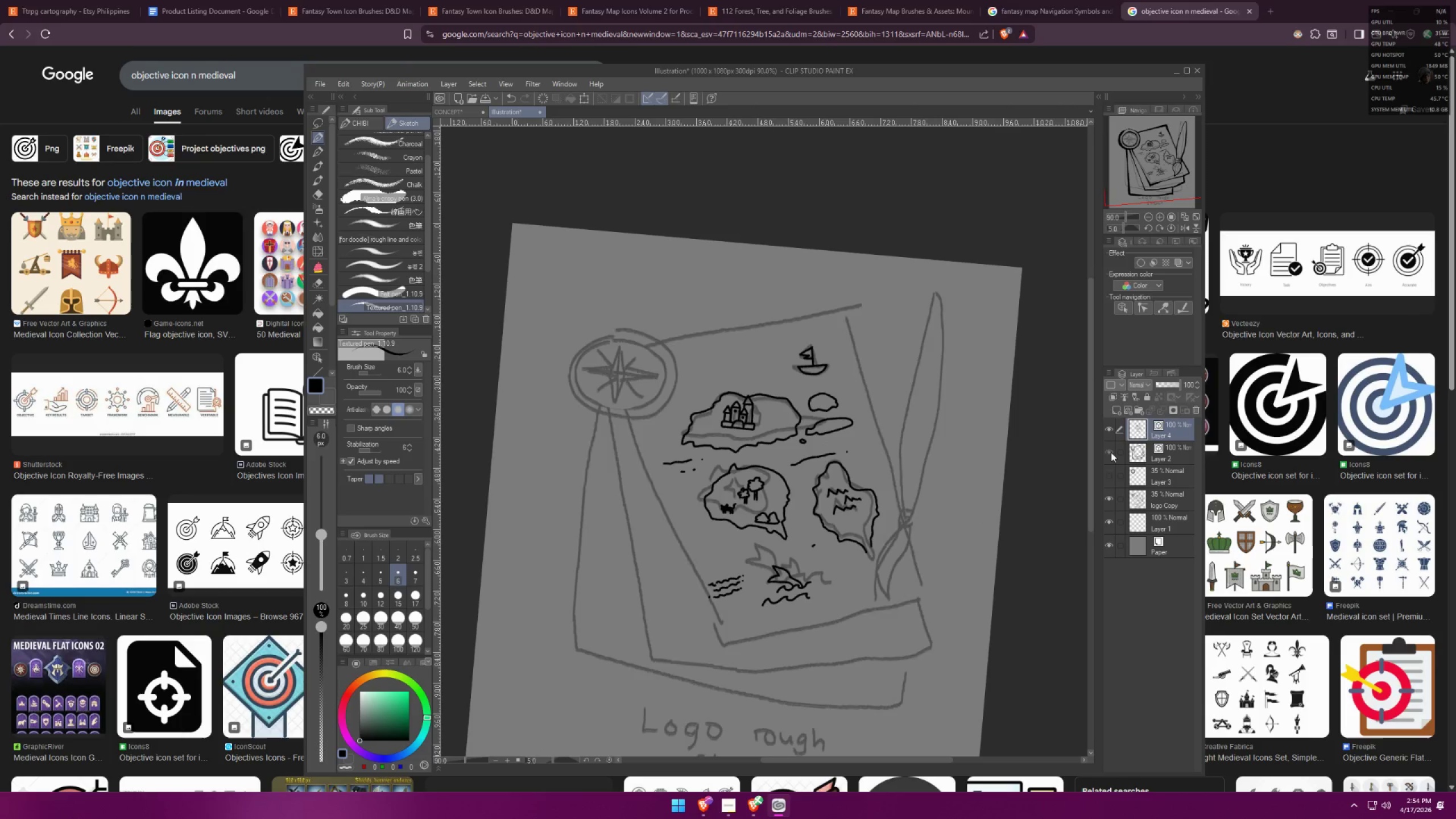 
double_click([1115, 498])
 